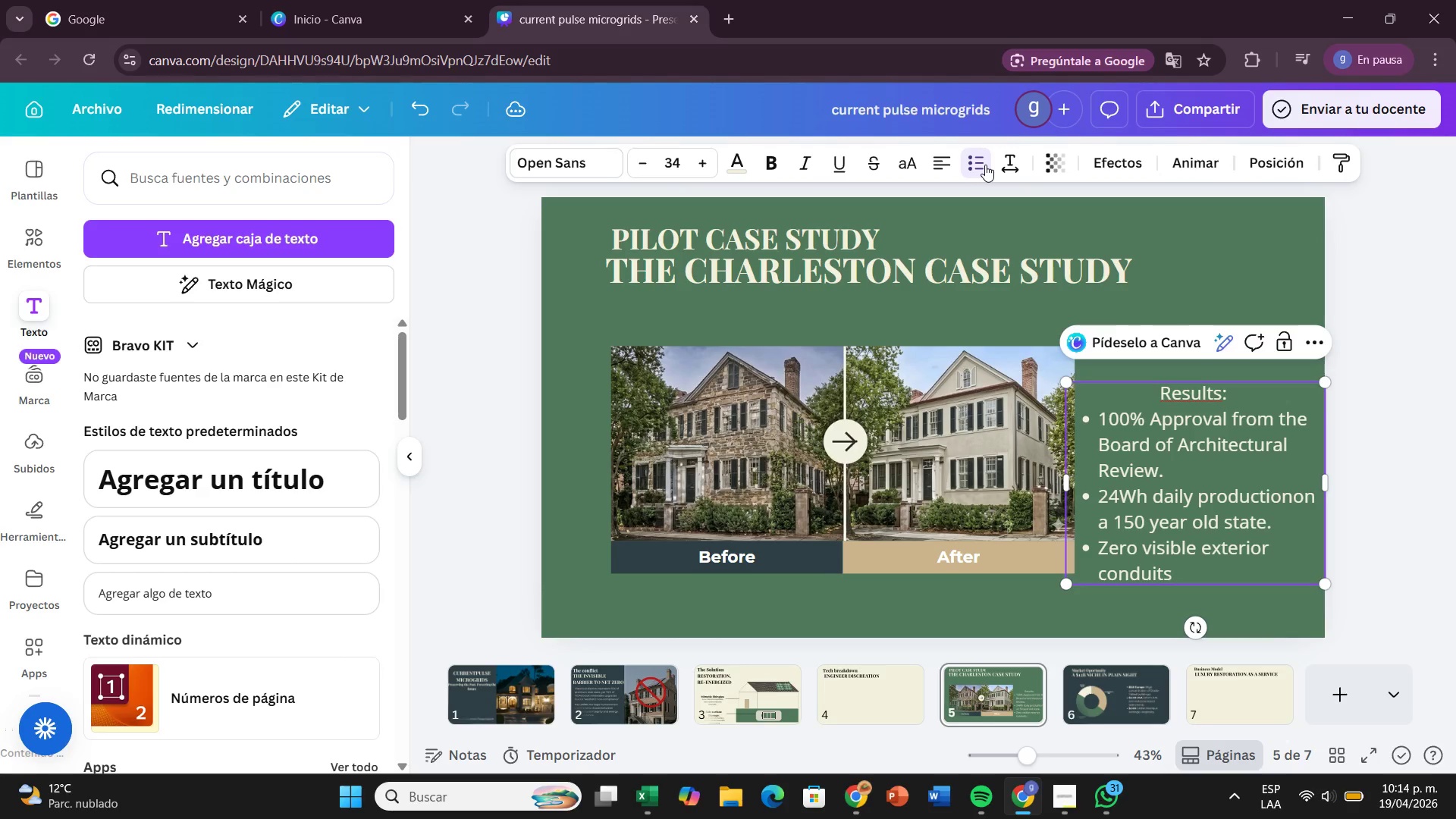 
type(or panels)
 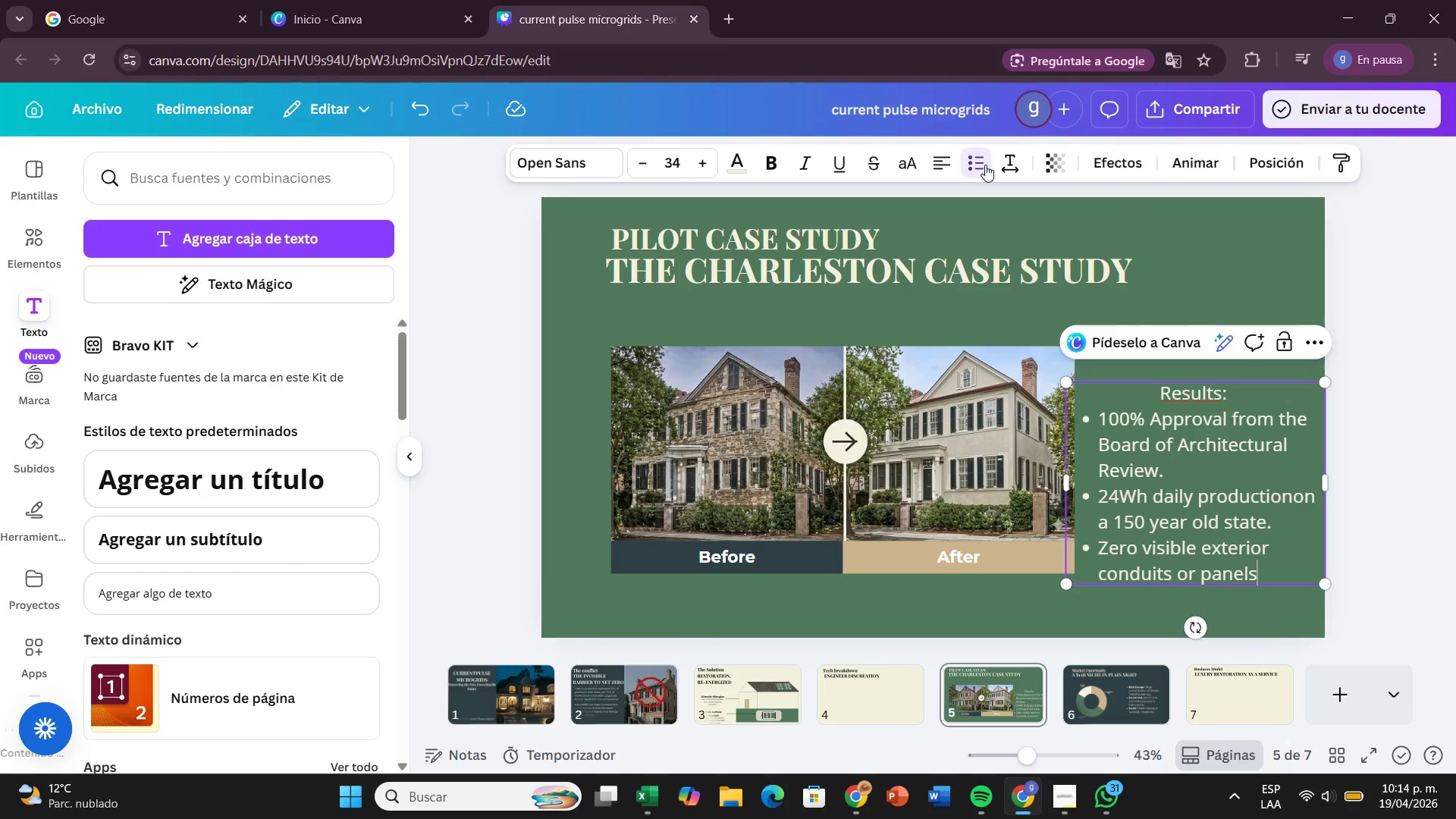 
wait(8.17)
 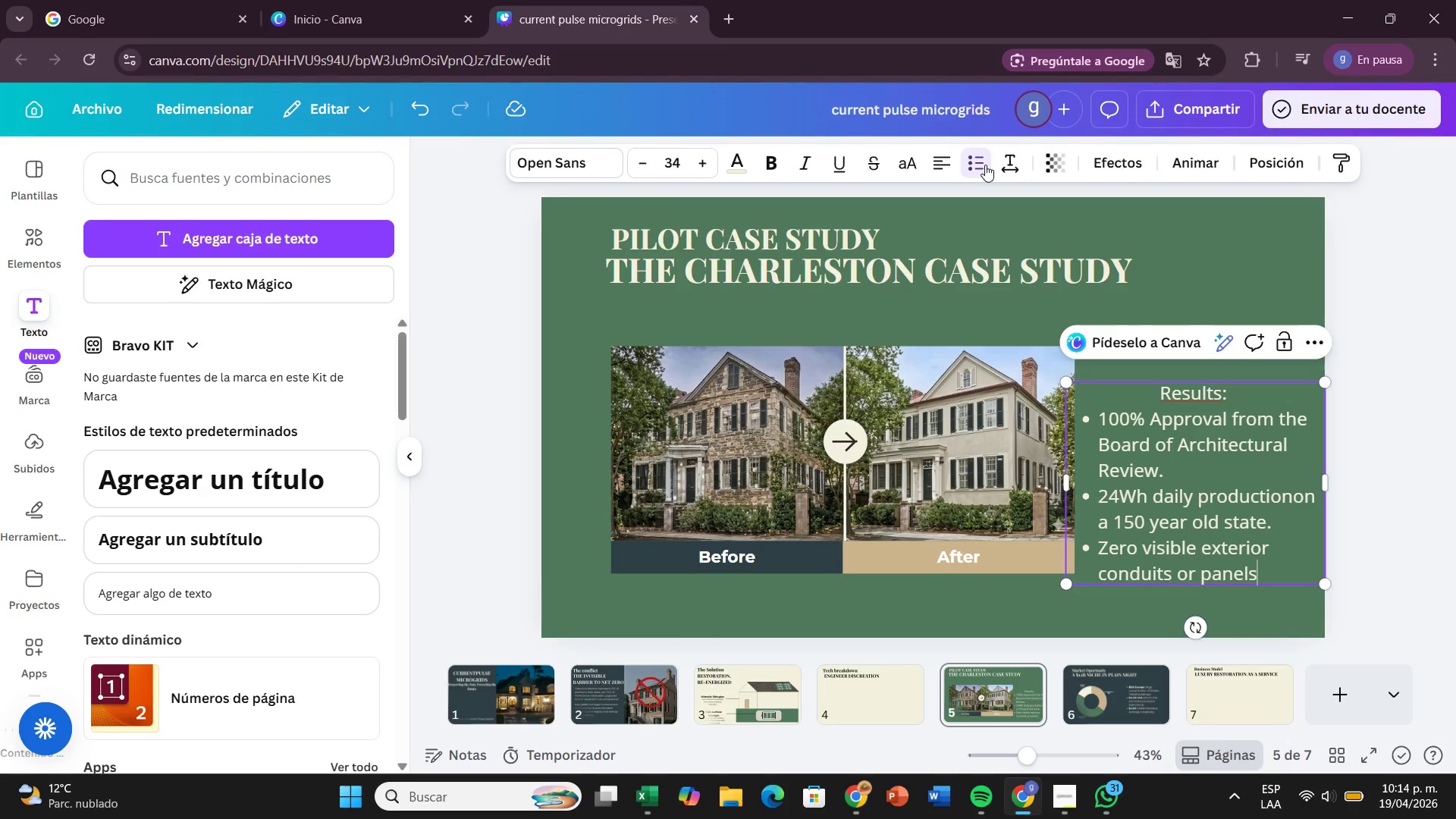 
key(Period)
 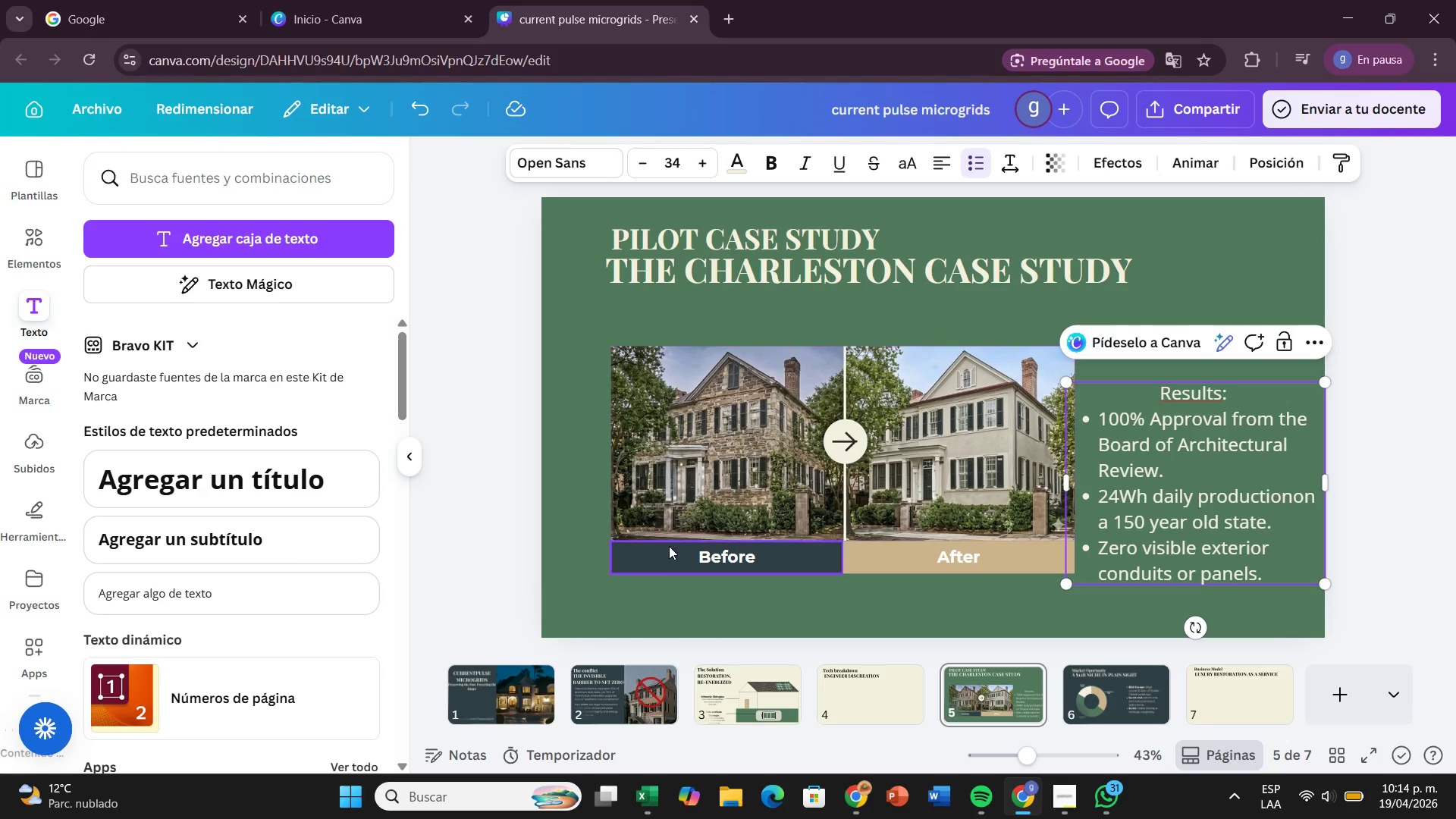 
left_click_drag(start_coordinate=[668, 551], to_coordinate=[632, 552])
 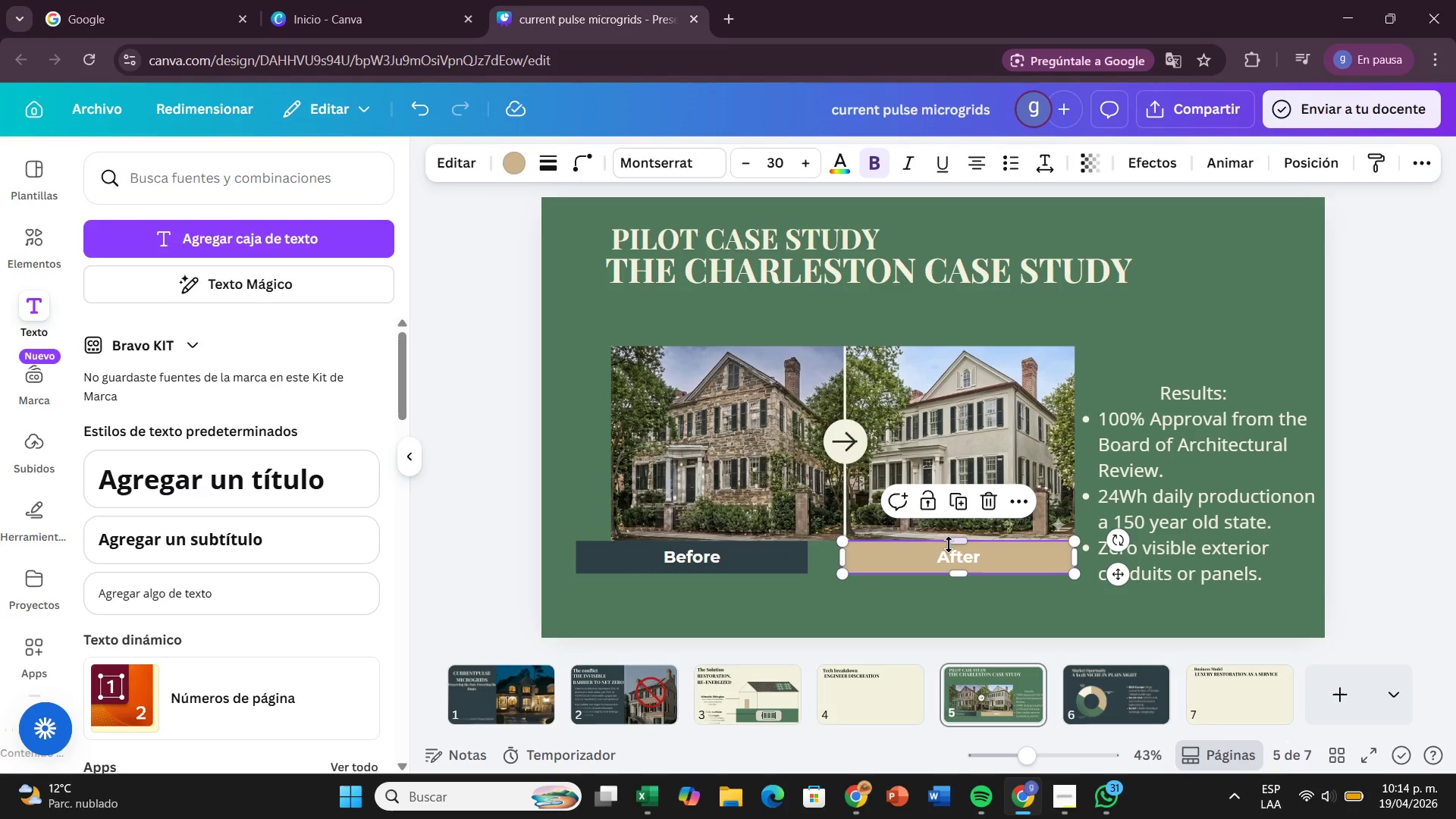 
left_click_drag(start_coordinate=[949, 544], to_coordinate=[915, 546])
 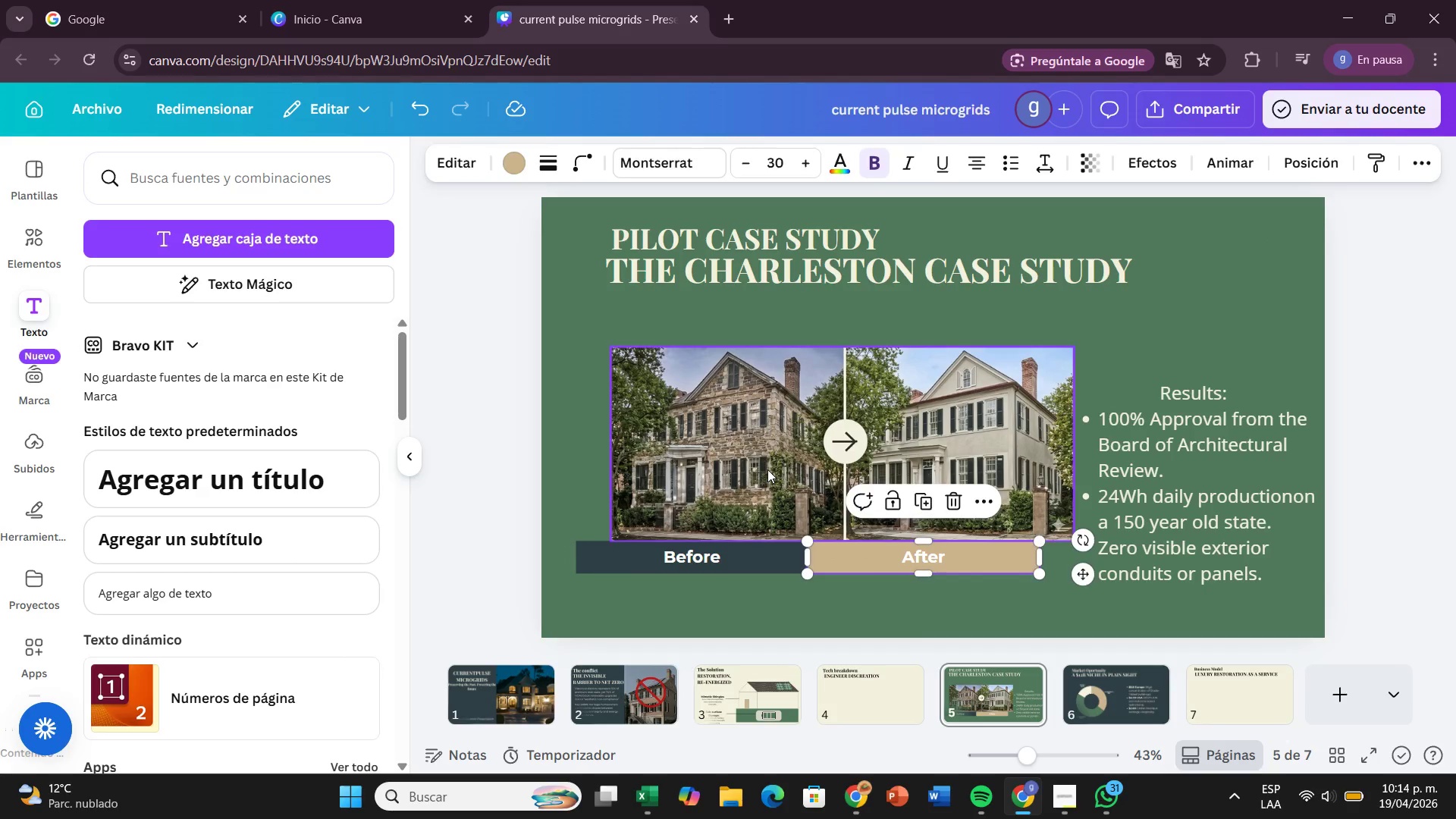 
left_click_drag(start_coordinate=[767, 469], to_coordinate=[734, 469])
 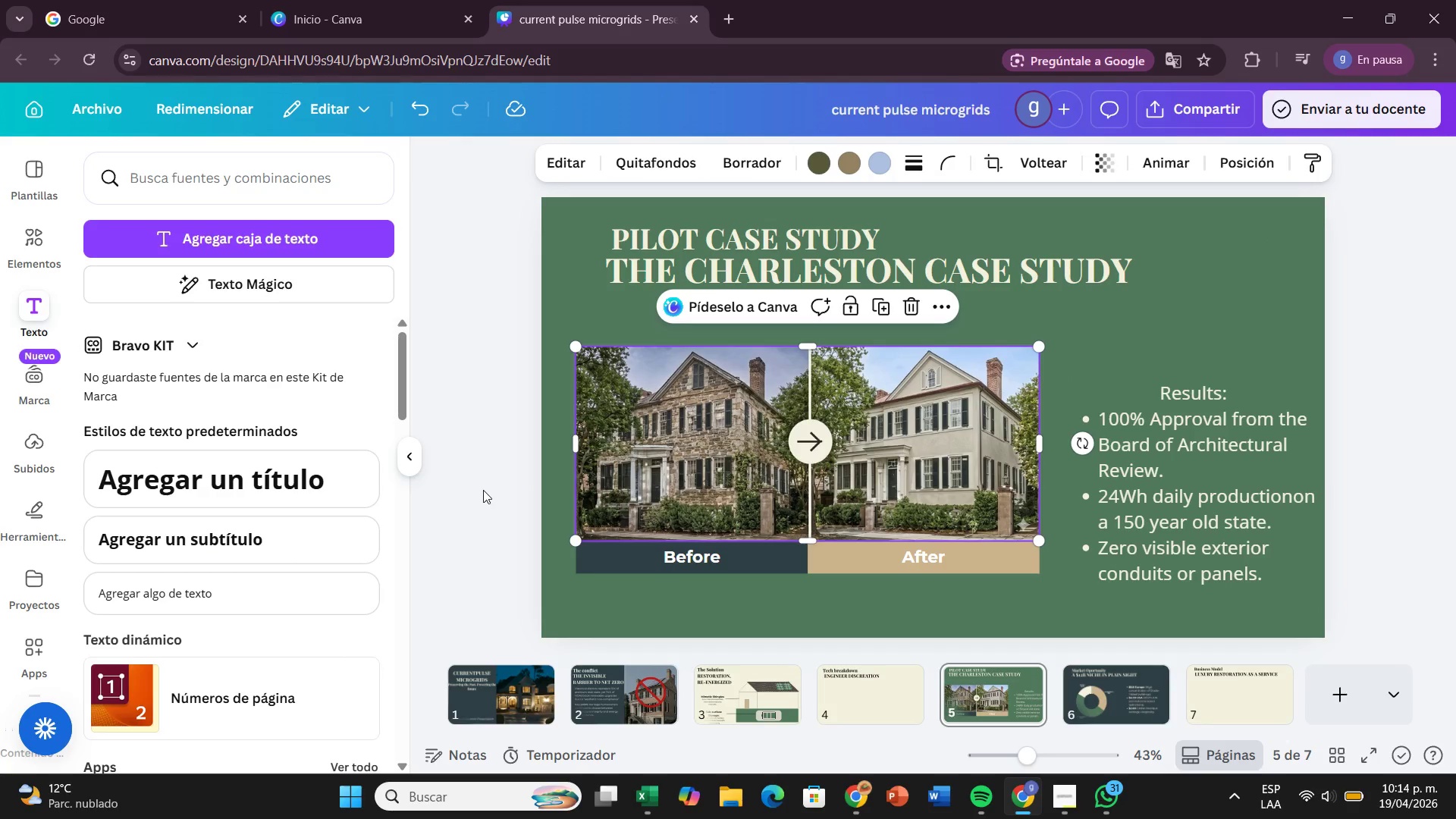 
left_click([483, 490])
 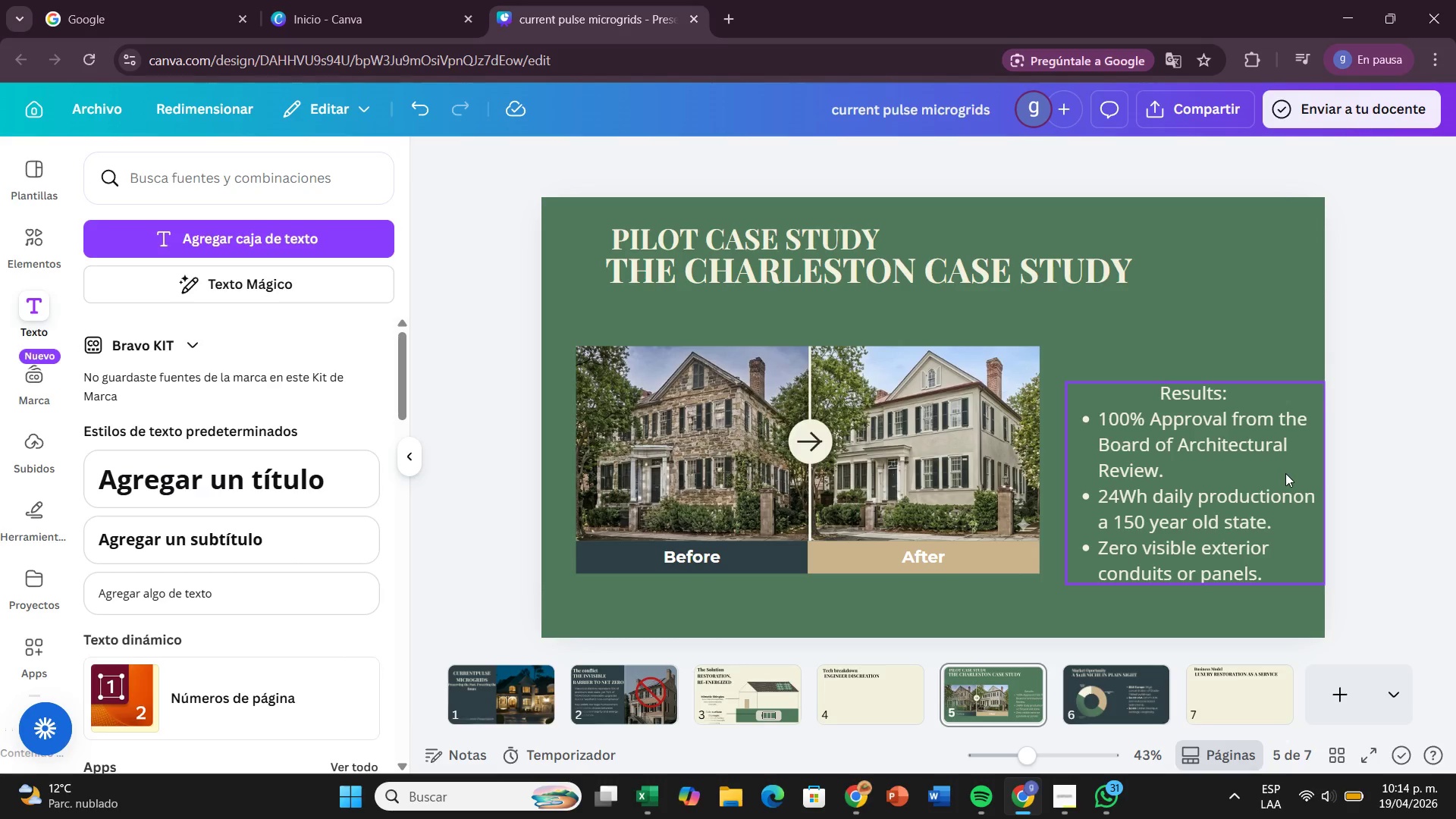 
left_click_drag(start_coordinate=[1285, 473], to_coordinate=[1273, 444])
 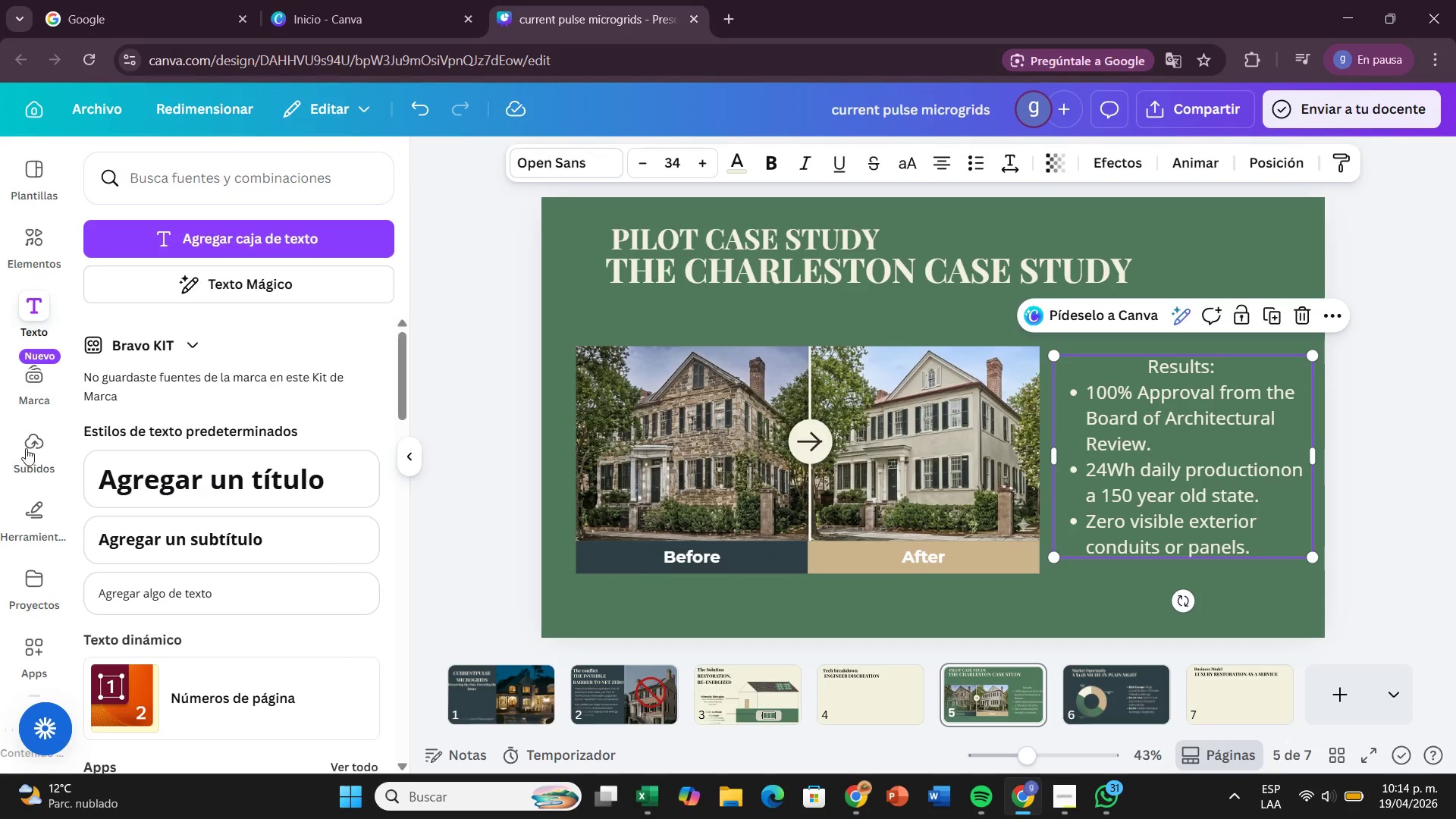 
left_click([40, 446])
 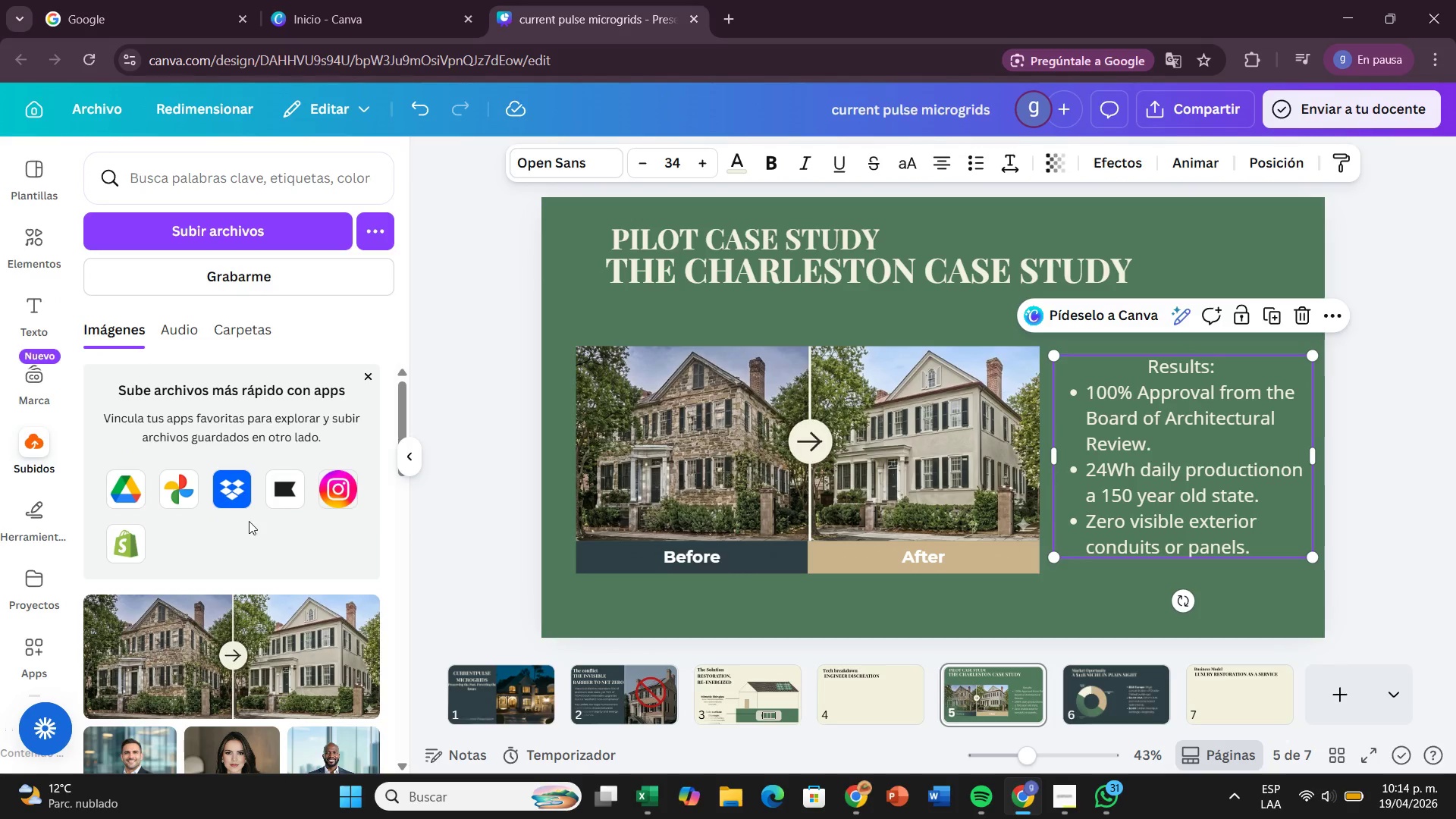 
scroll: coordinate [269, 568], scroll_direction: down, amount: 4.0
 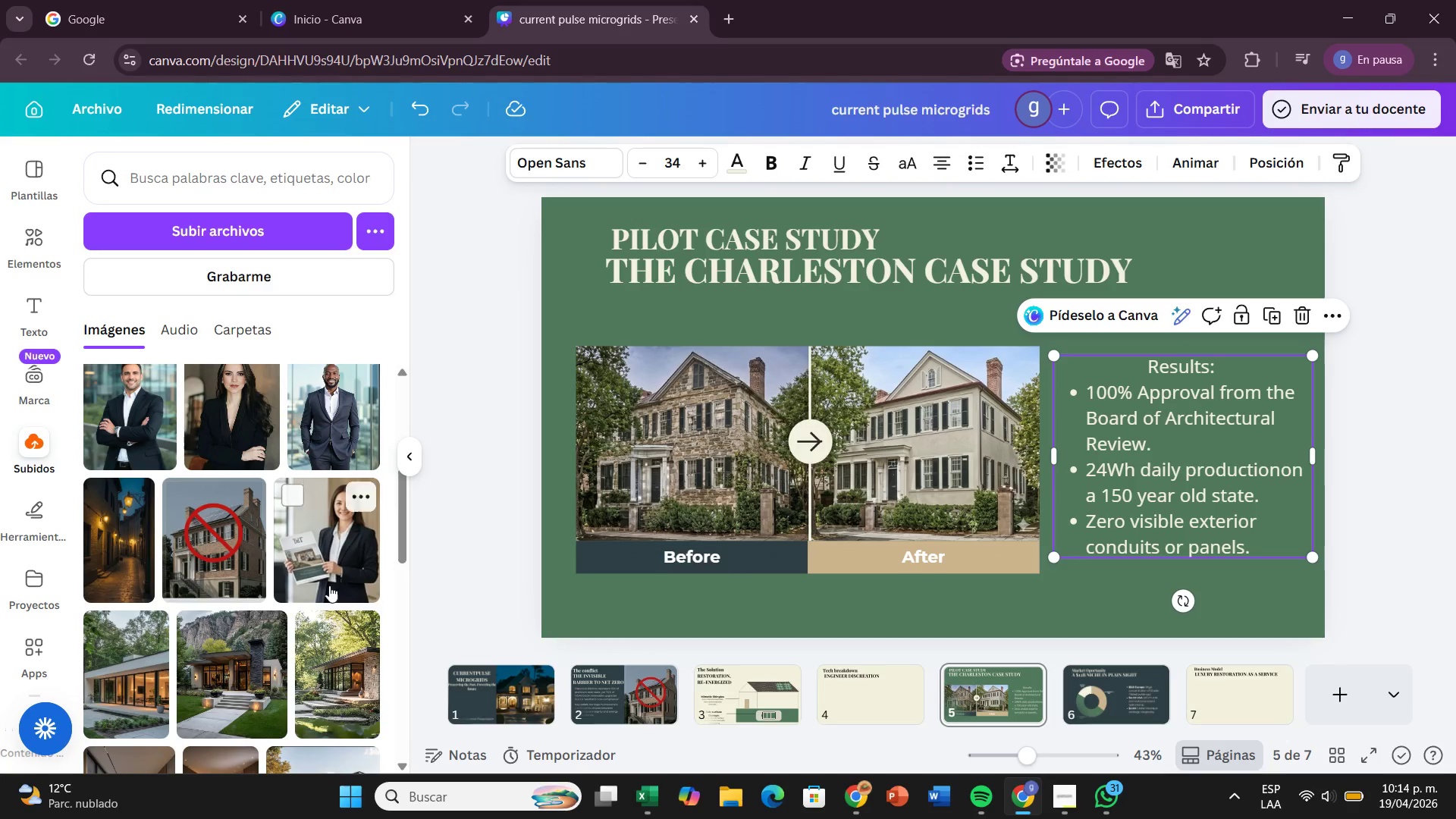 
scroll: coordinate [322, 591], scroll_direction: up, amount: 6.0
 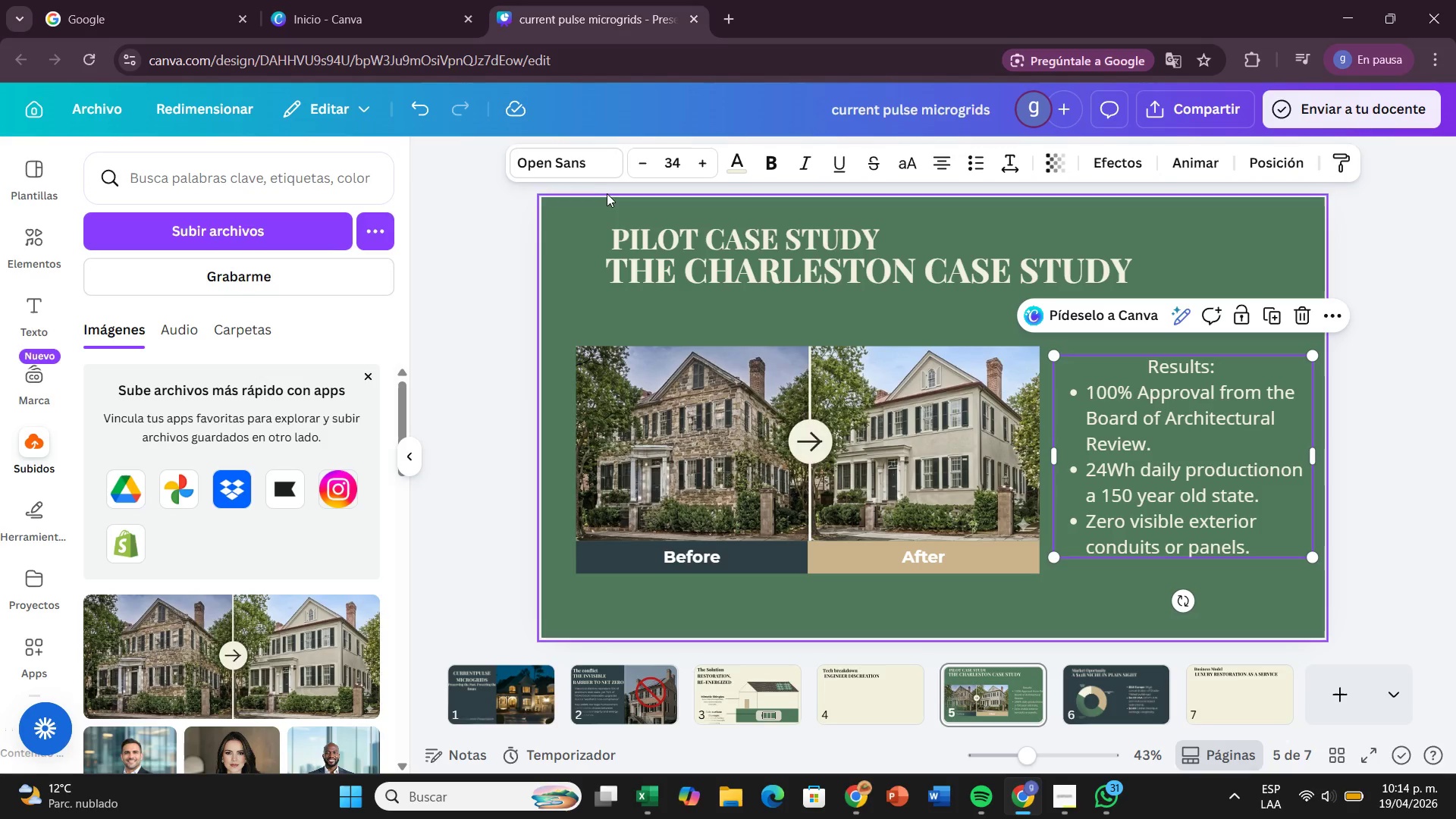 
left_click([587, 164])
 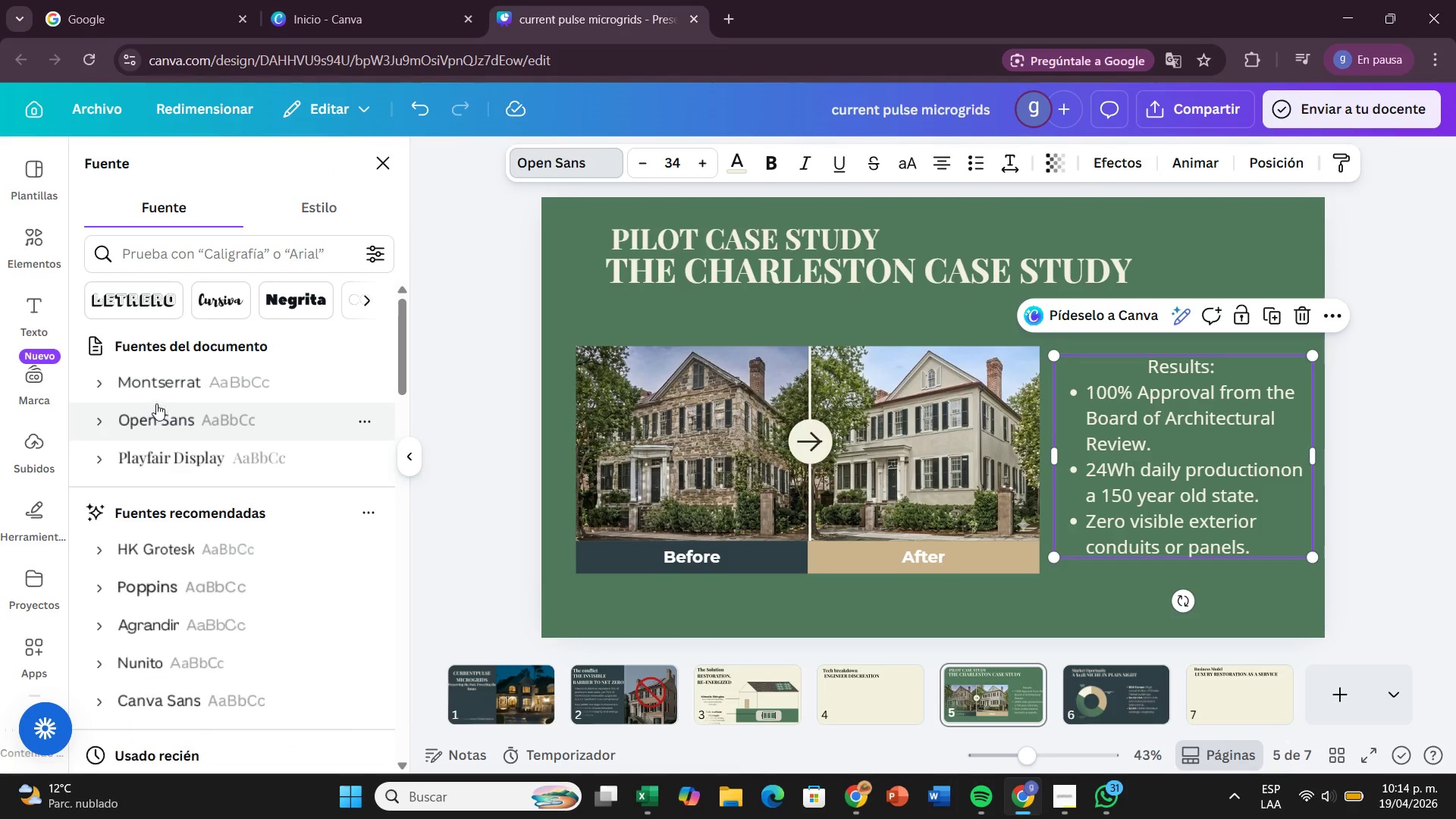 
left_click([160, 390])
 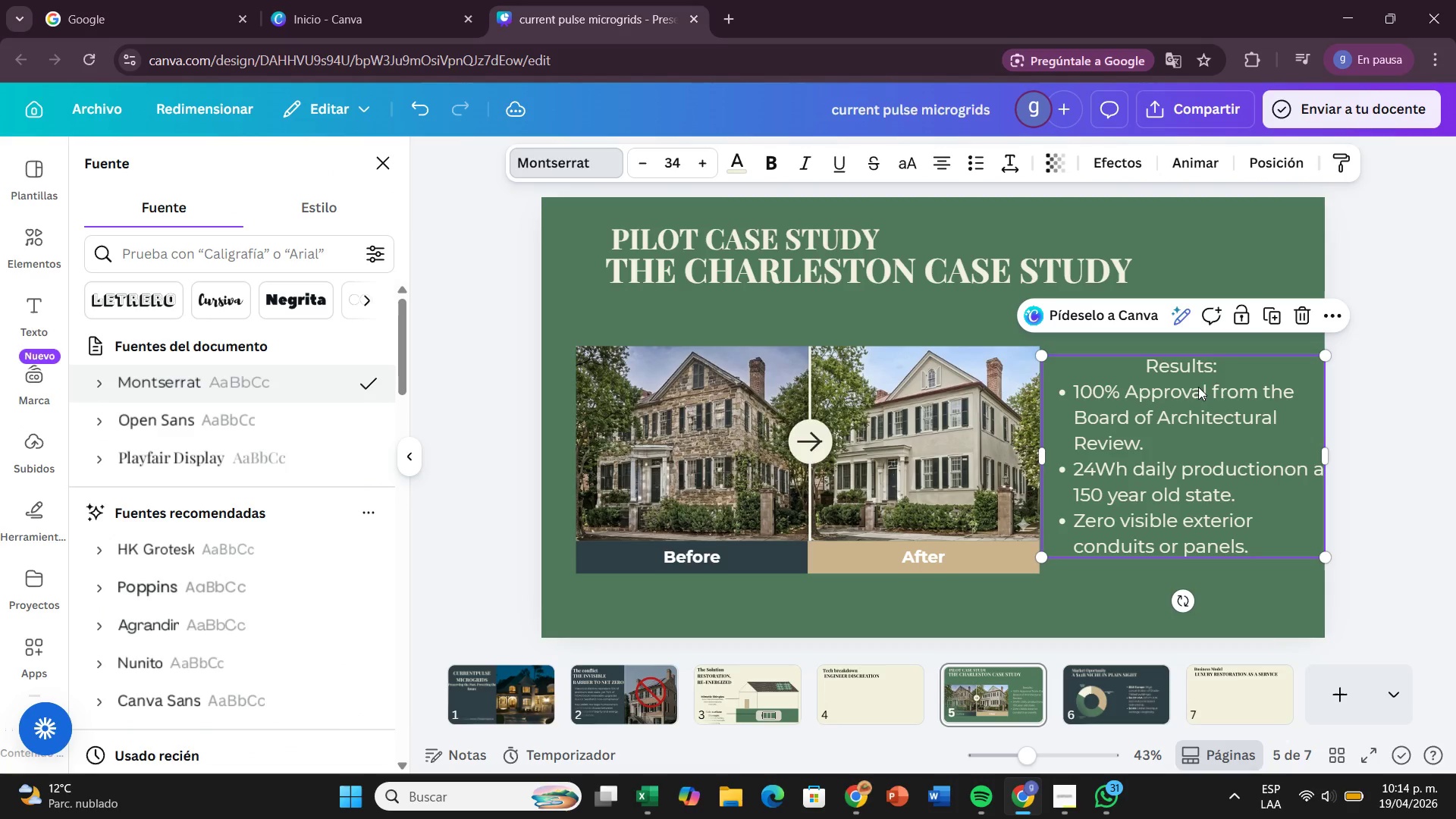 
double_click([1225, 368])
 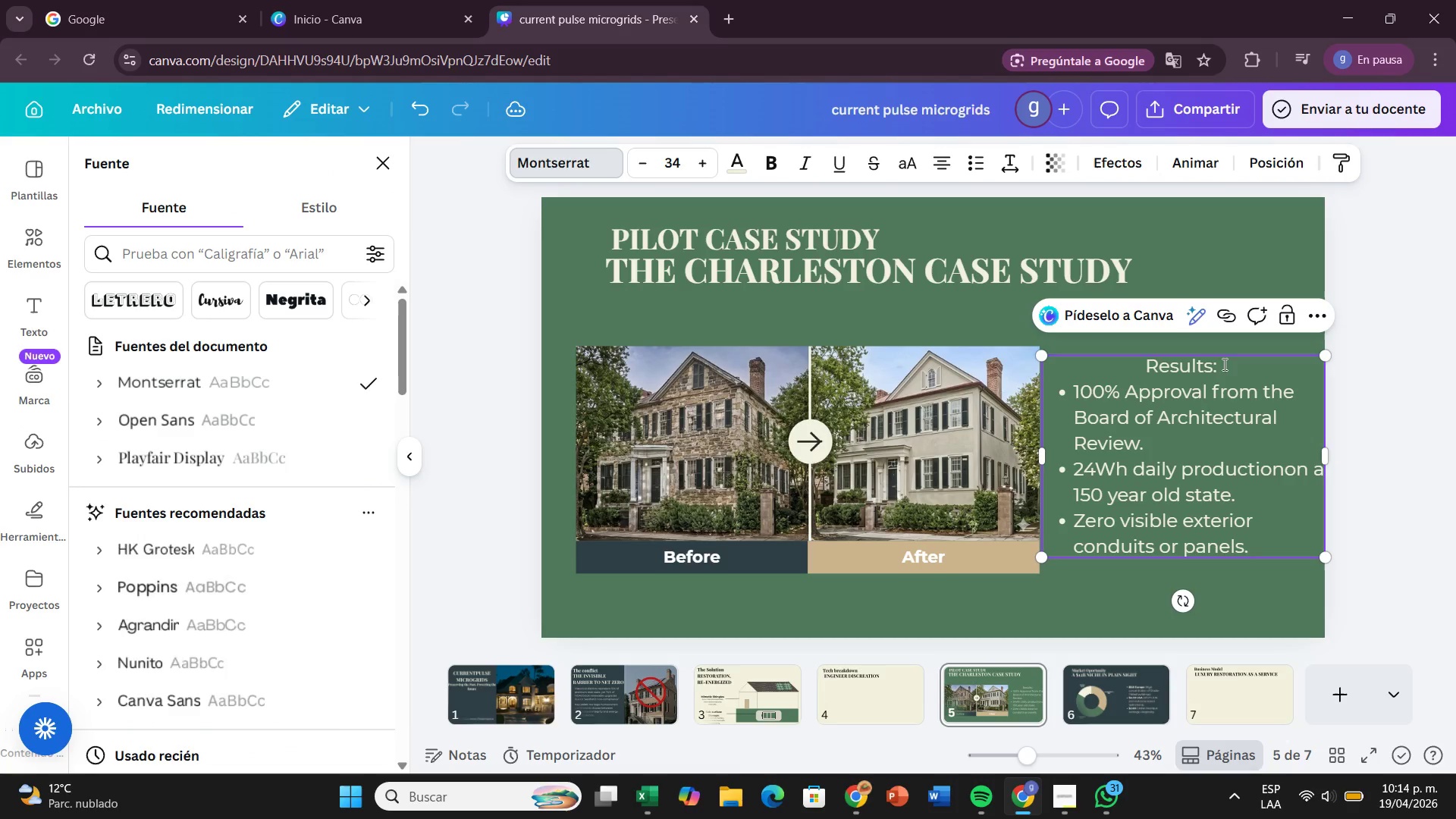 
left_click_drag(start_coordinate=[1223, 364], to_coordinate=[1124, 359])
 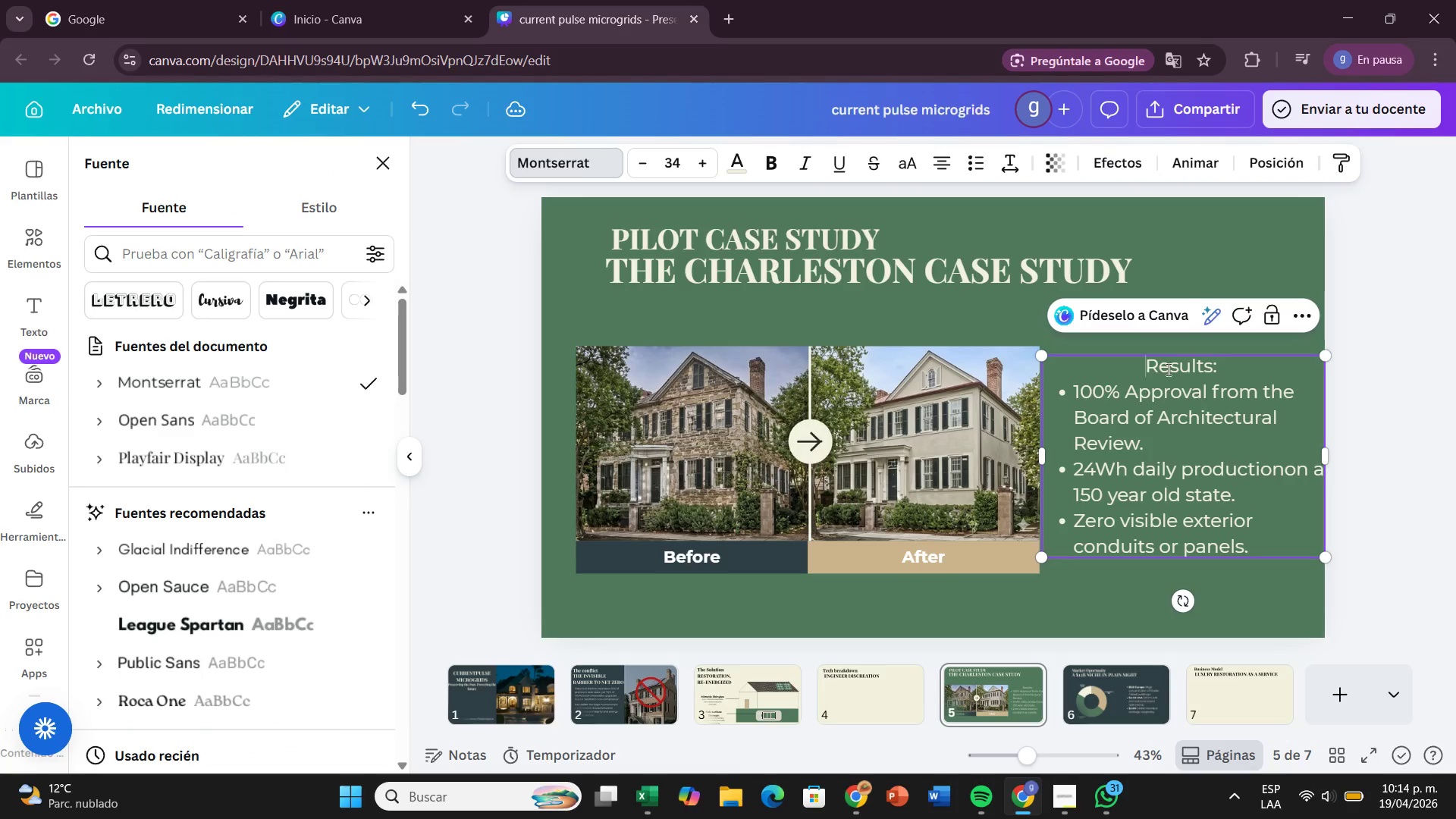 
left_click_drag(start_coordinate=[1145, 373], to_coordinate=[1239, 366])
 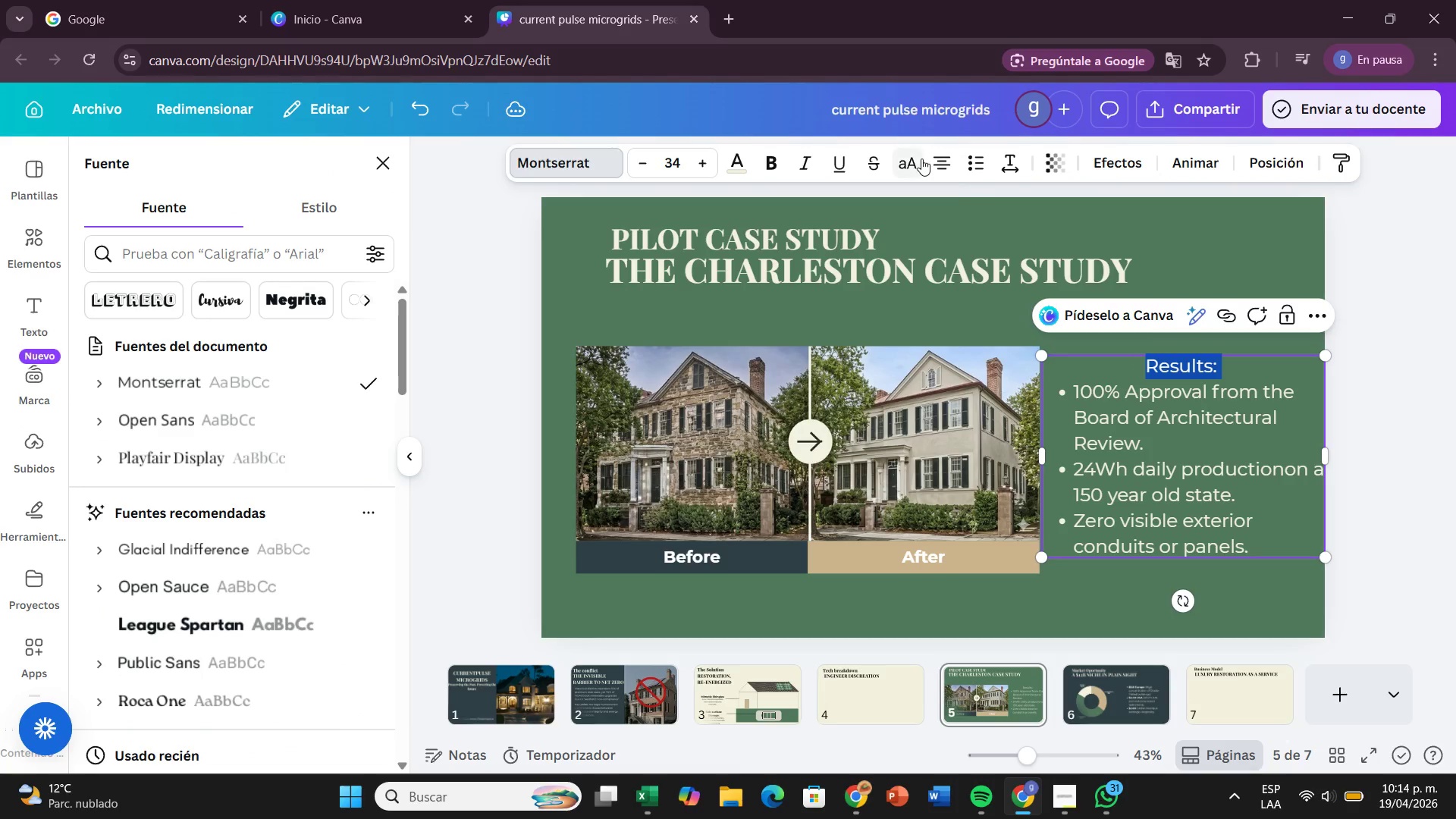 
left_click([921, 158])
 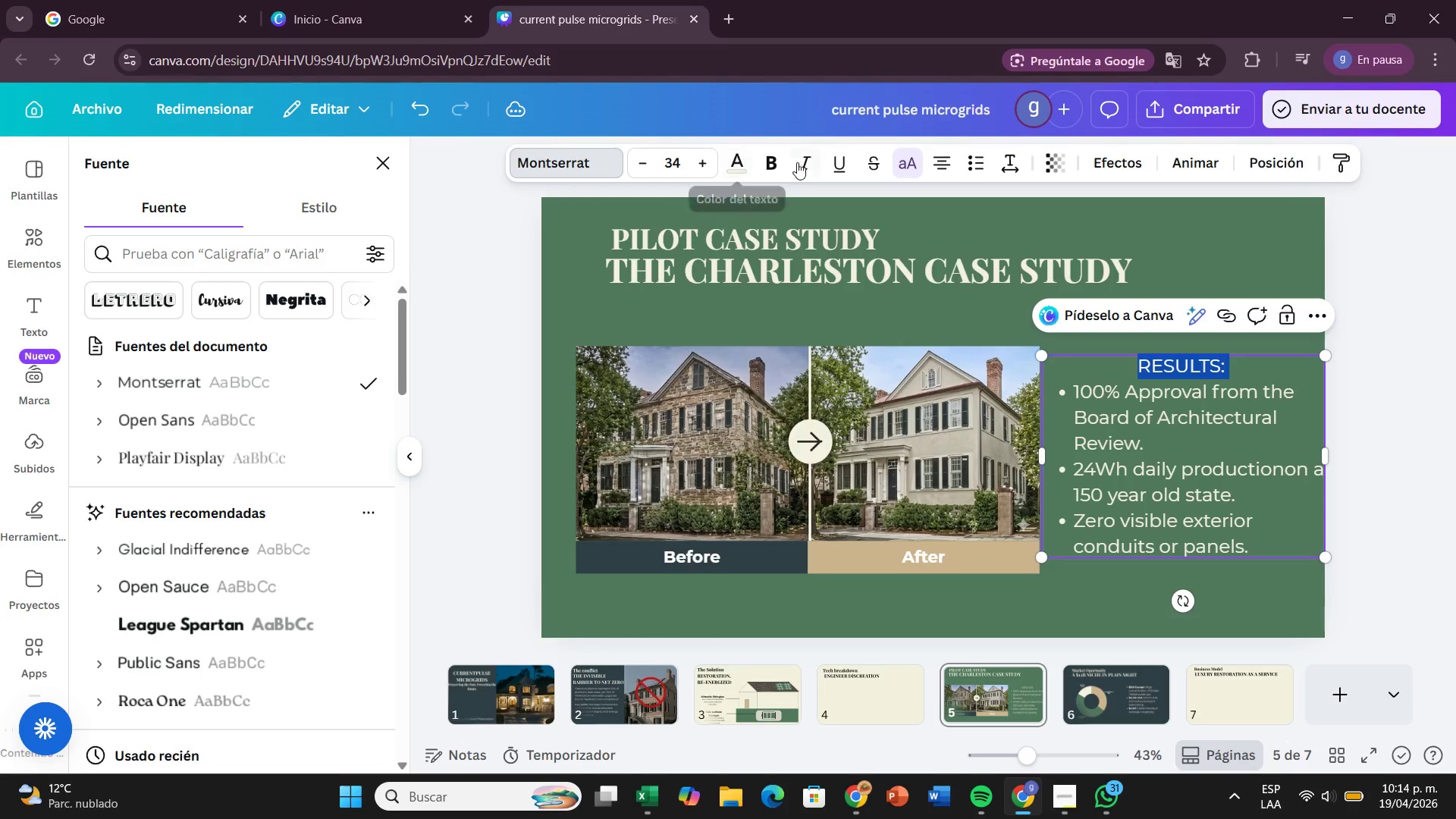 
left_click([774, 171])
 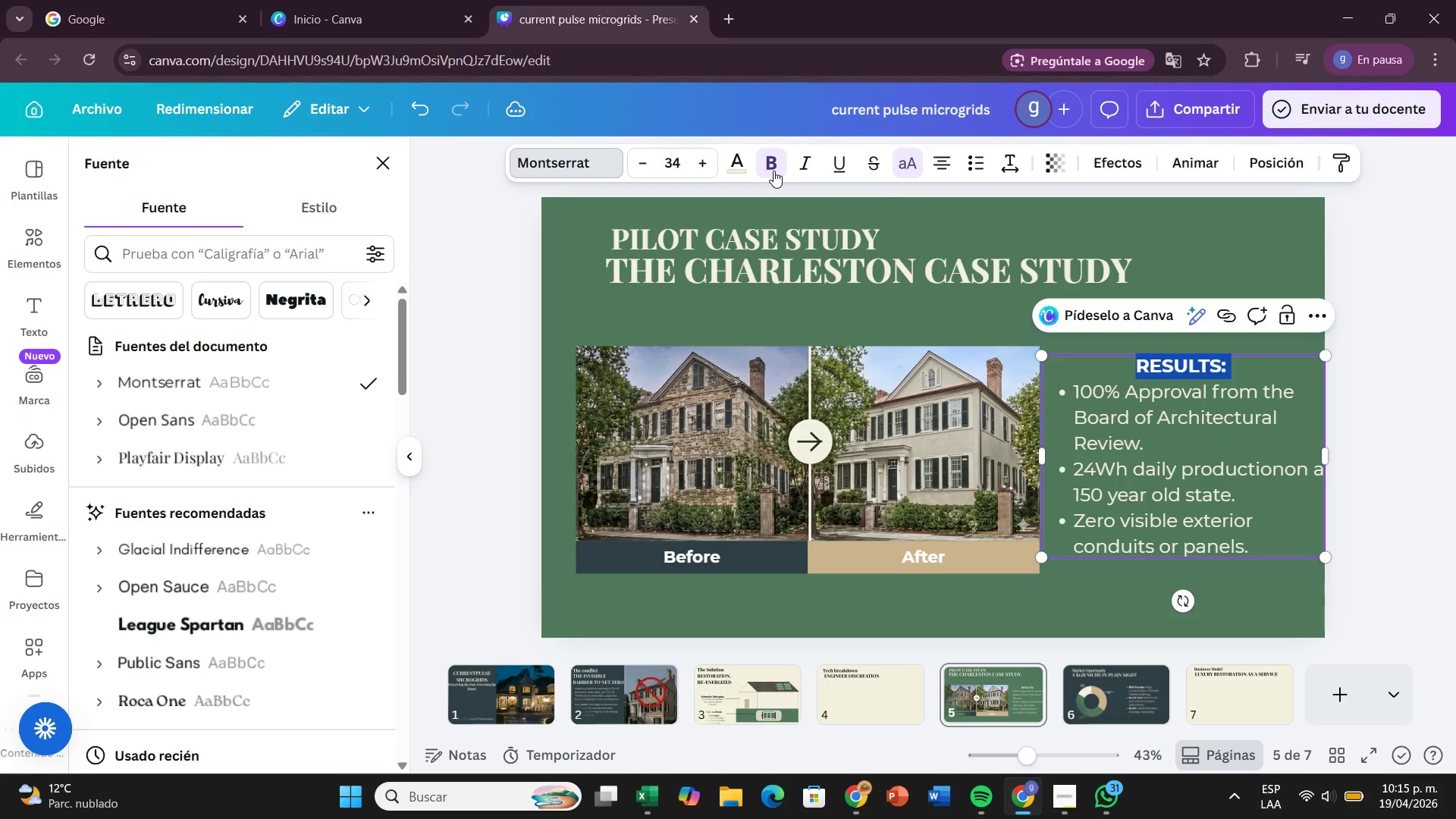 
wait(20.86)
 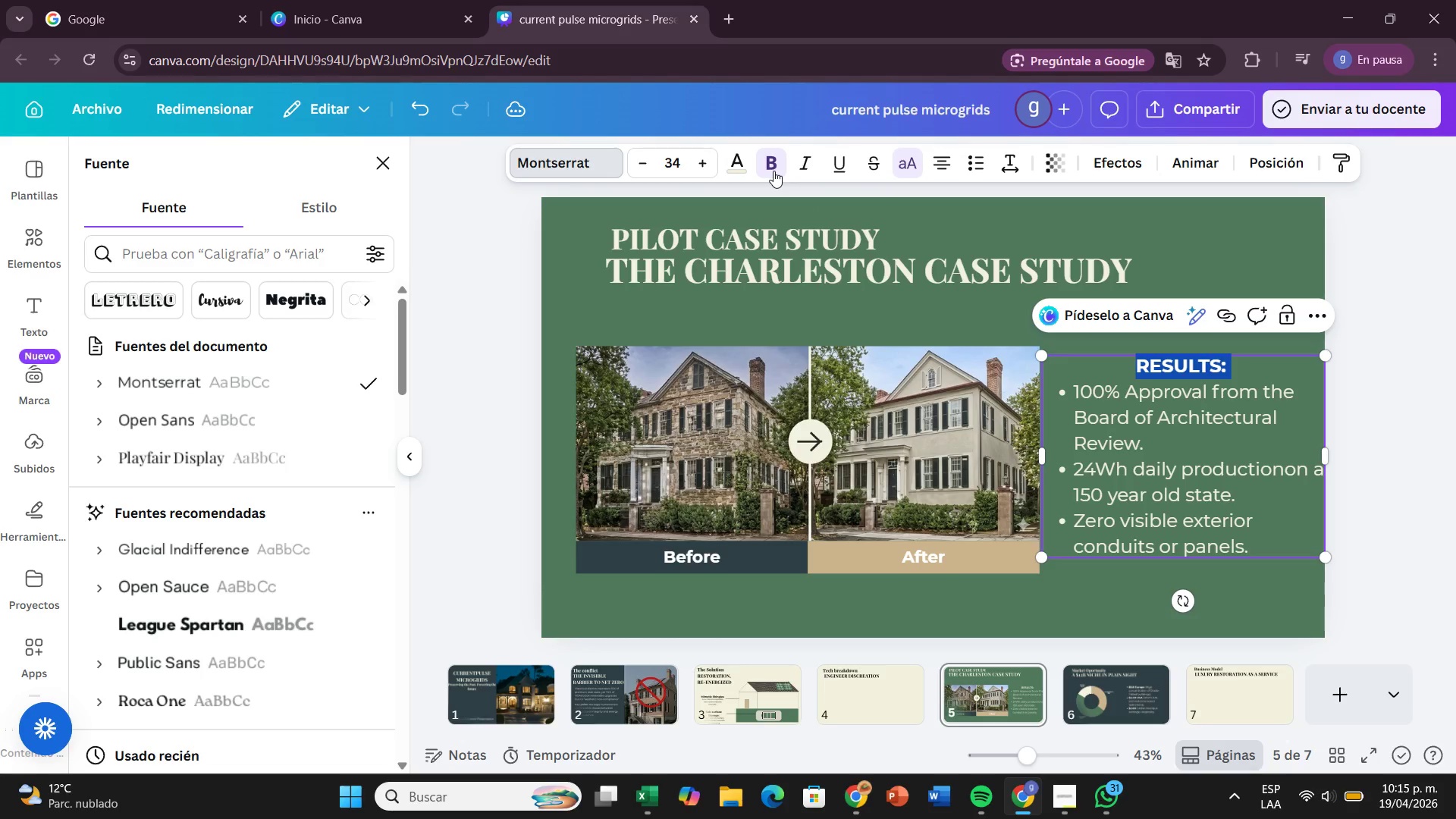 
left_click([1382, 461])
 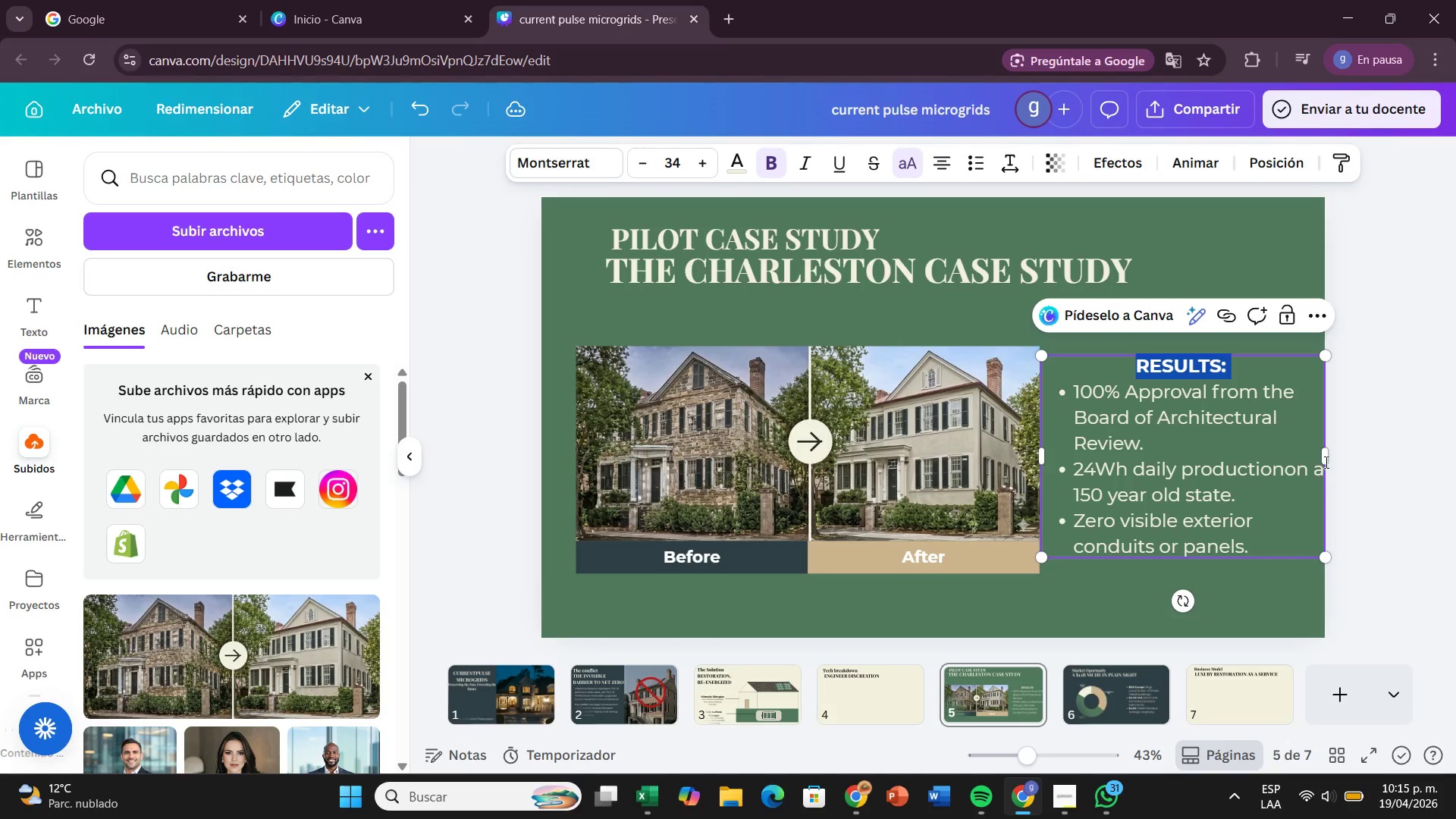 
left_click_drag(start_coordinate=[1332, 454], to_coordinate=[1304, 461])
 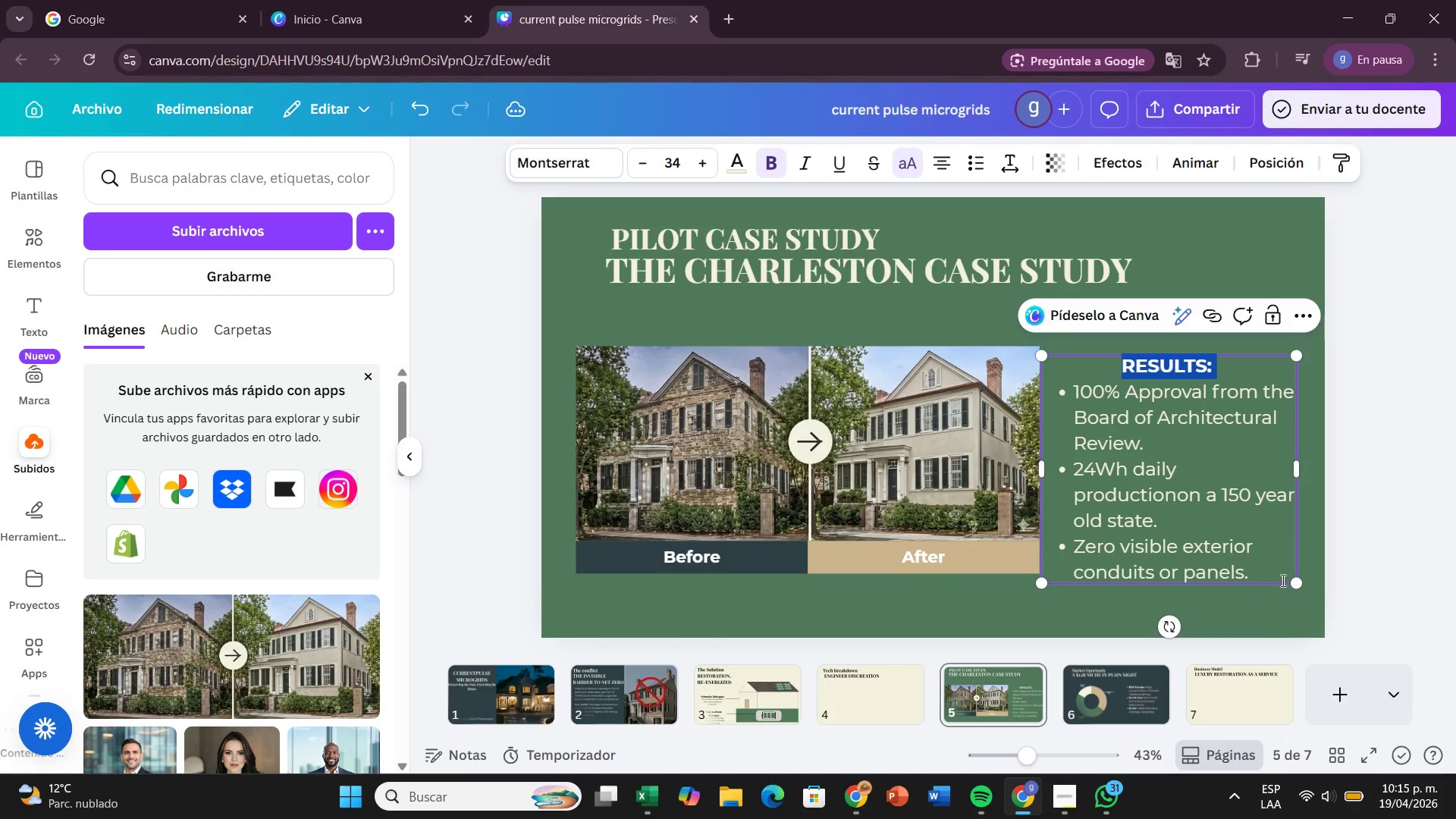 
left_click_drag(start_coordinate=[1282, 582], to_coordinate=[1301, 549])
 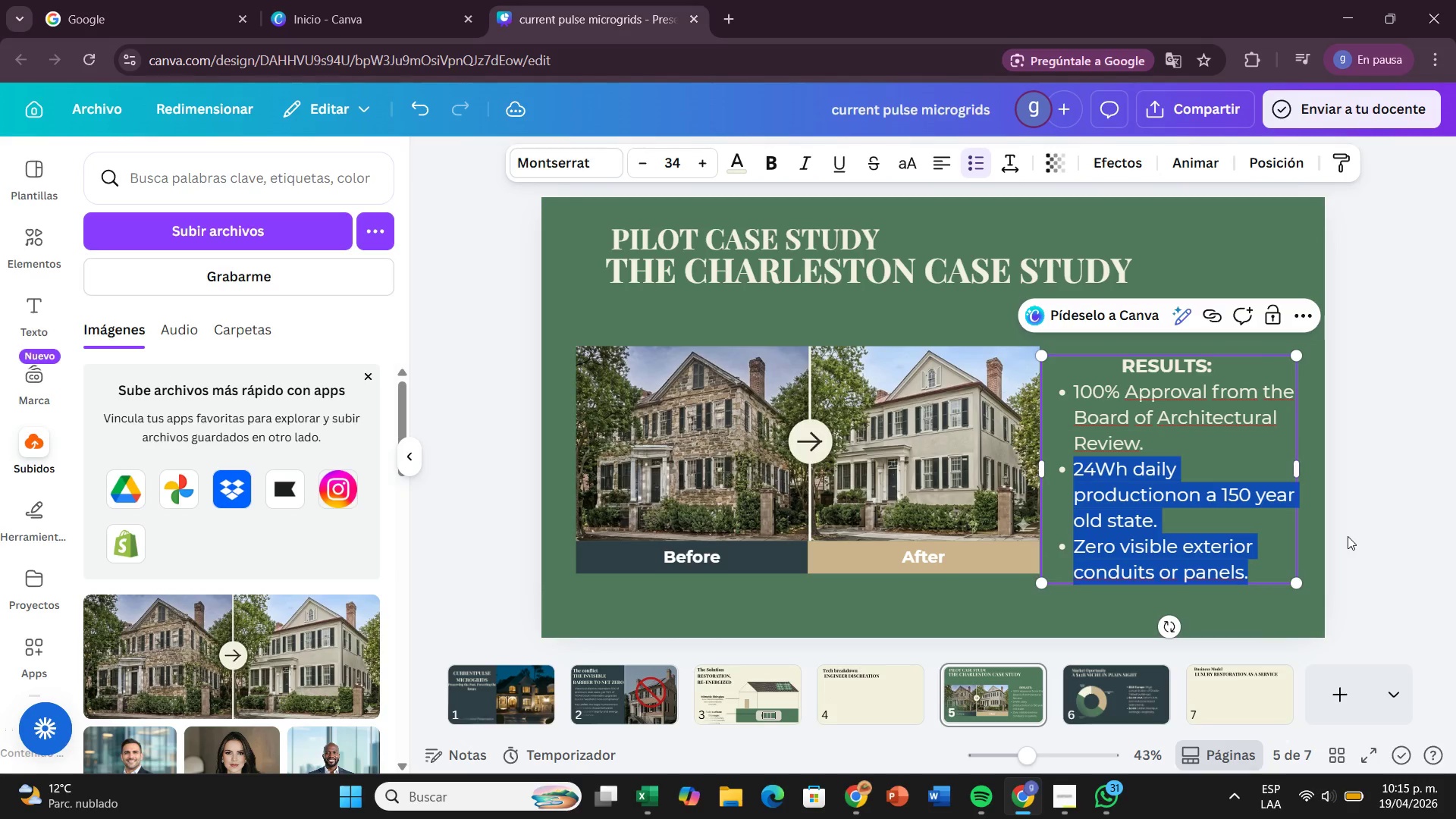 
left_click([1348, 536])
 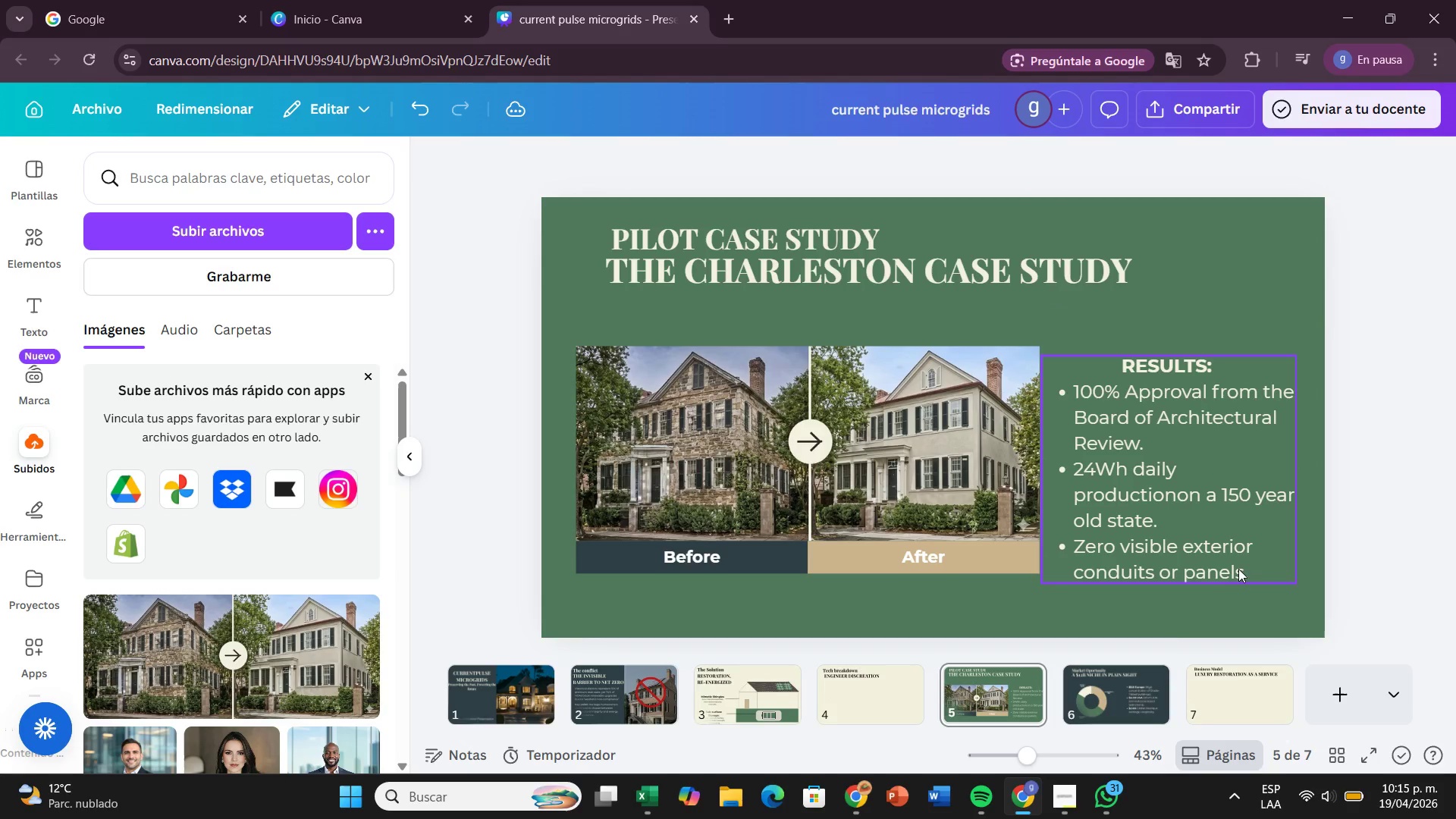 
left_click_drag(start_coordinate=[1238, 569], to_coordinate=[1250, 556])
 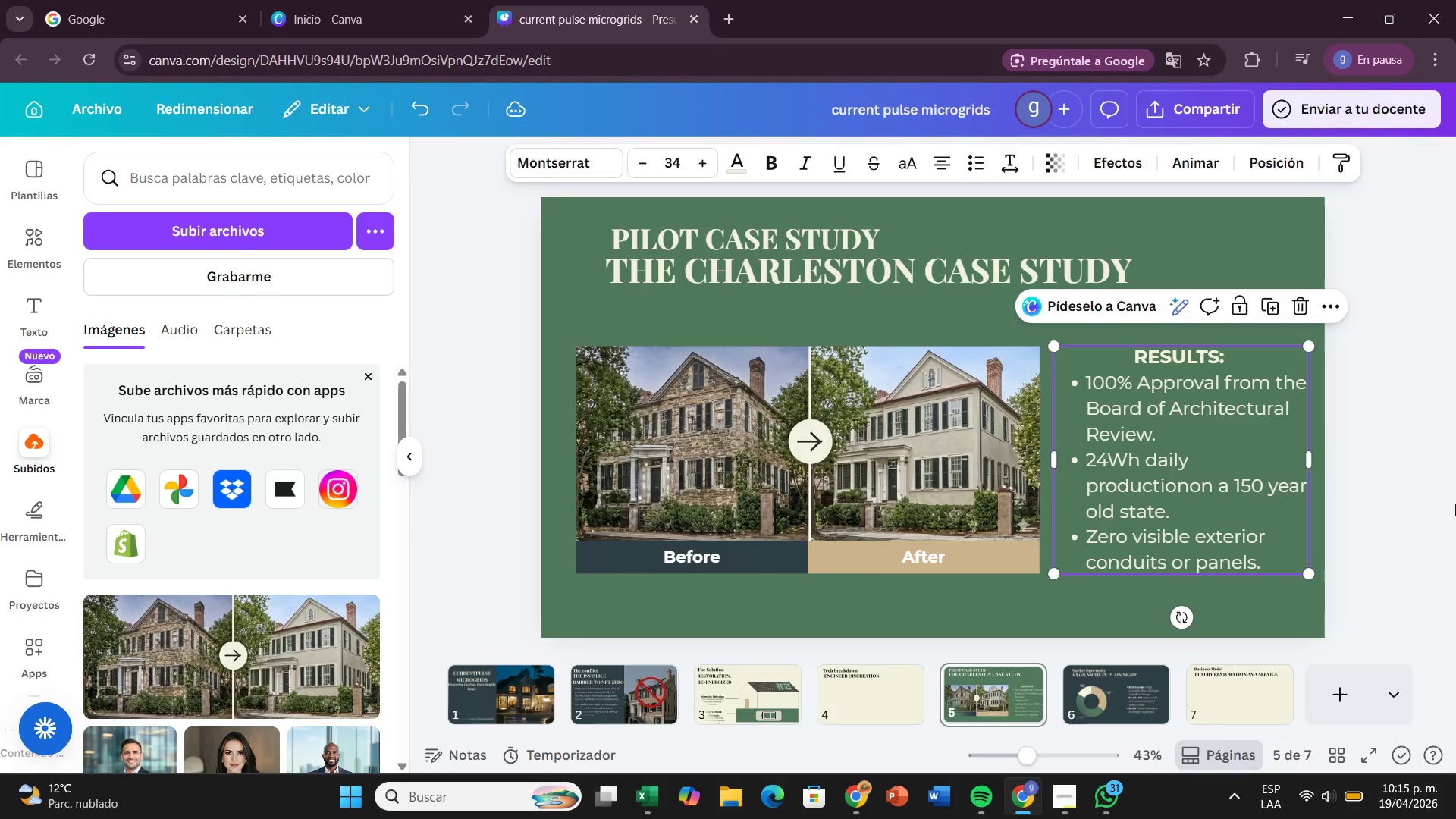 
left_click([1455, 504])
 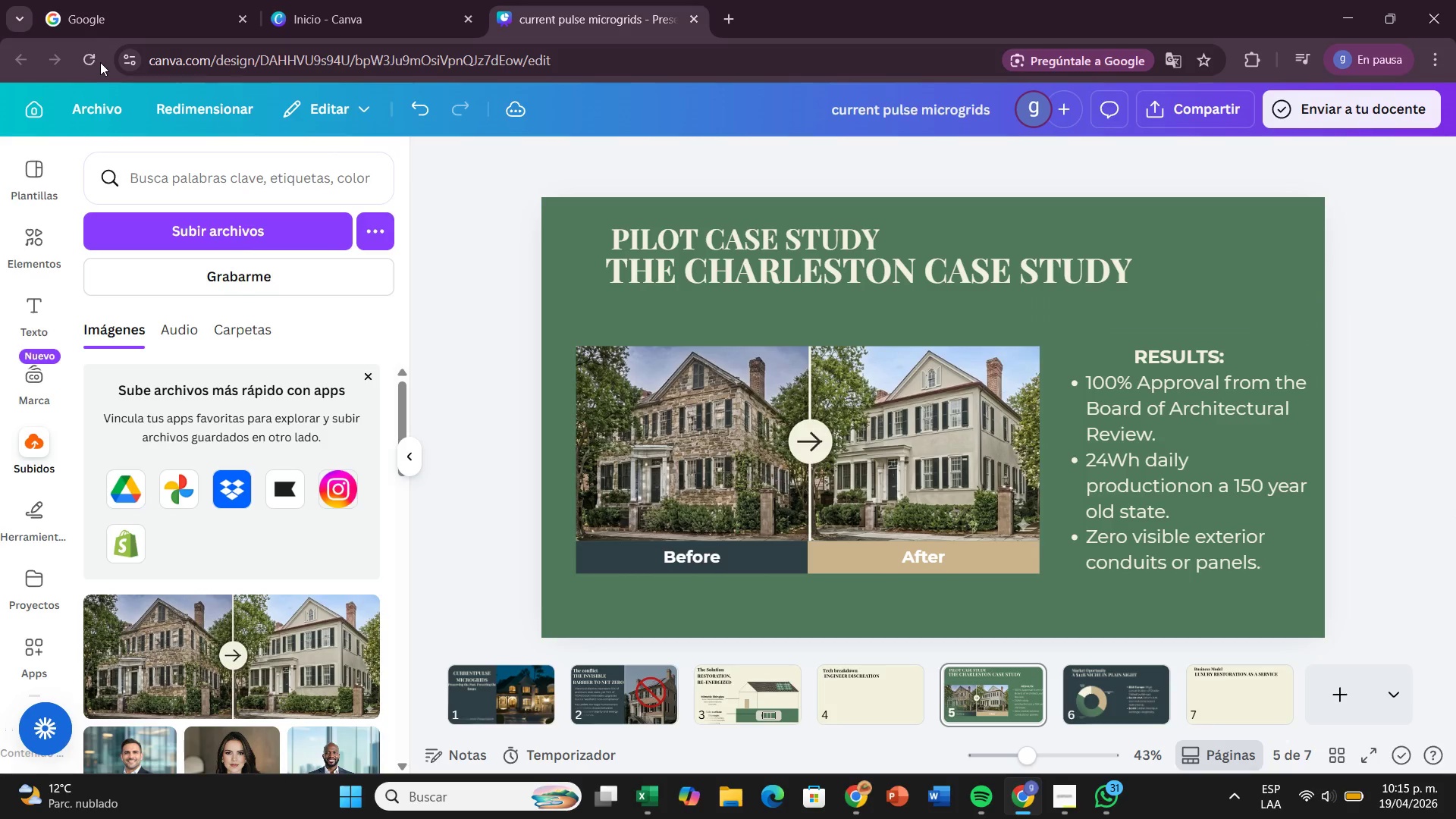 
left_click([89, 62])
 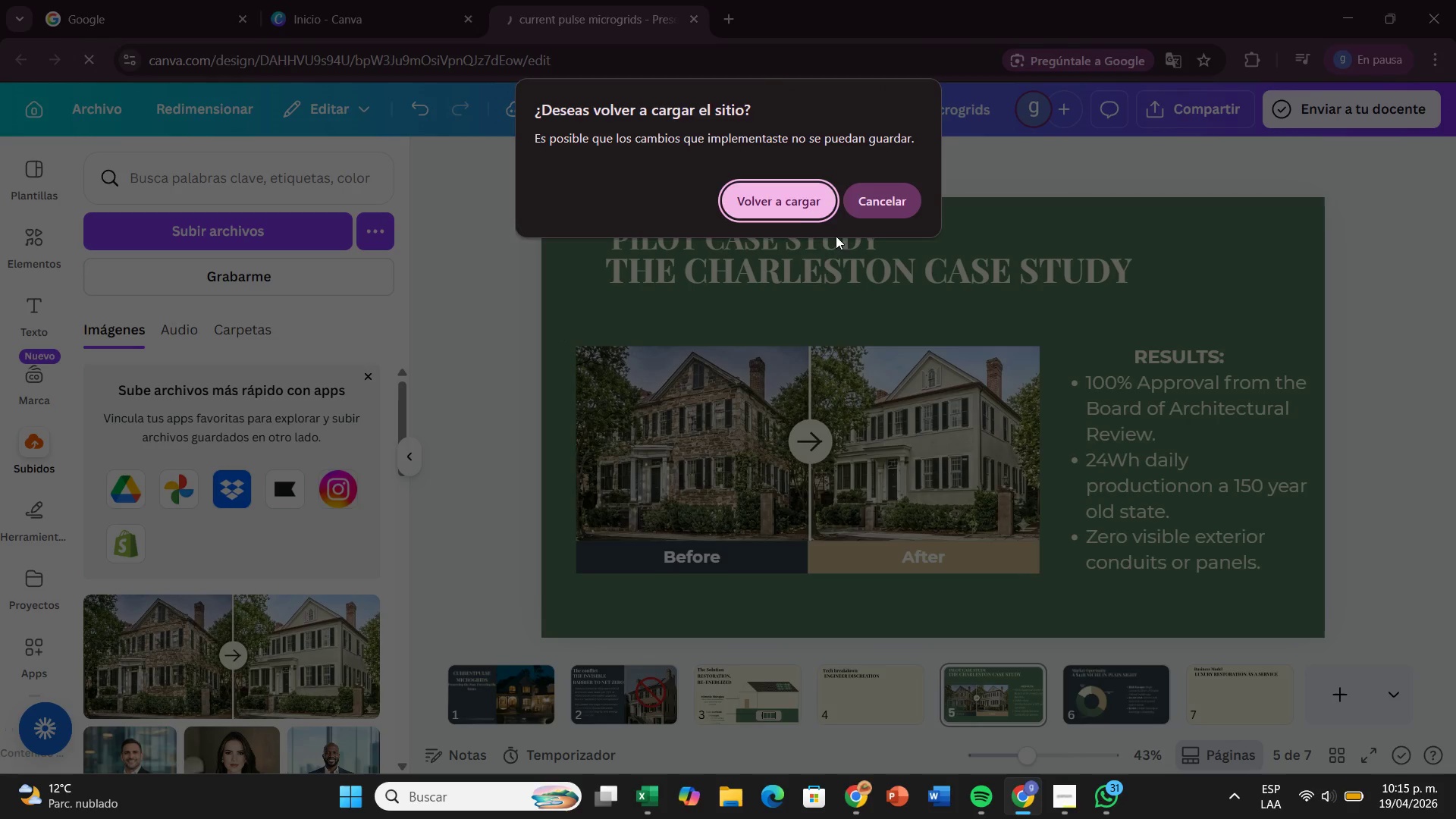 
left_click([776, 197])
 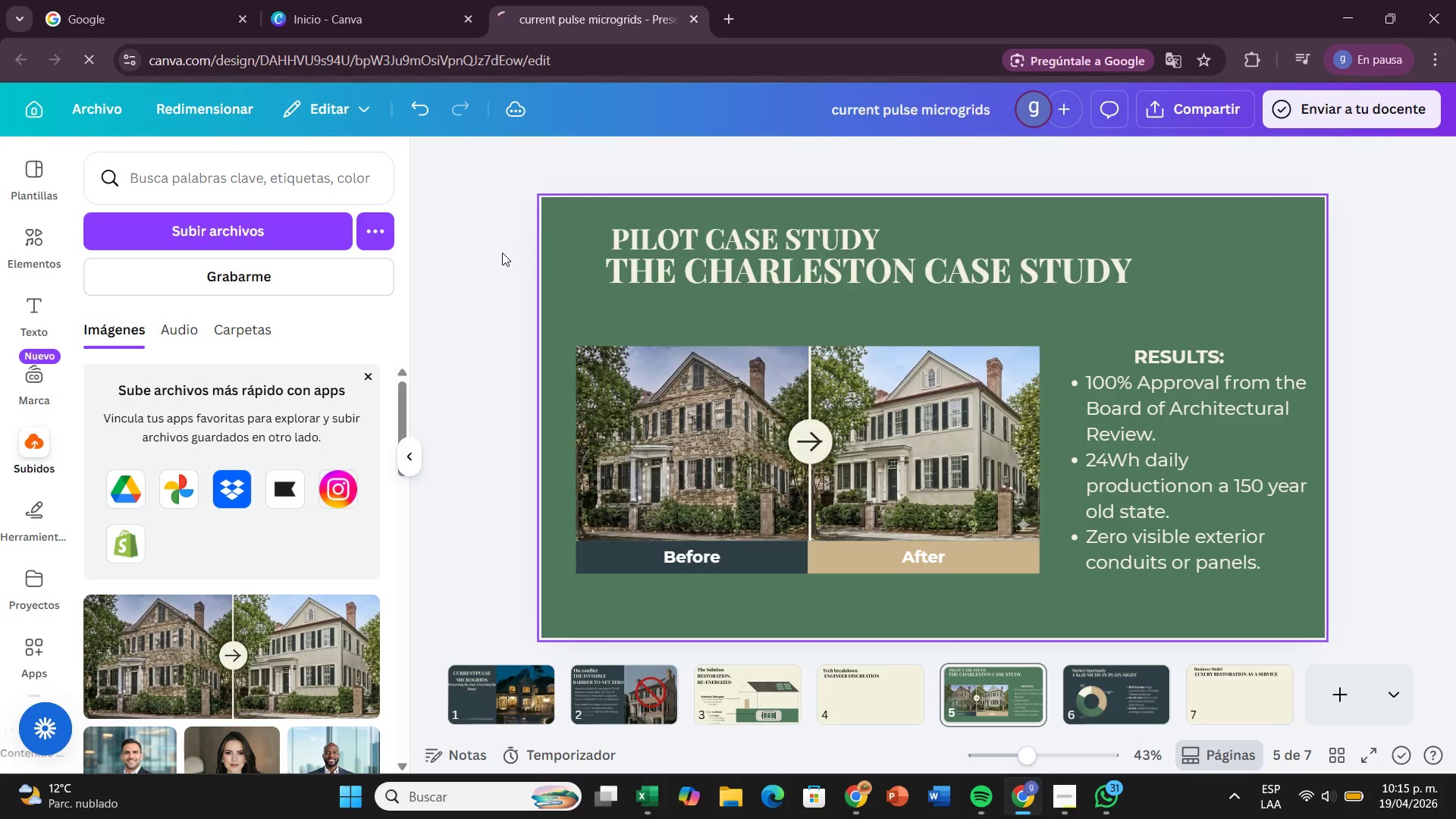 
left_click([502, 253])
 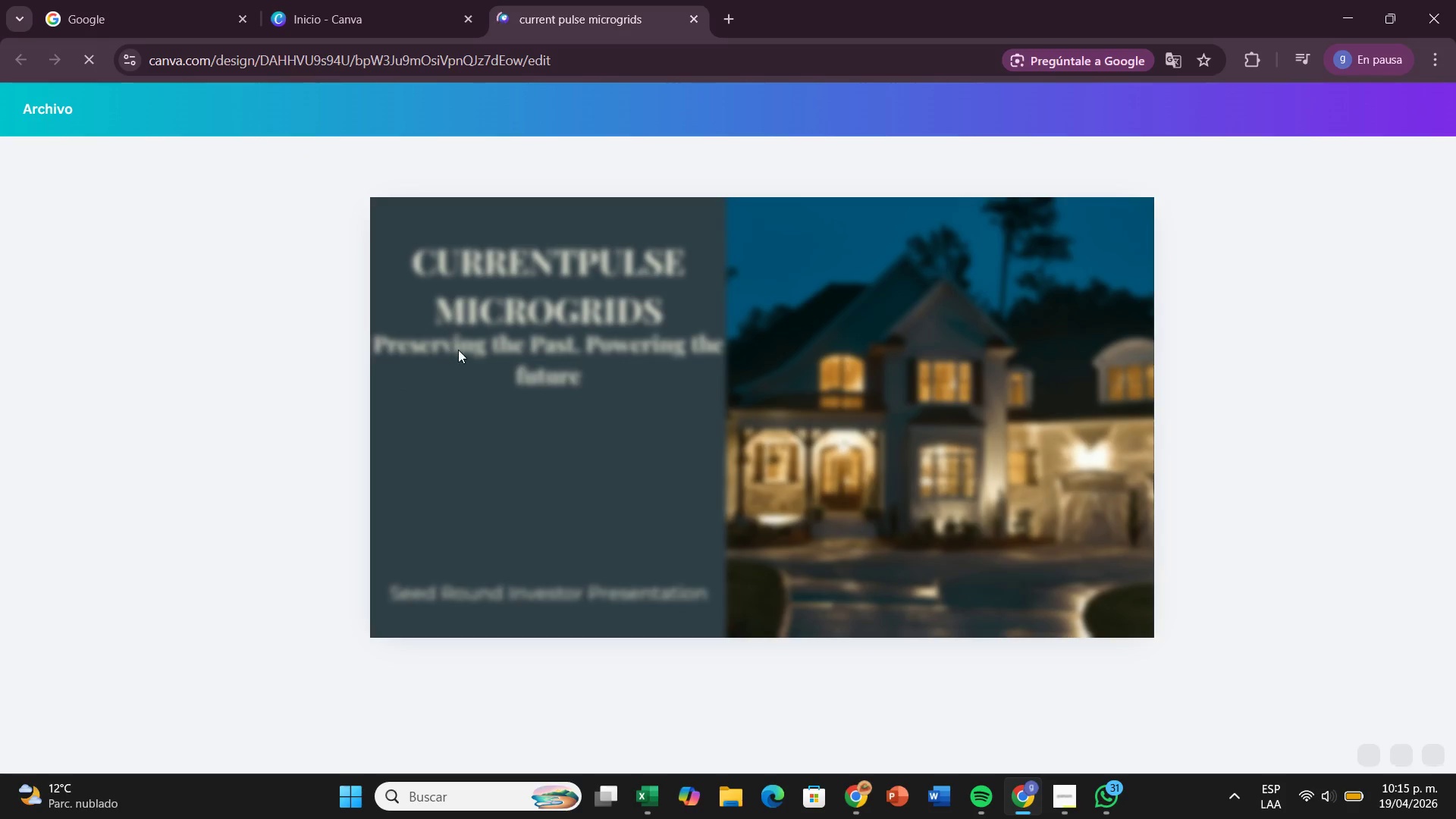 
wait(10.5)
 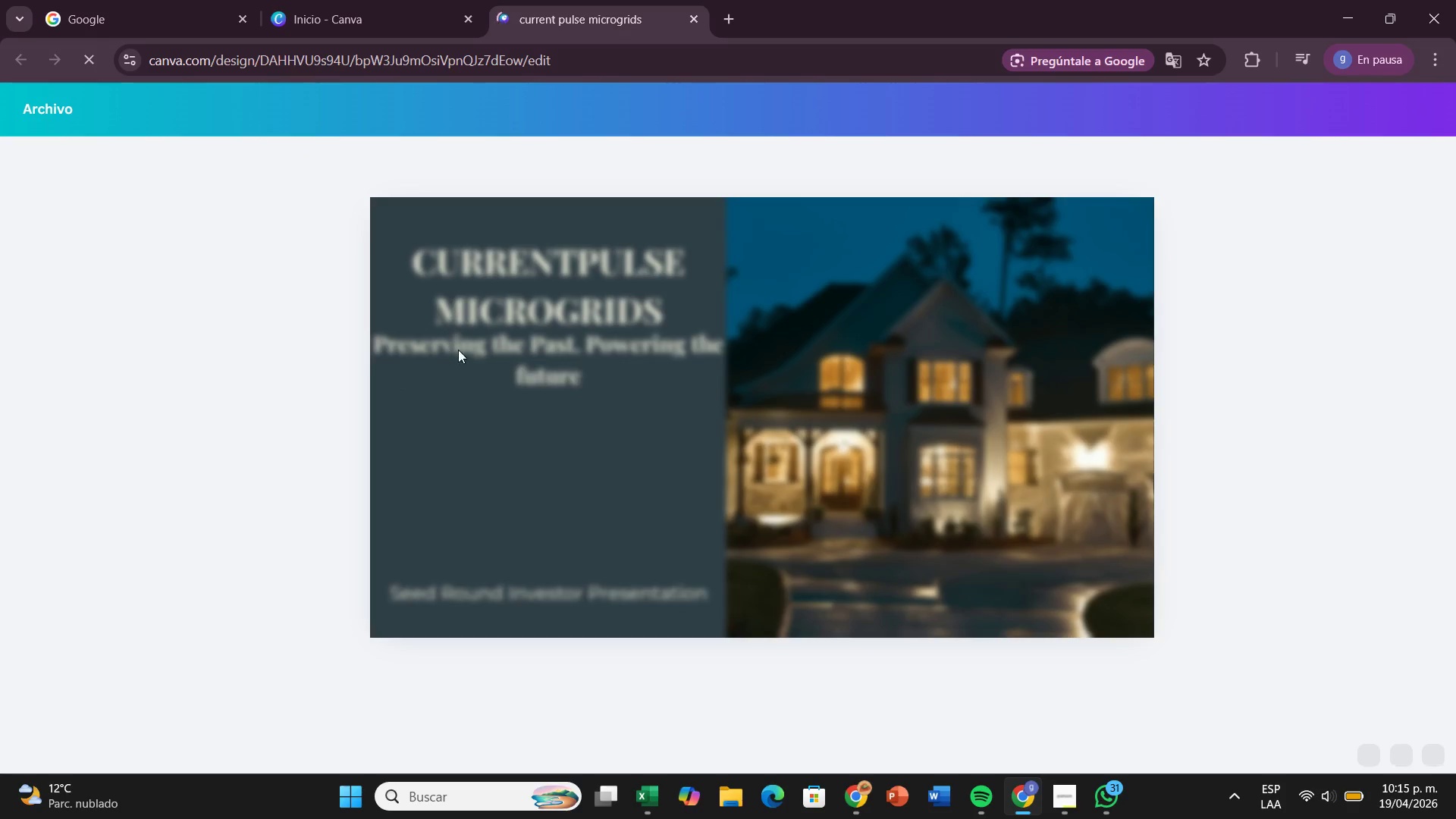 
left_click([48, 454])
 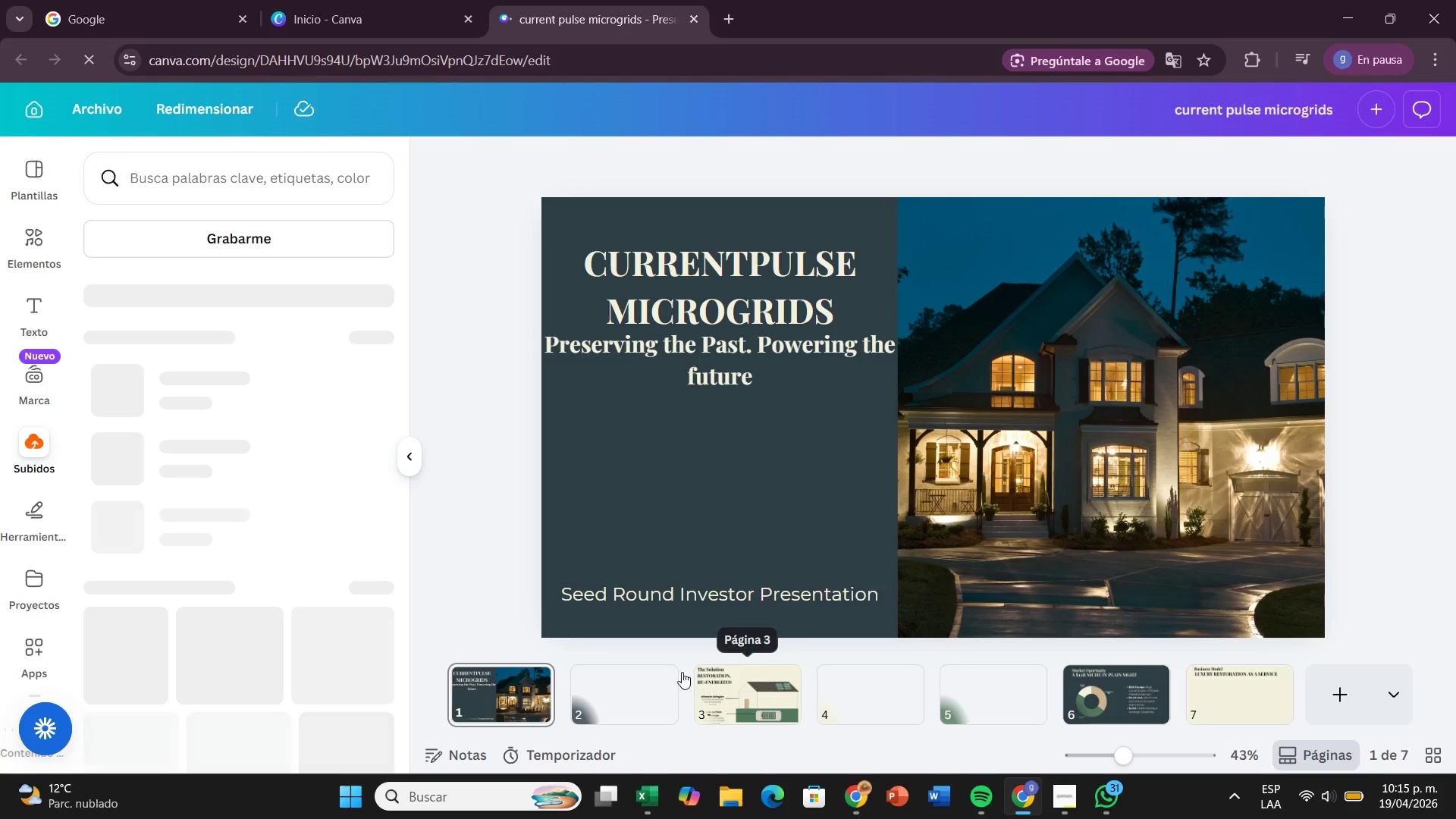 
mouse_move([765, 653])
 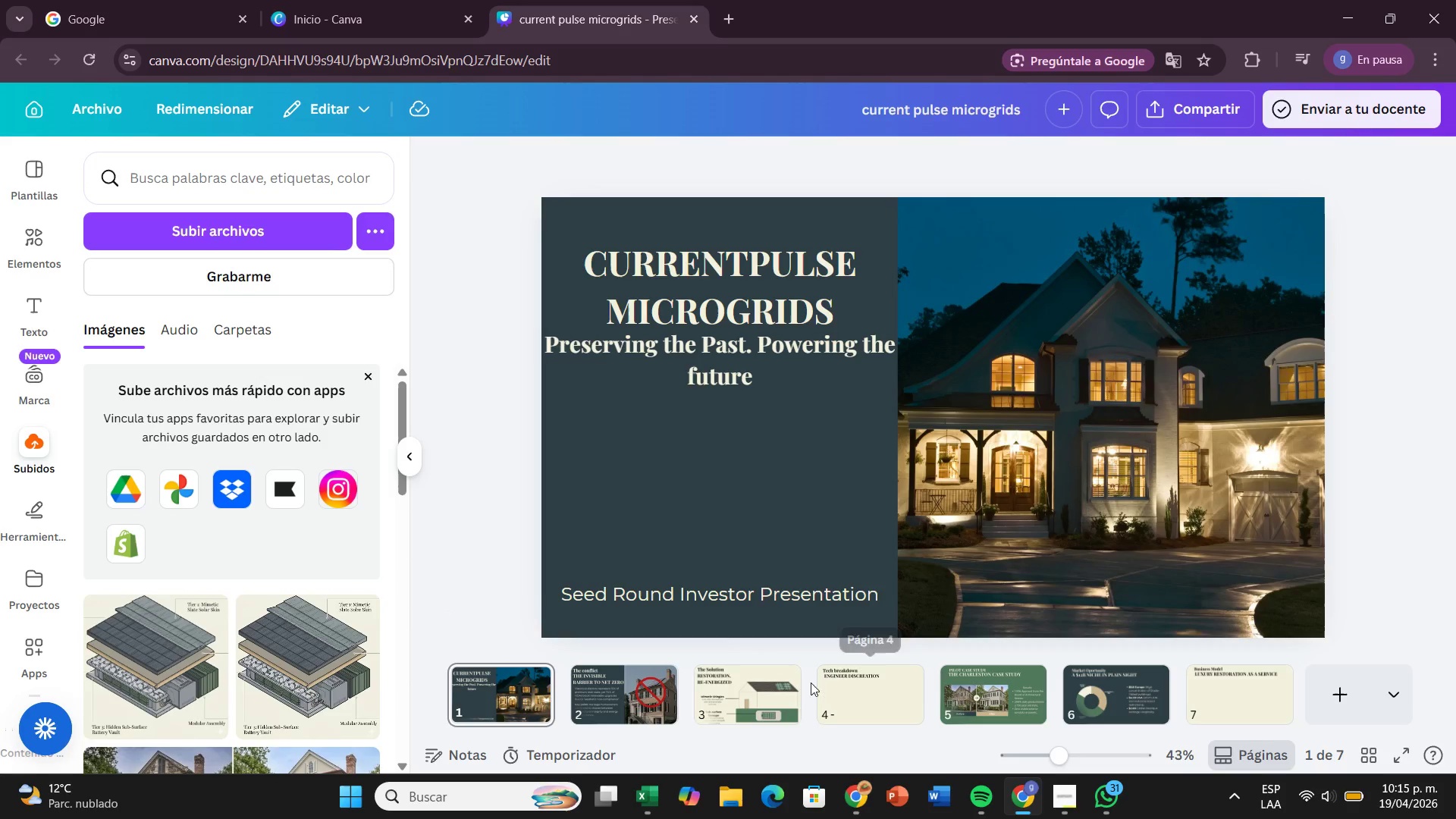 
left_click([848, 687])
 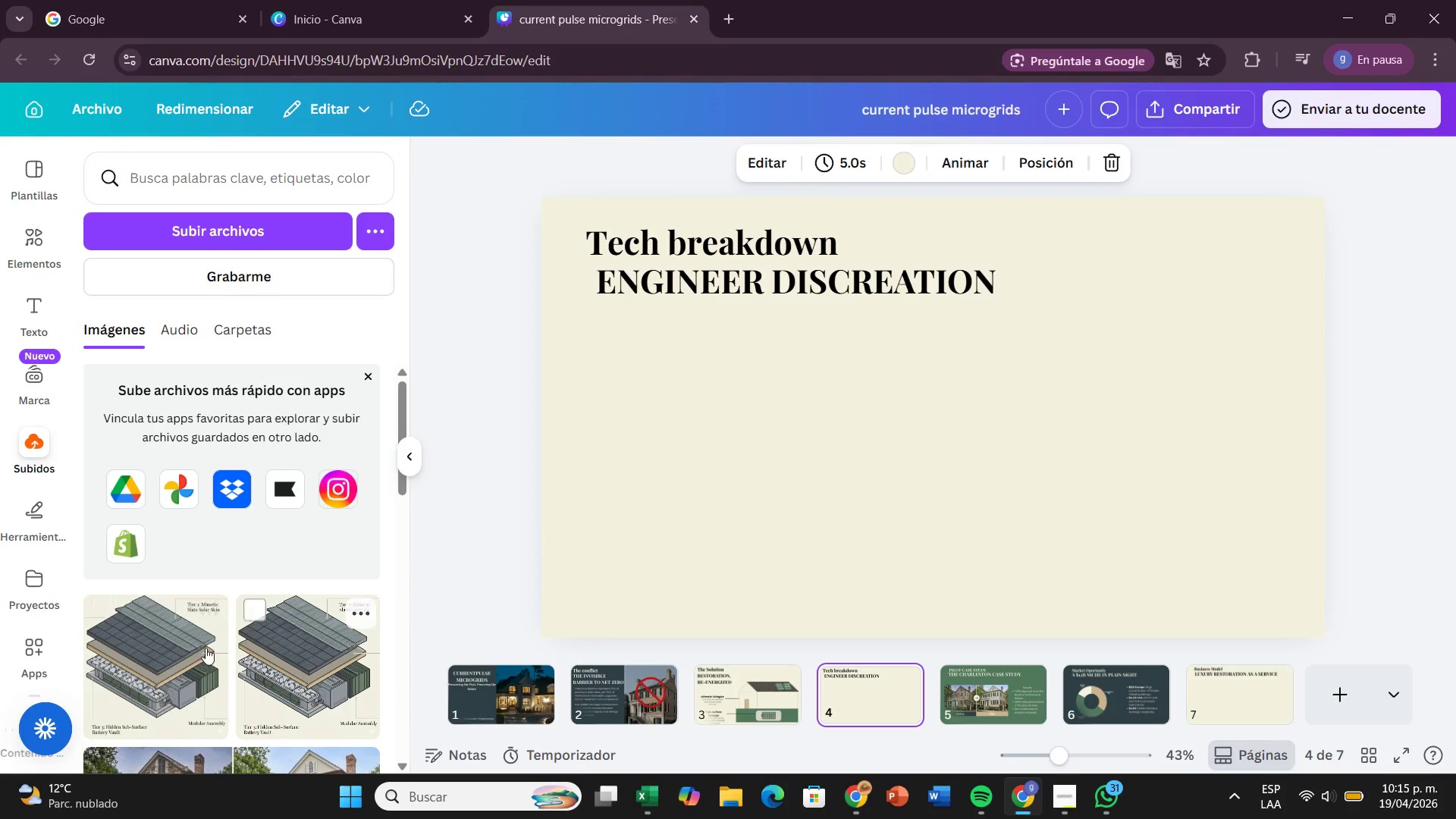 
left_click_drag(start_coordinate=[294, 664], to_coordinate=[762, 430])
 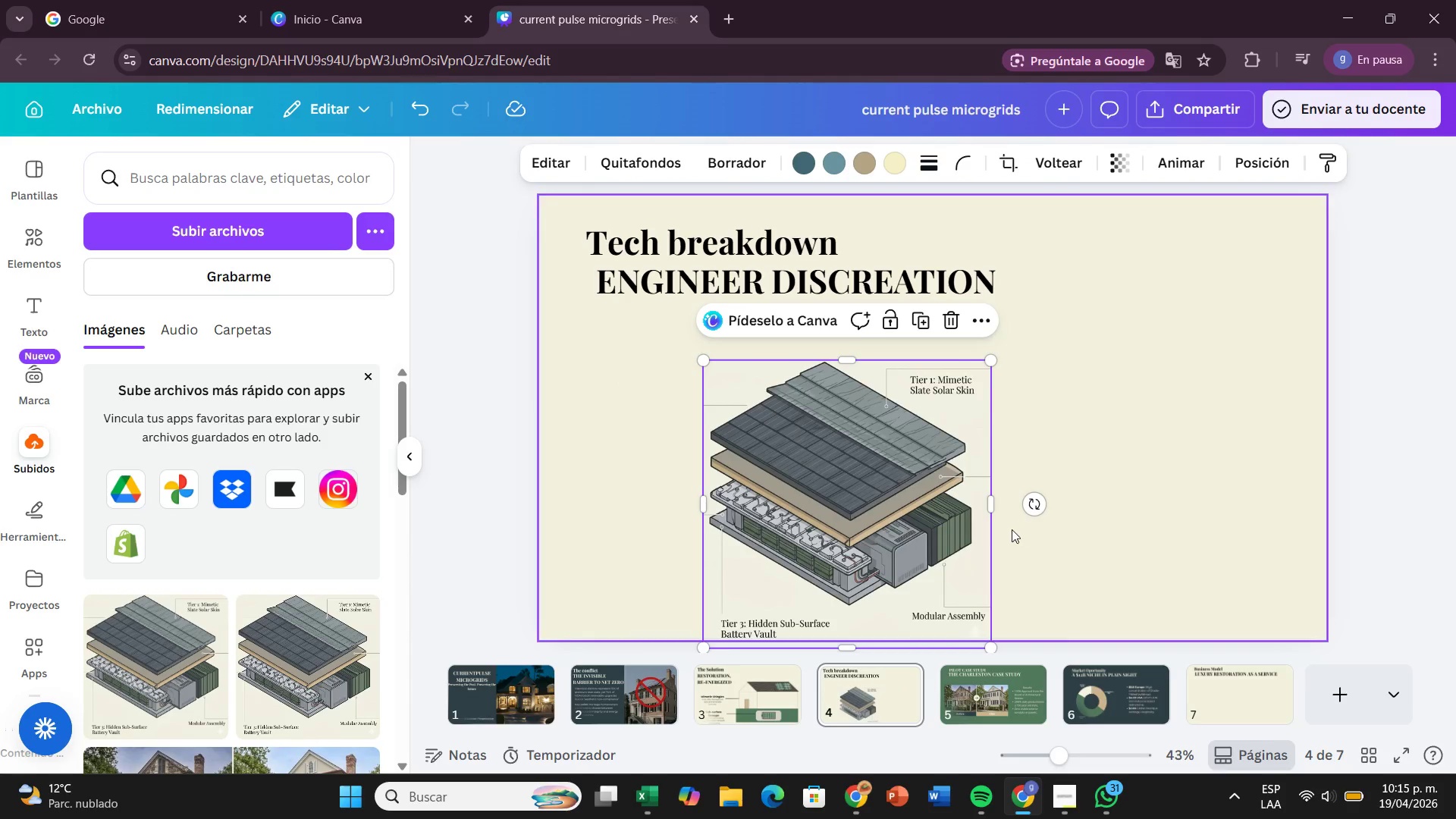 
left_click_drag(start_coordinate=[906, 545], to_coordinate=[965, 503])
 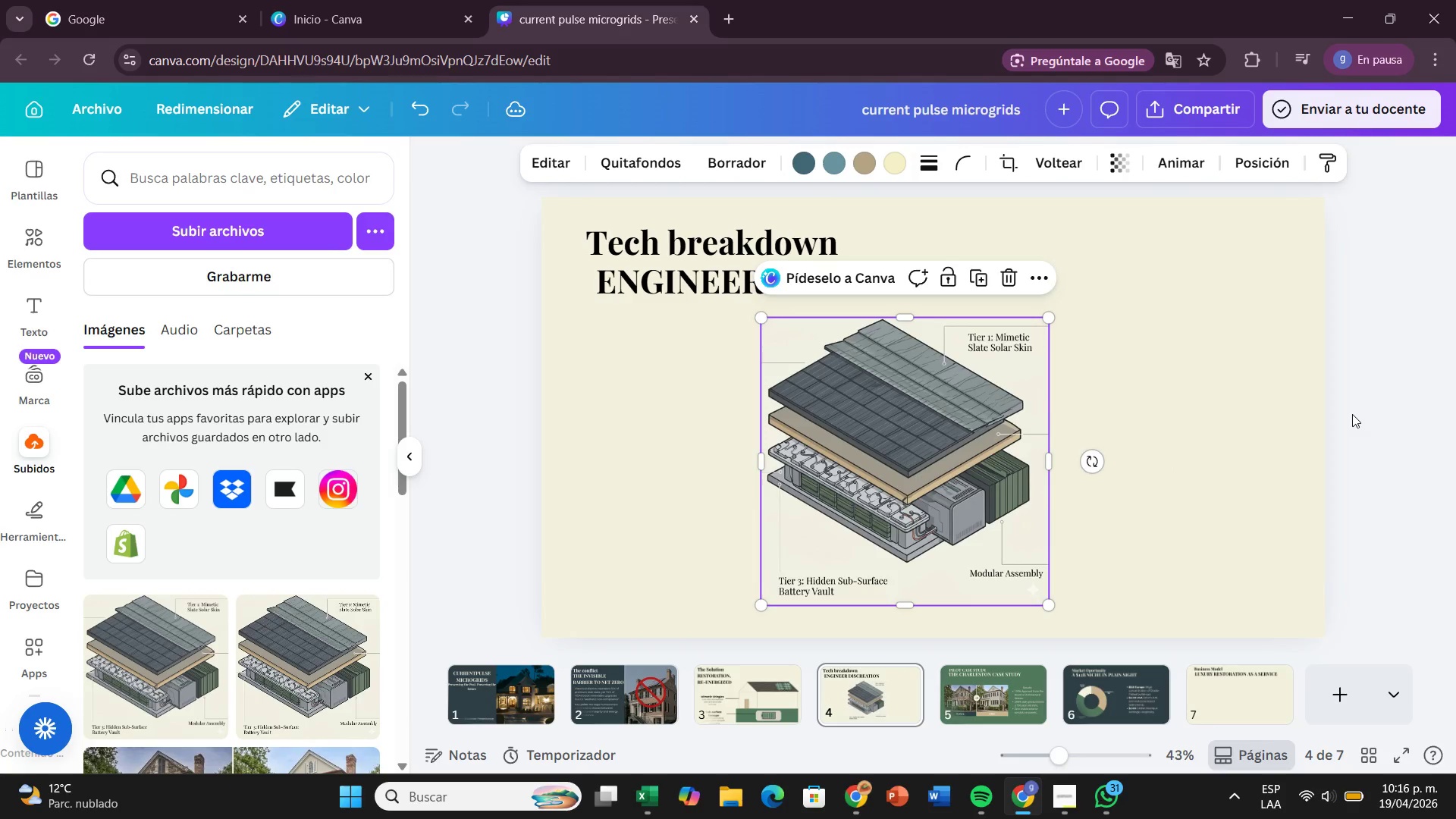 
wait(18.53)
 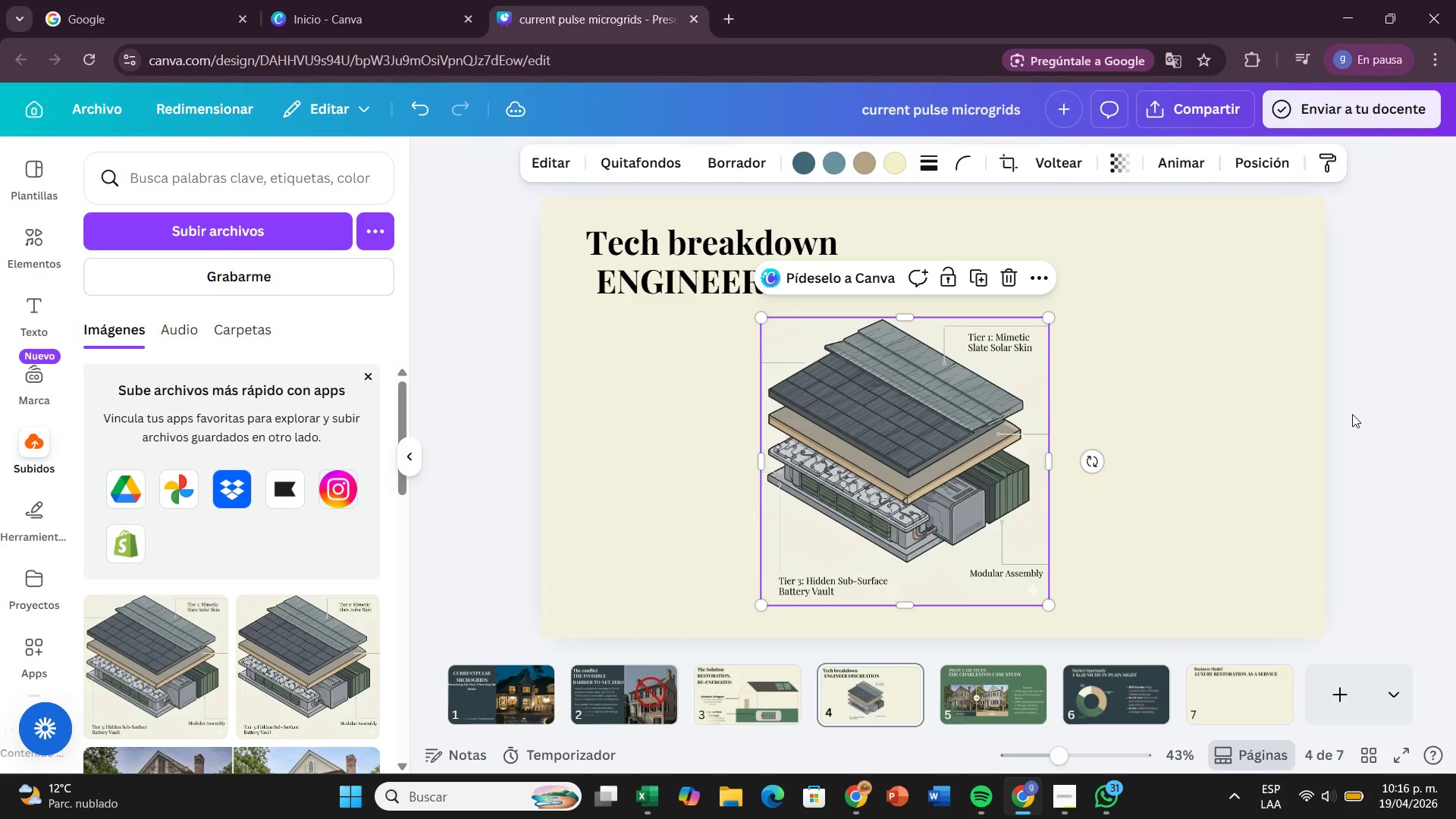 
left_click_drag(start_coordinate=[935, 499], to_coordinate=[928, 492])
 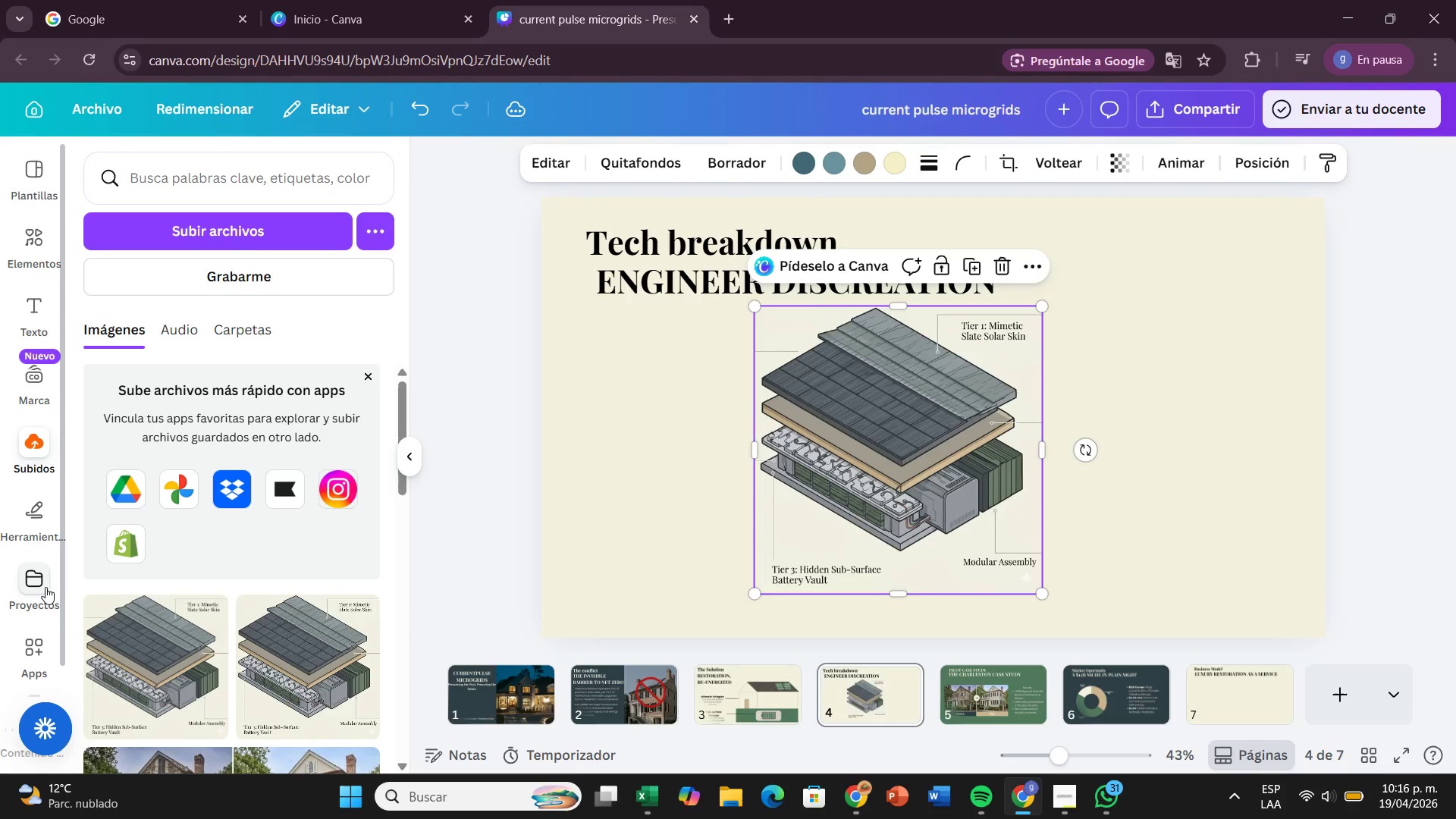 
left_click([42, 631])
 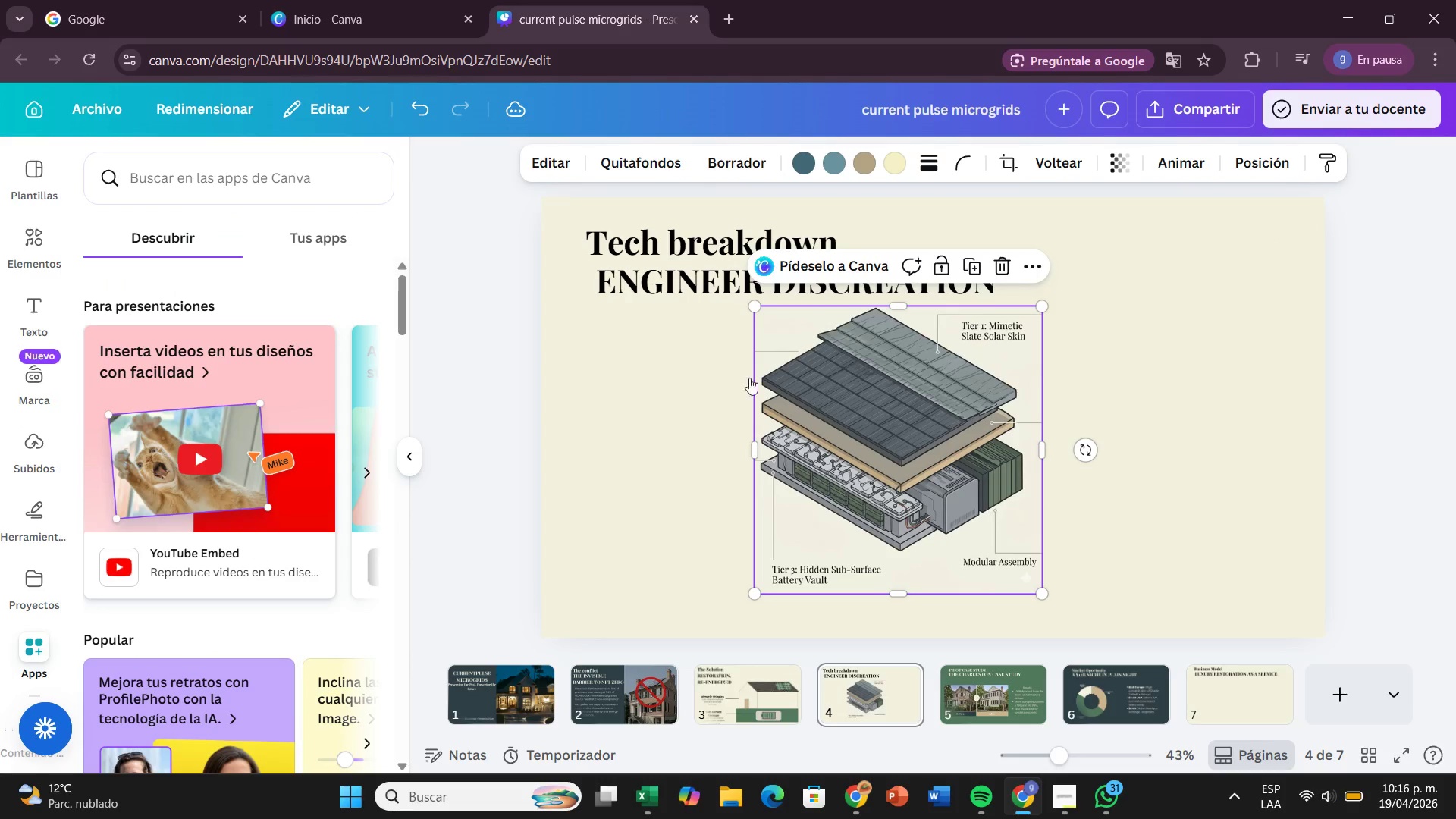 
right_click([834, 401])
 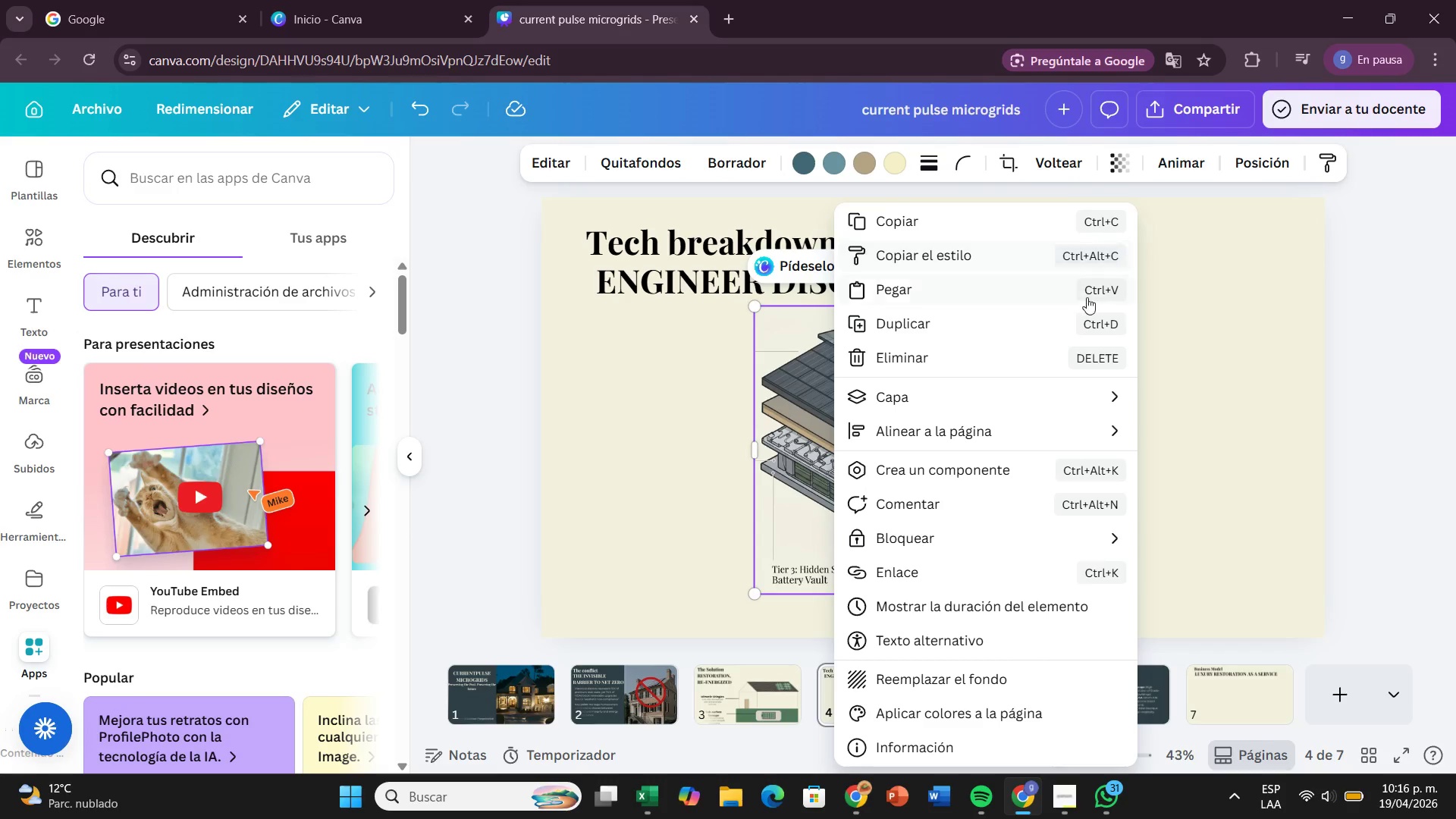 
left_click([1186, 373])
 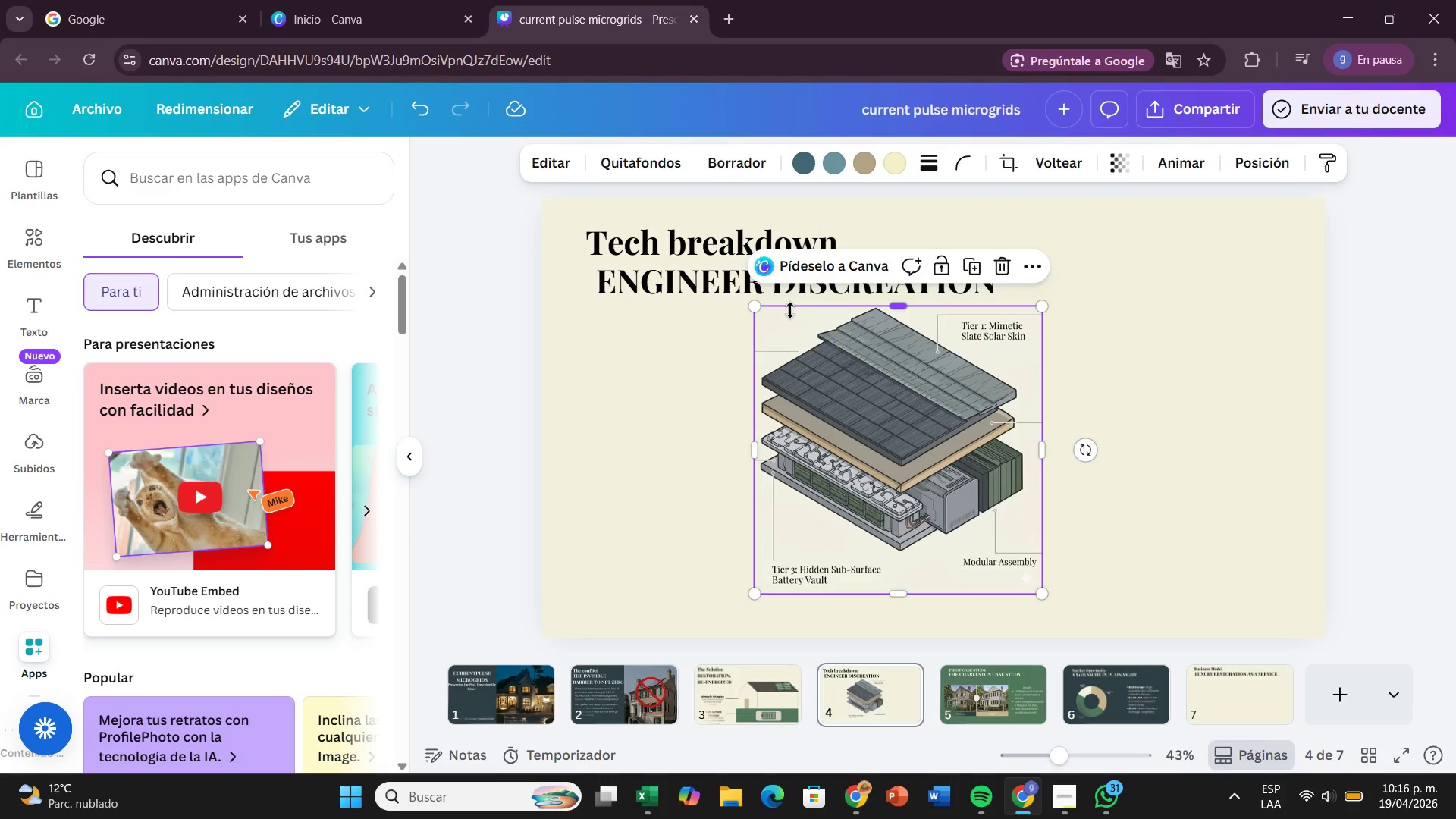 
wait(14.49)
 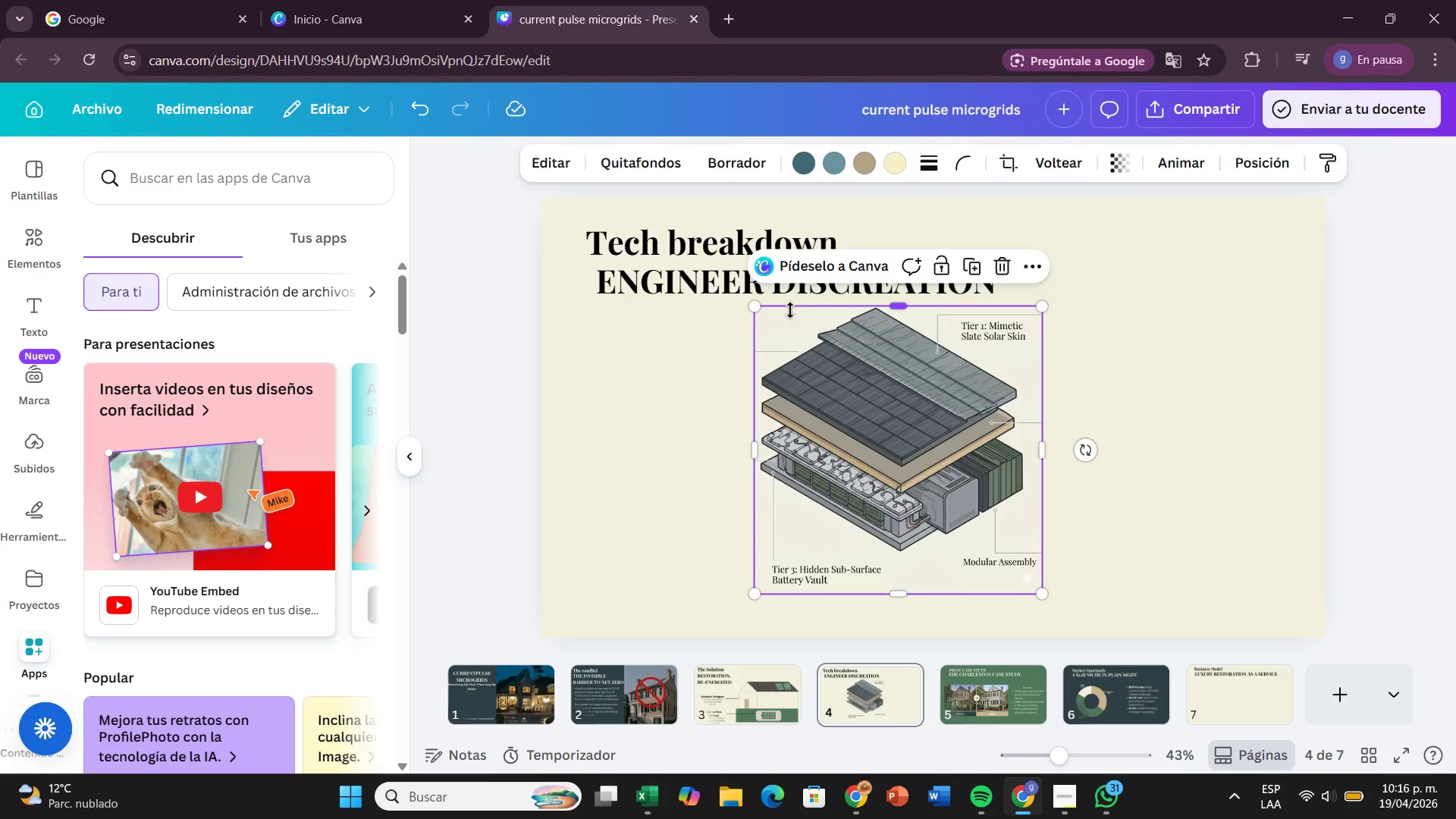 
left_click_drag(start_coordinate=[1029, 362], to_coordinate=[1038, 368])
 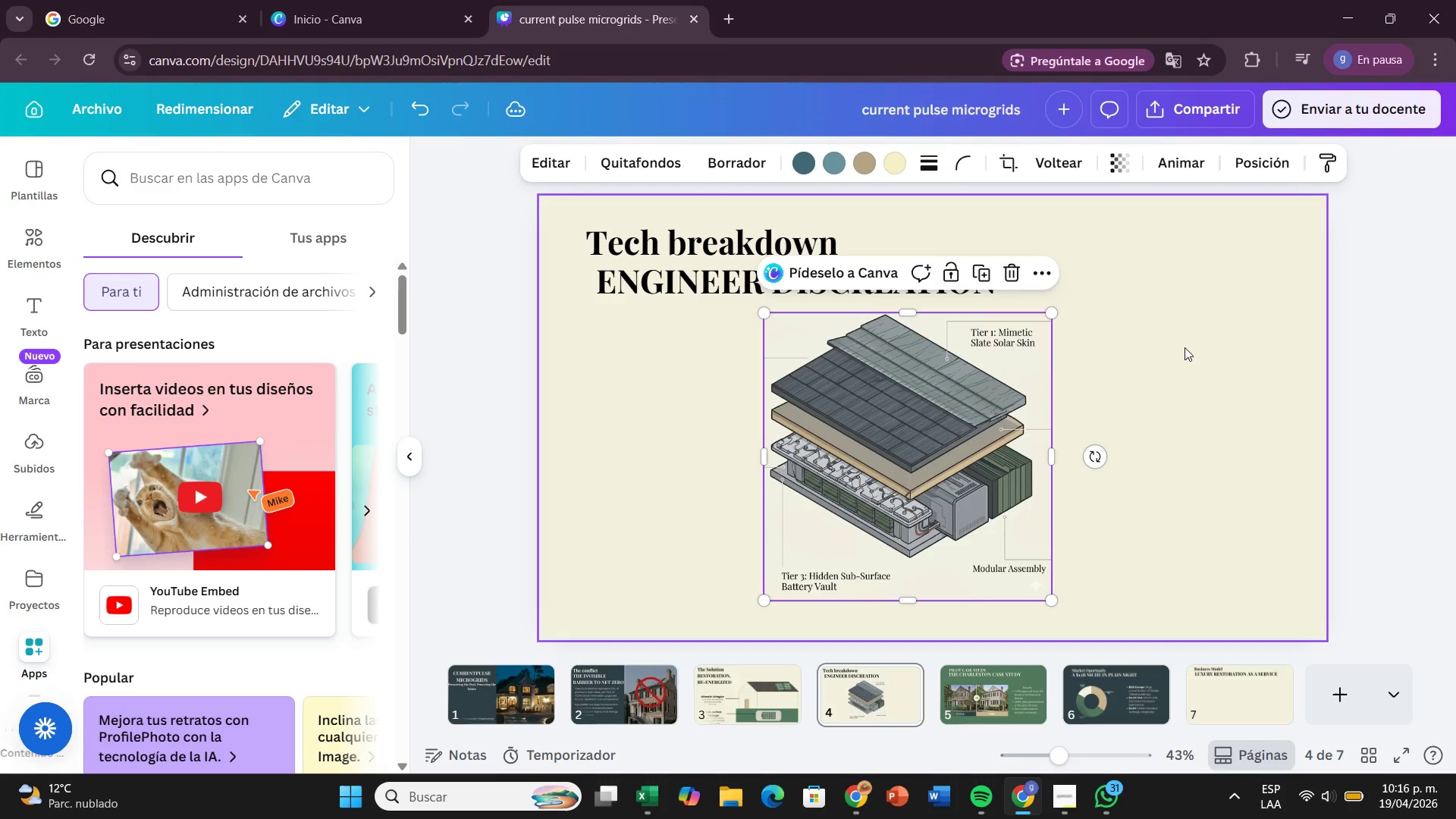 
left_click([1185, 347])
 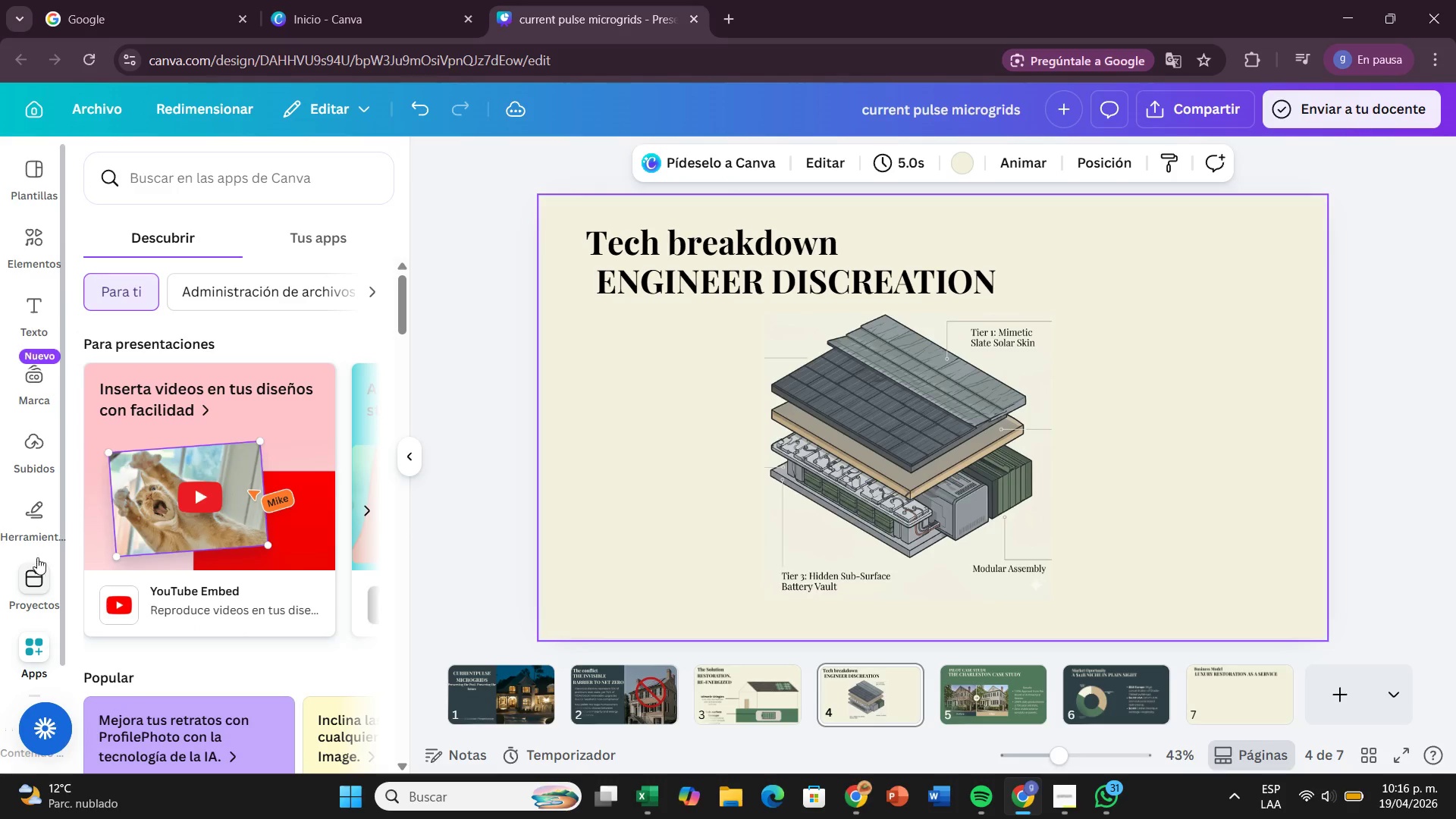 
scroll: coordinate [51, 612], scroll_direction: down, amount: 1.0
 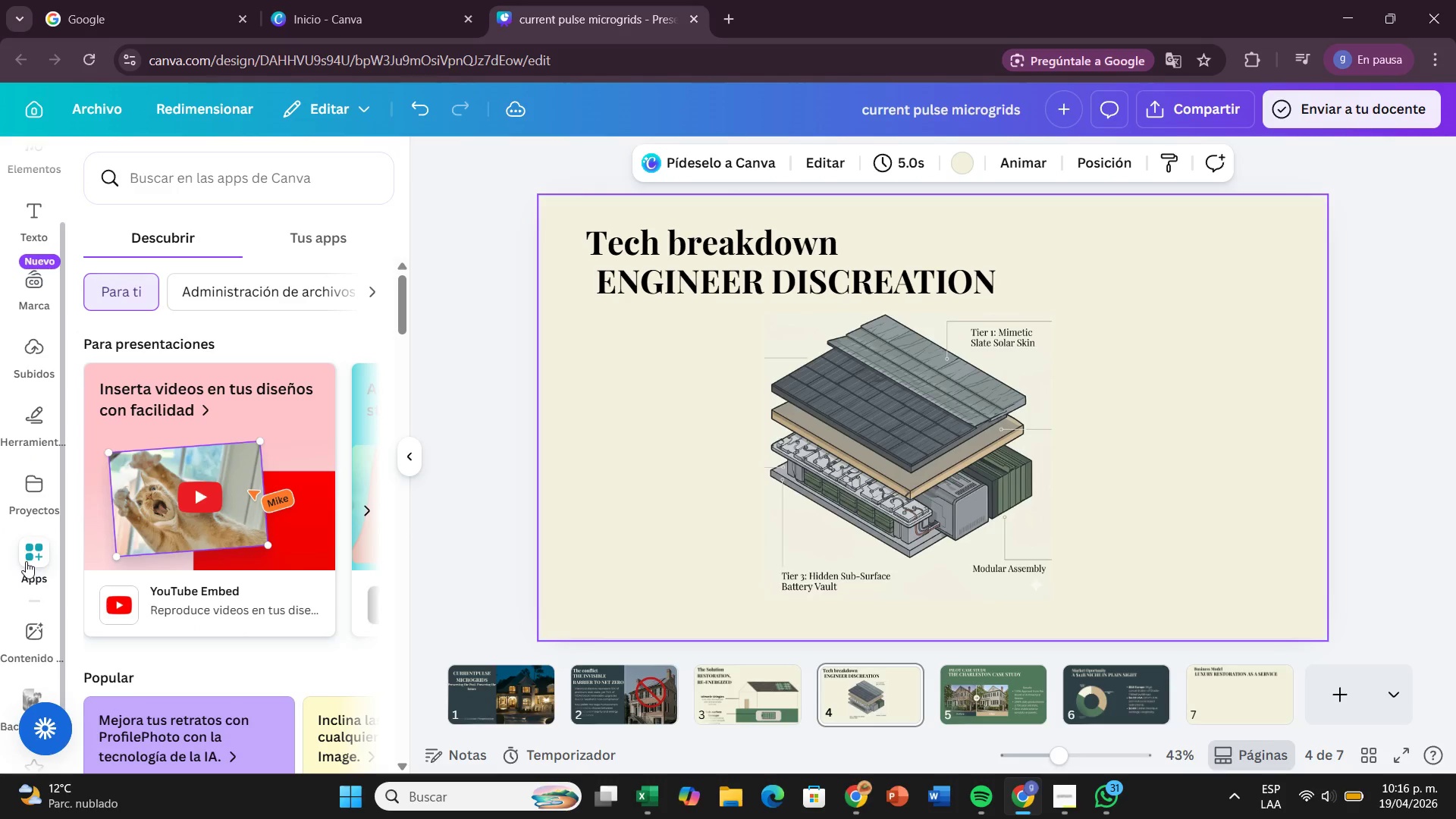 
left_click([26, 560])
 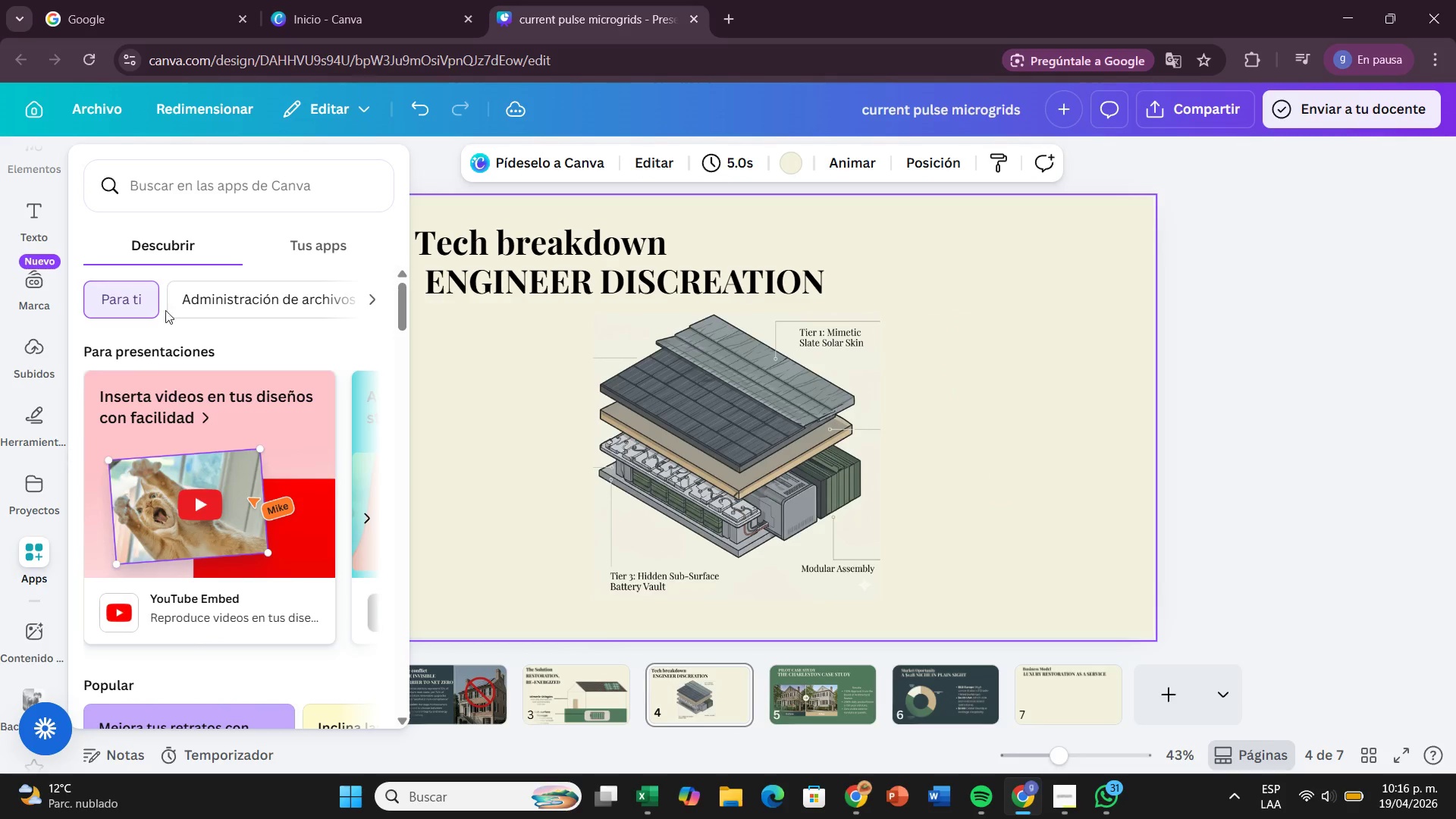 
left_click([318, 248])
 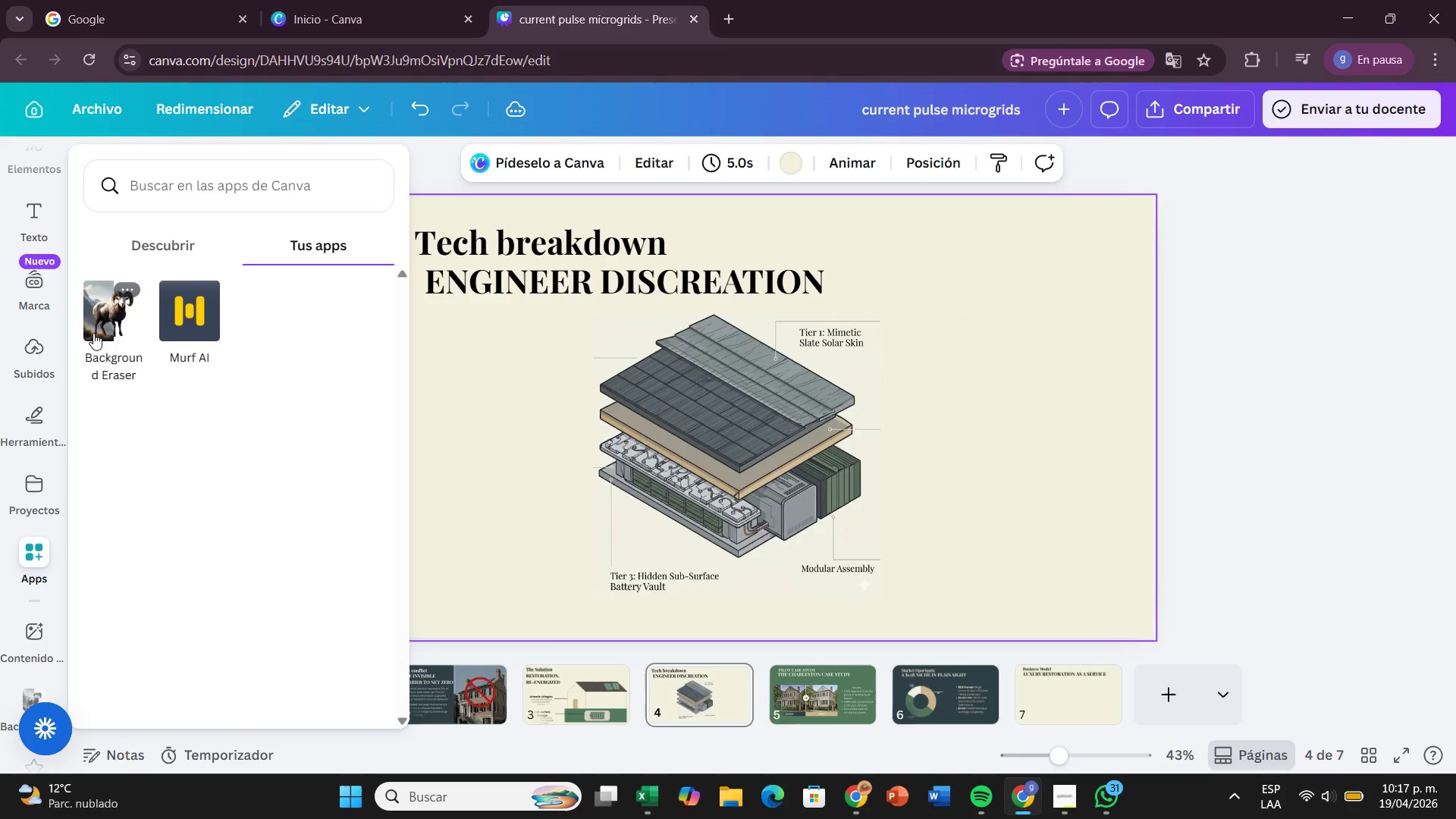 
left_click([93, 333])
 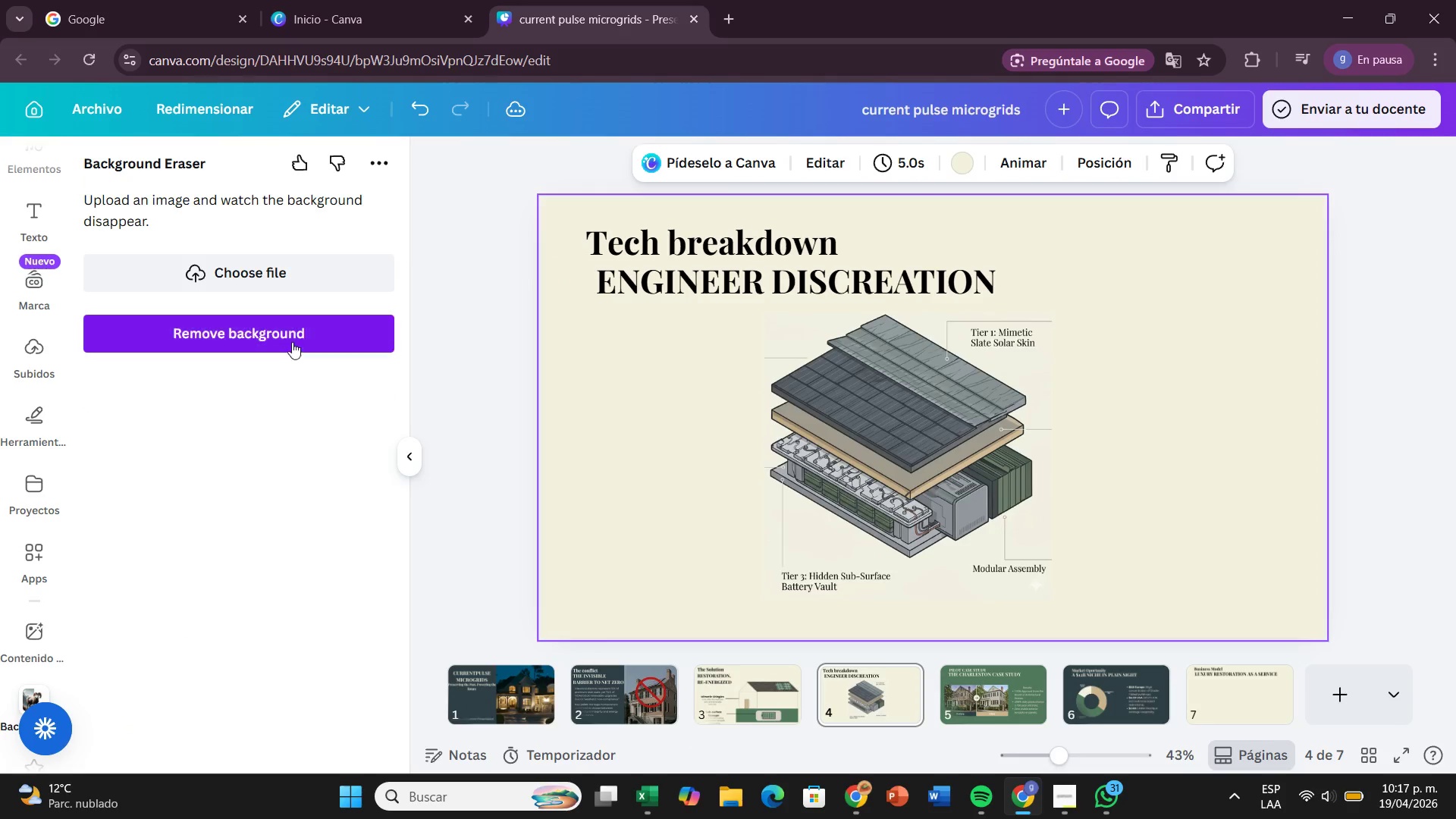 
left_click([959, 366])
 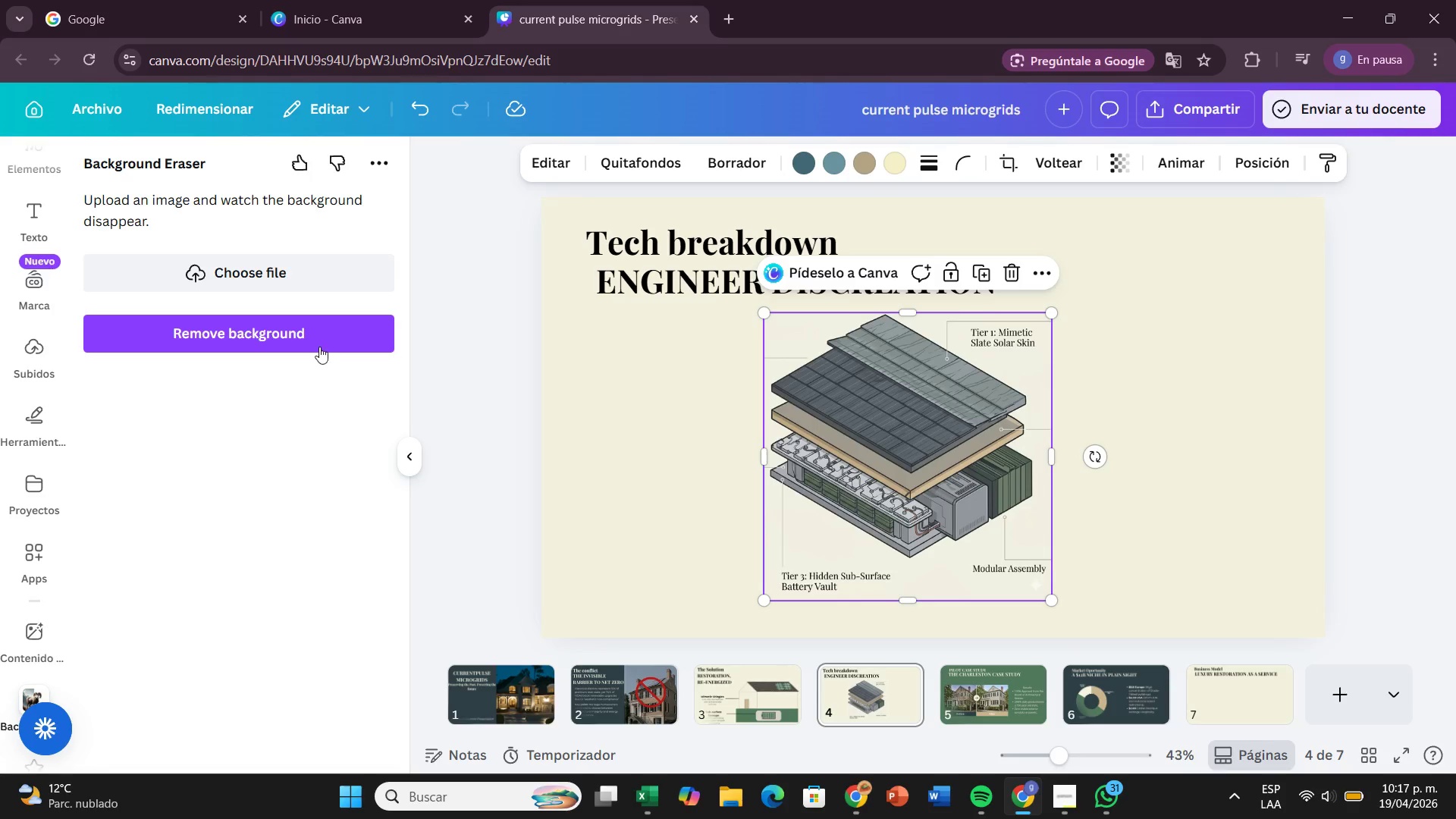 
left_click([319, 345])
 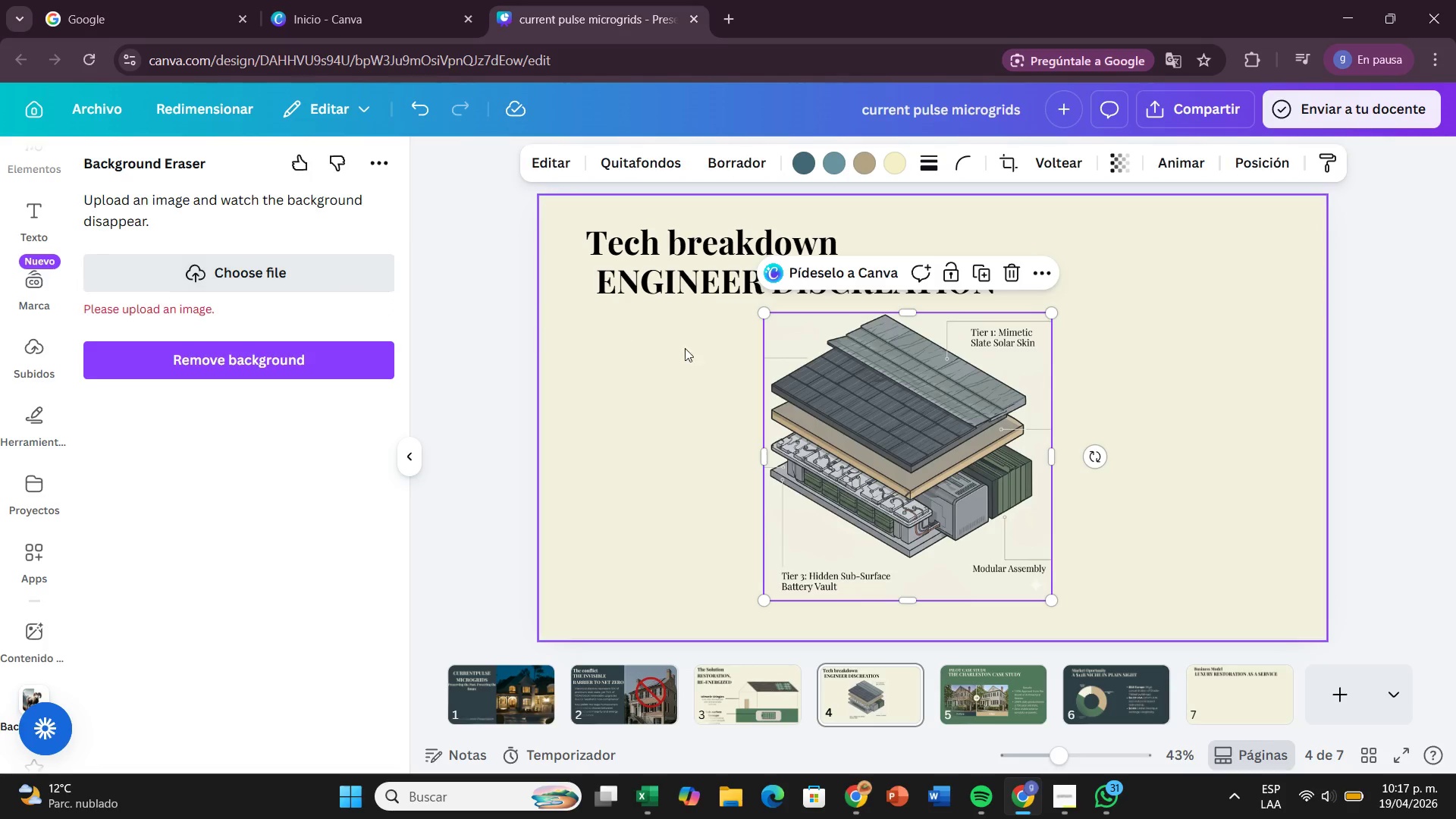 
right_click([823, 378])
 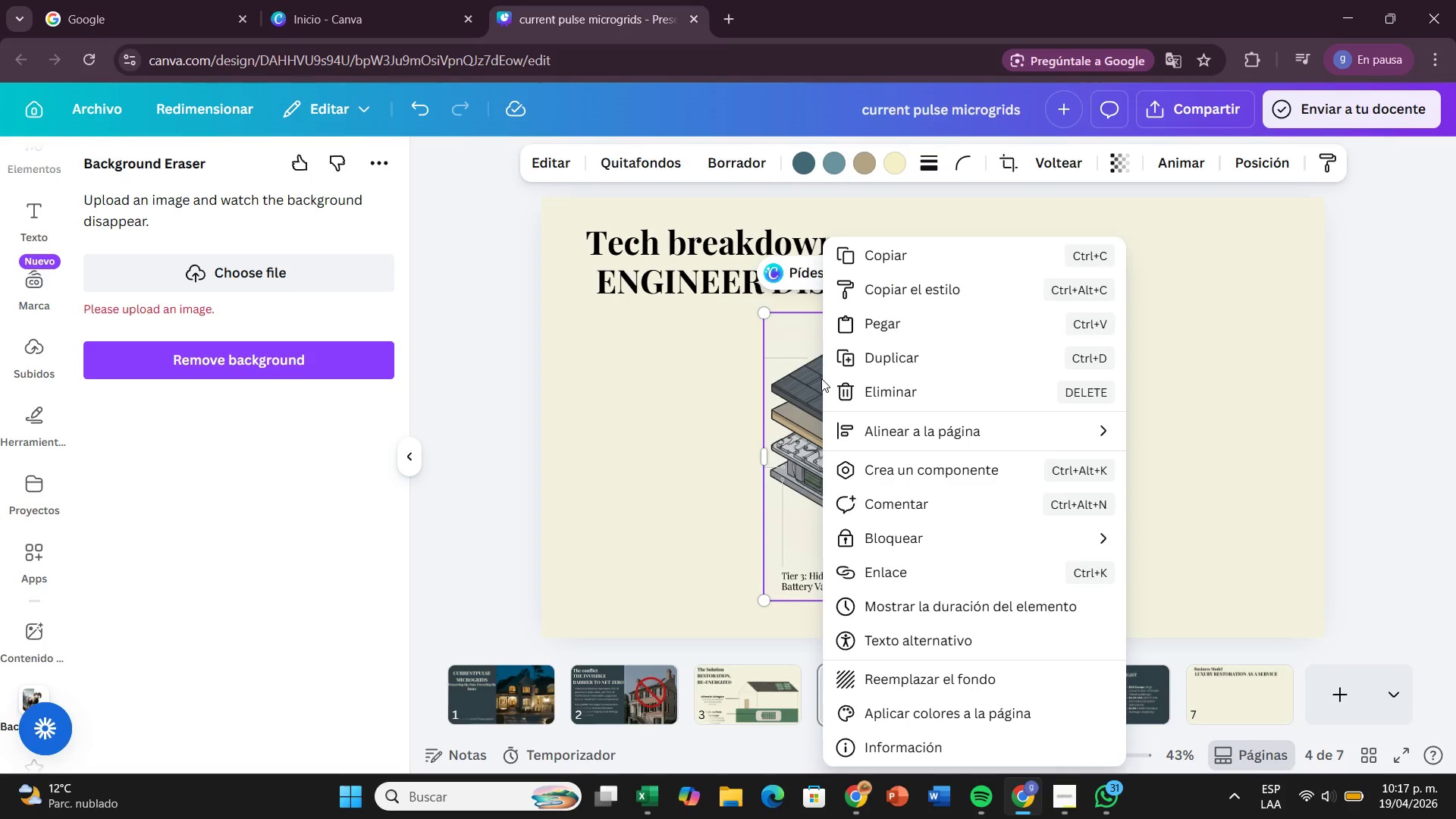 
scroll: coordinate [834, 397], scroll_direction: down, amount: 2.0
 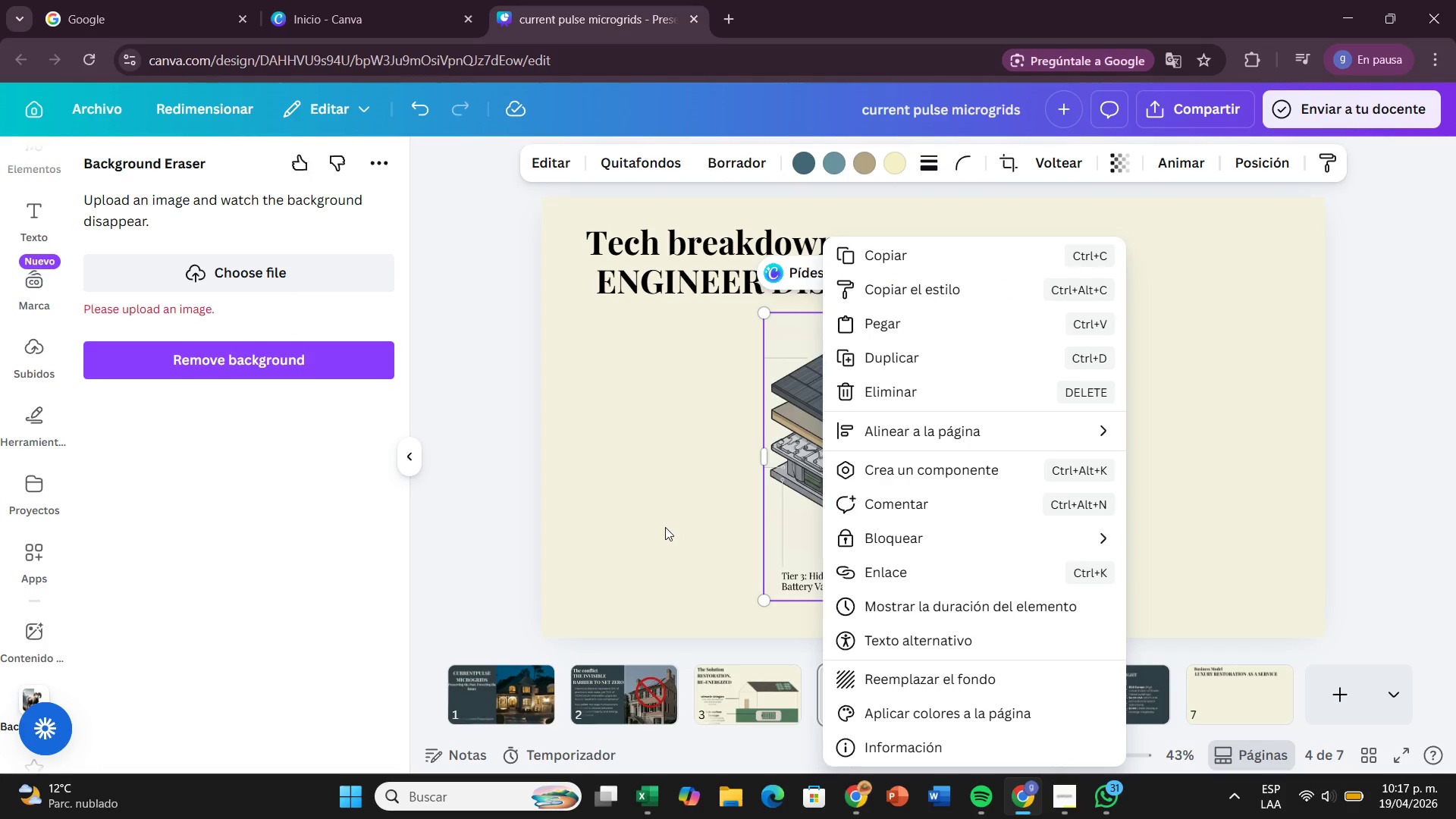 
left_click([664, 527])
 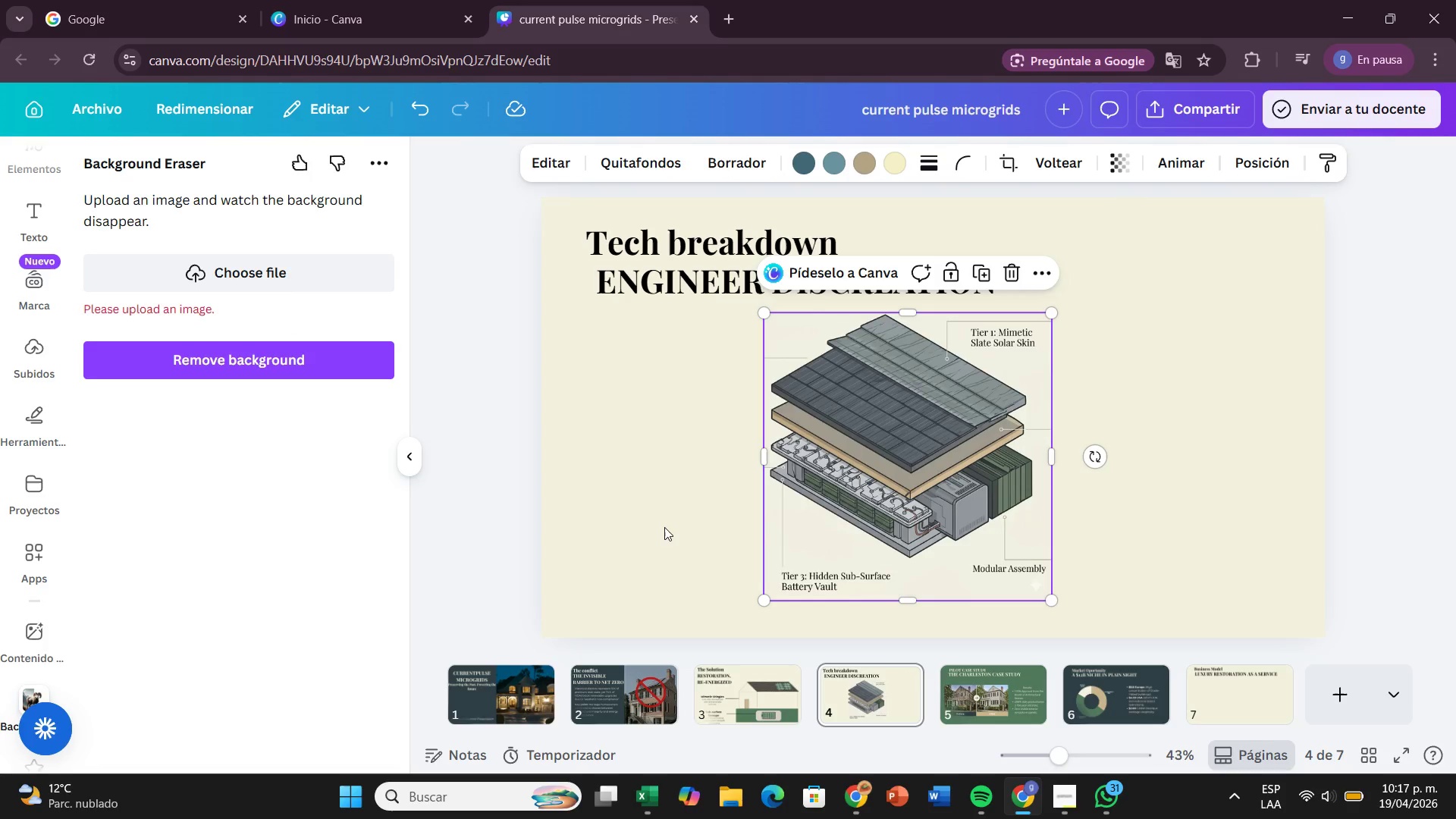 
wait(5.75)
 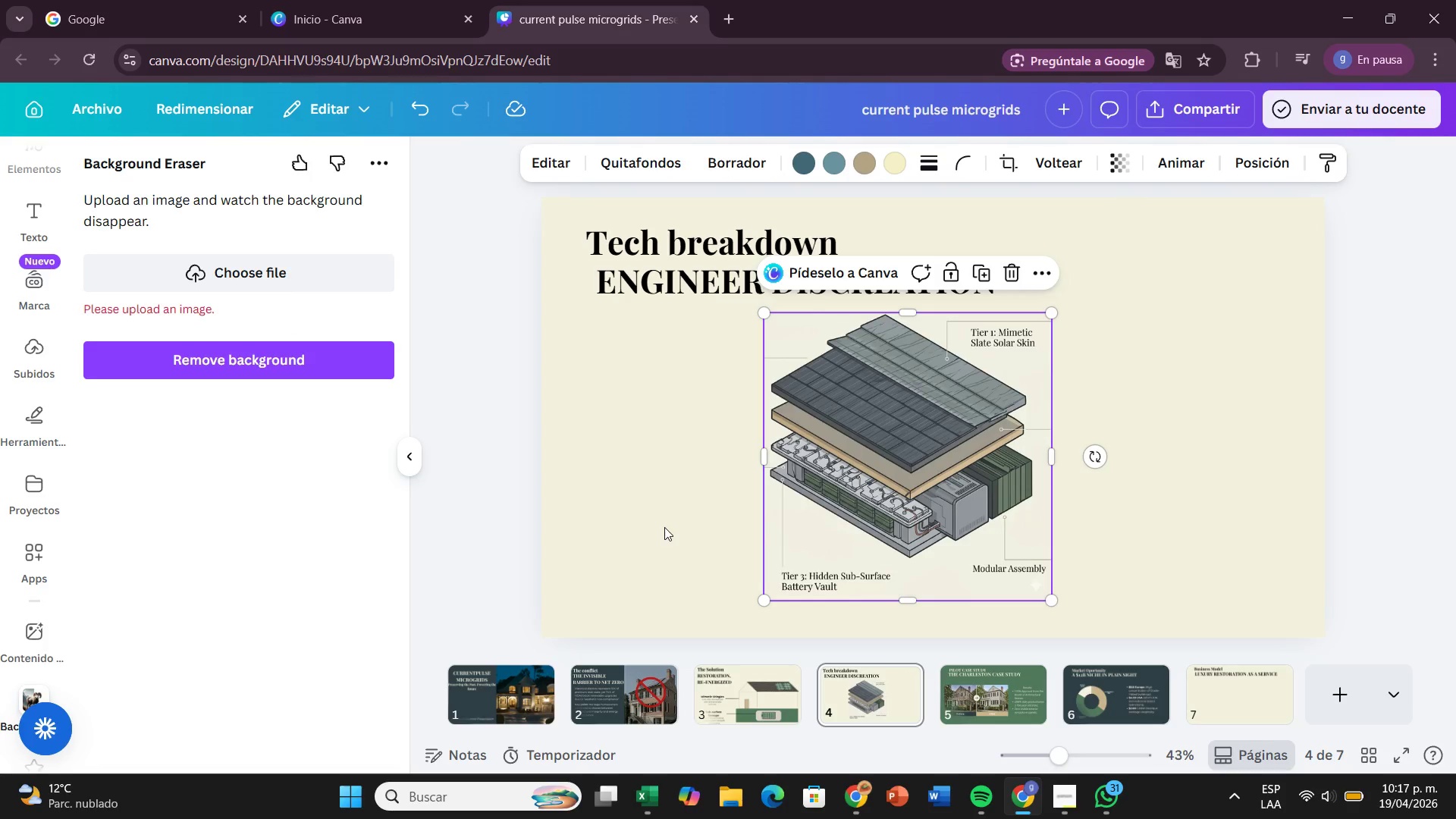 
left_click([664, 527])
 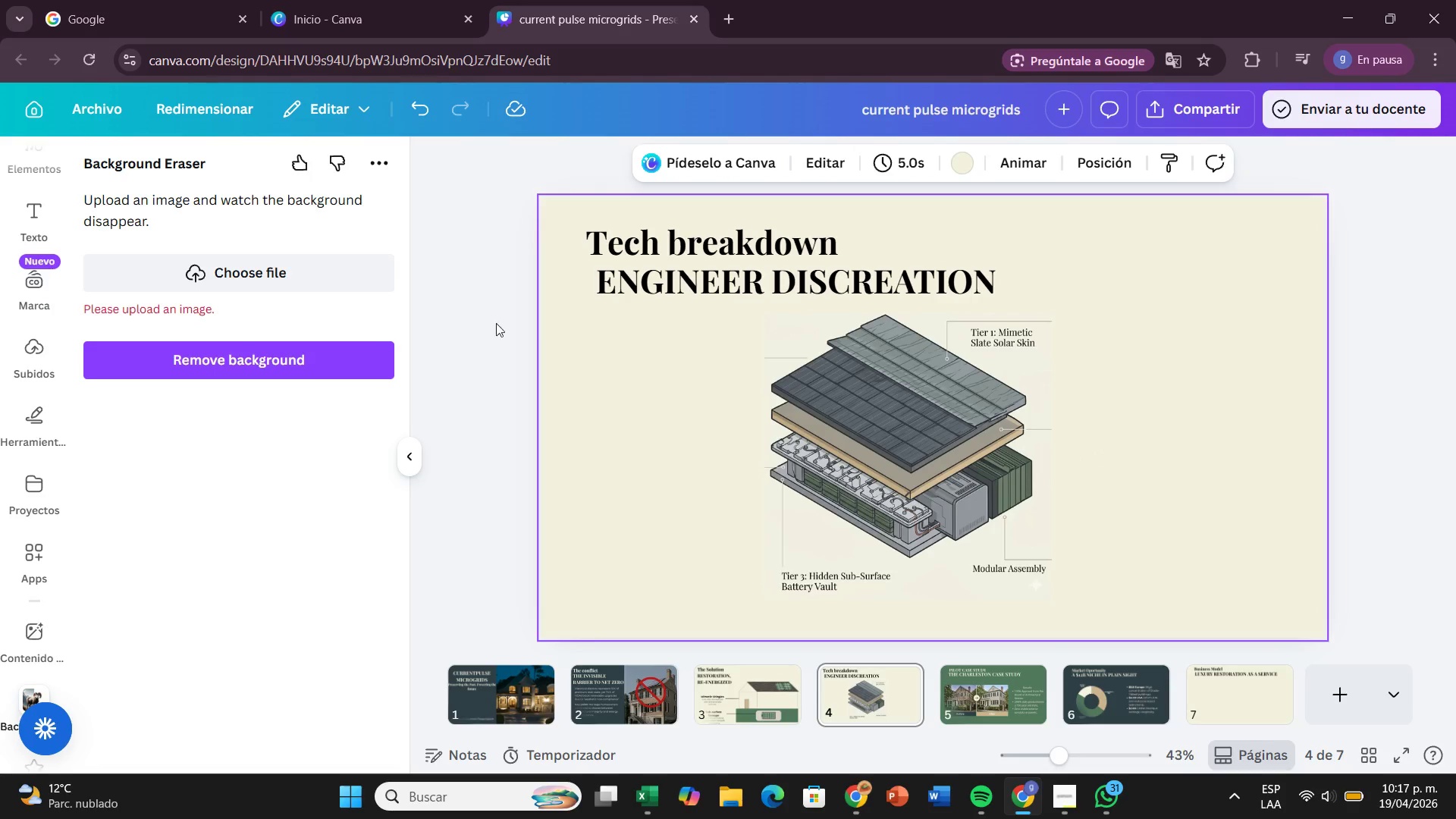 
left_click([483, 328])
 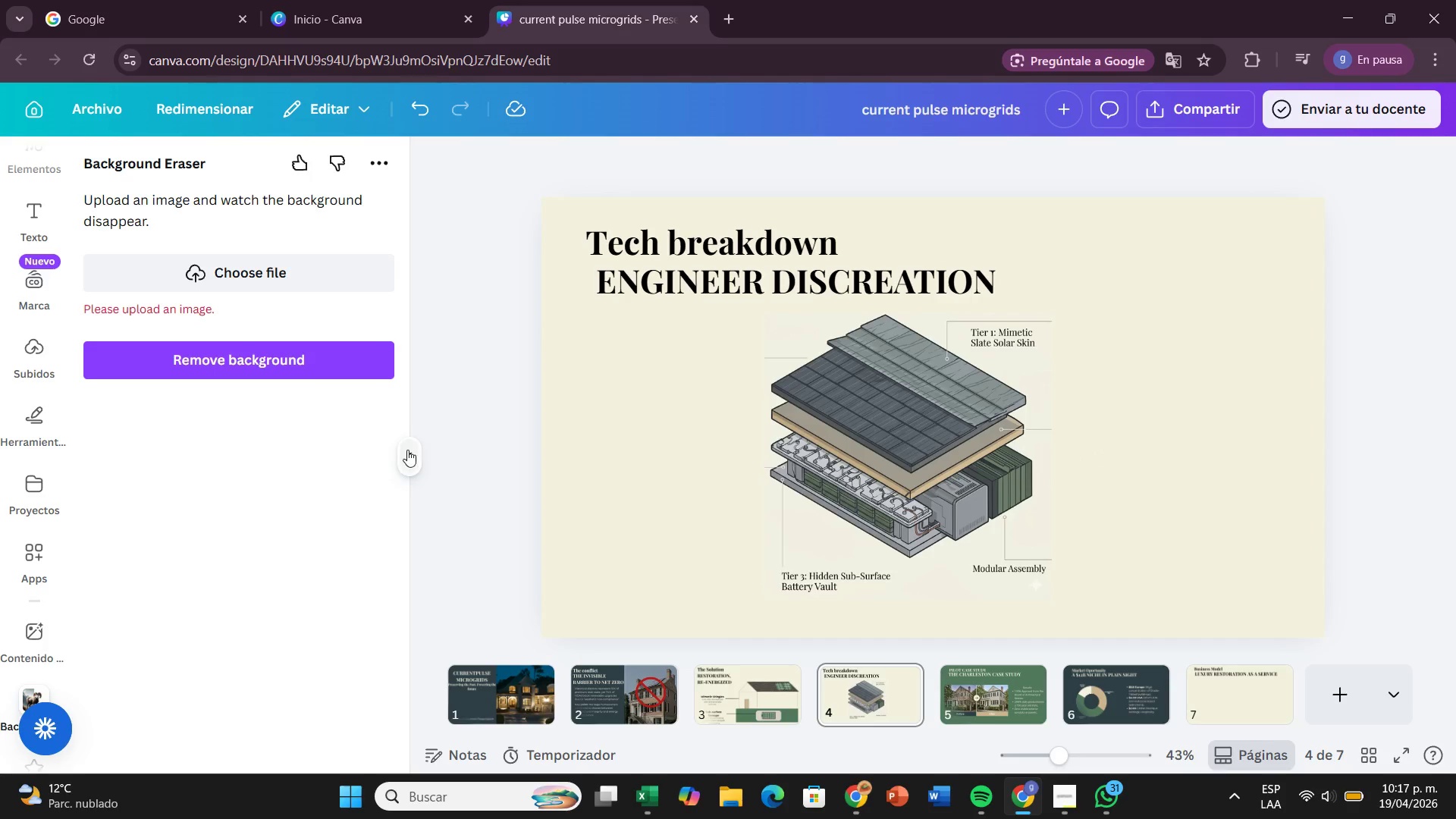 
left_click([400, 456])
 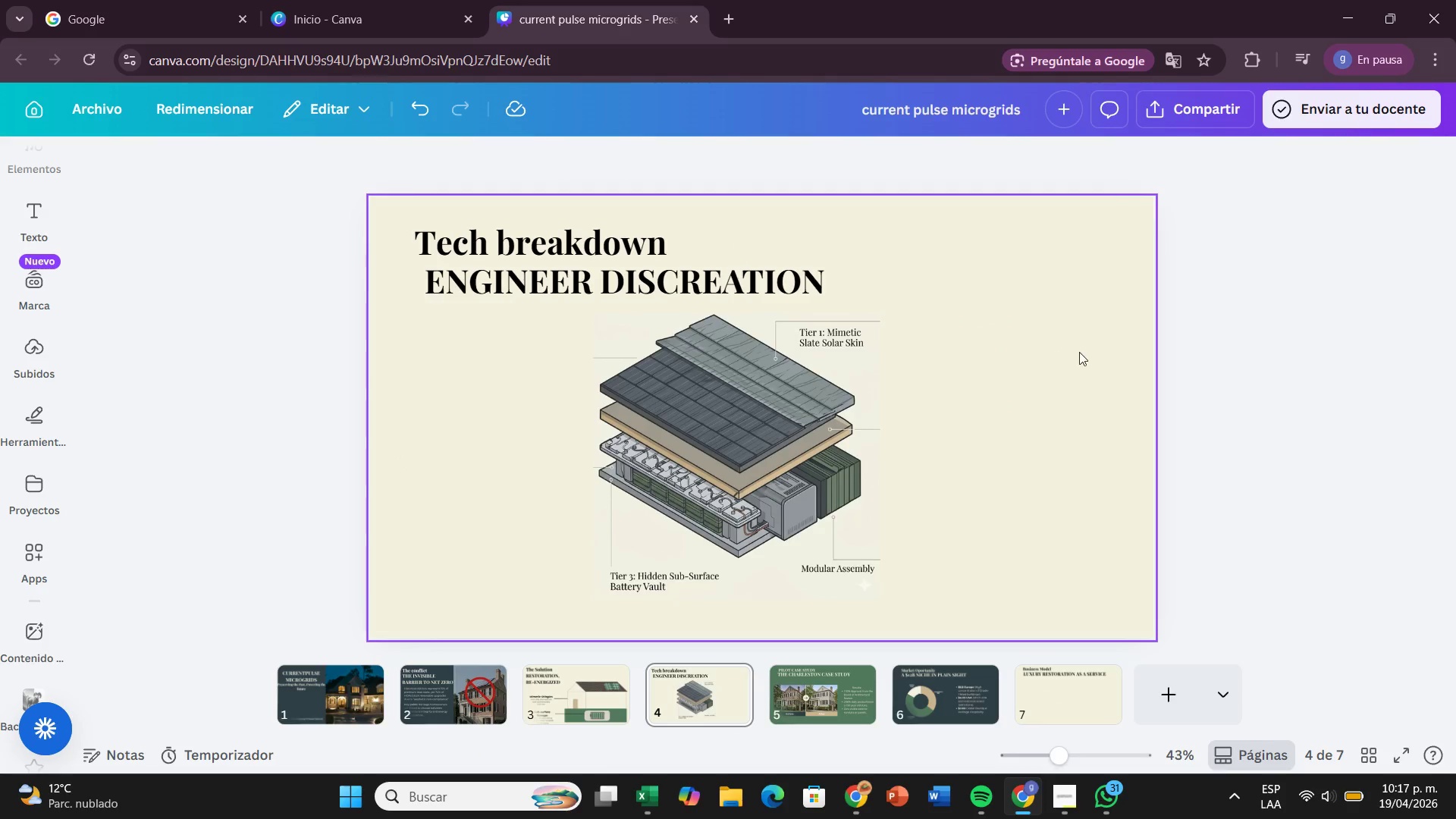 
left_click([1242, 367])
 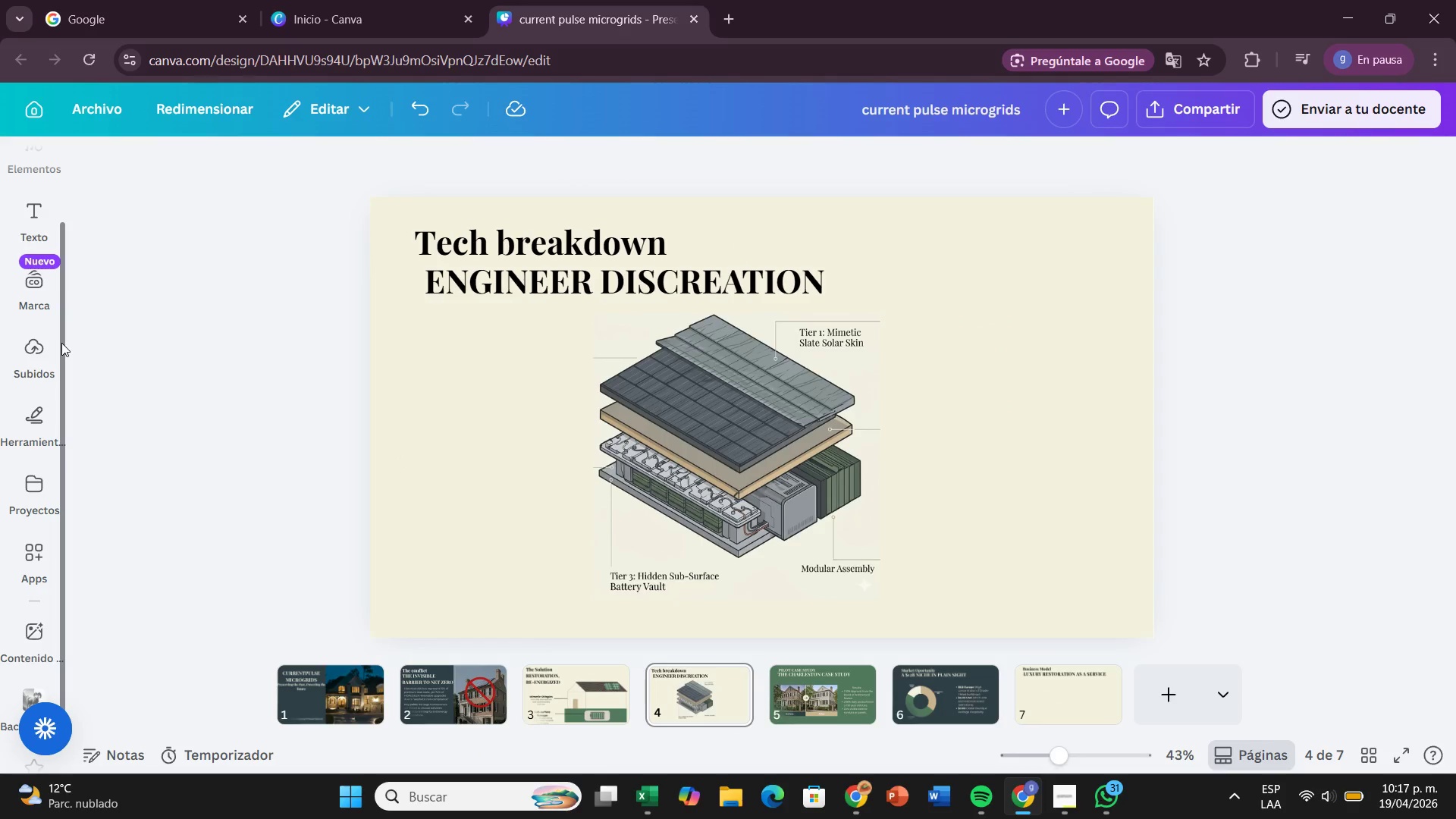 
left_click([24, 212])
 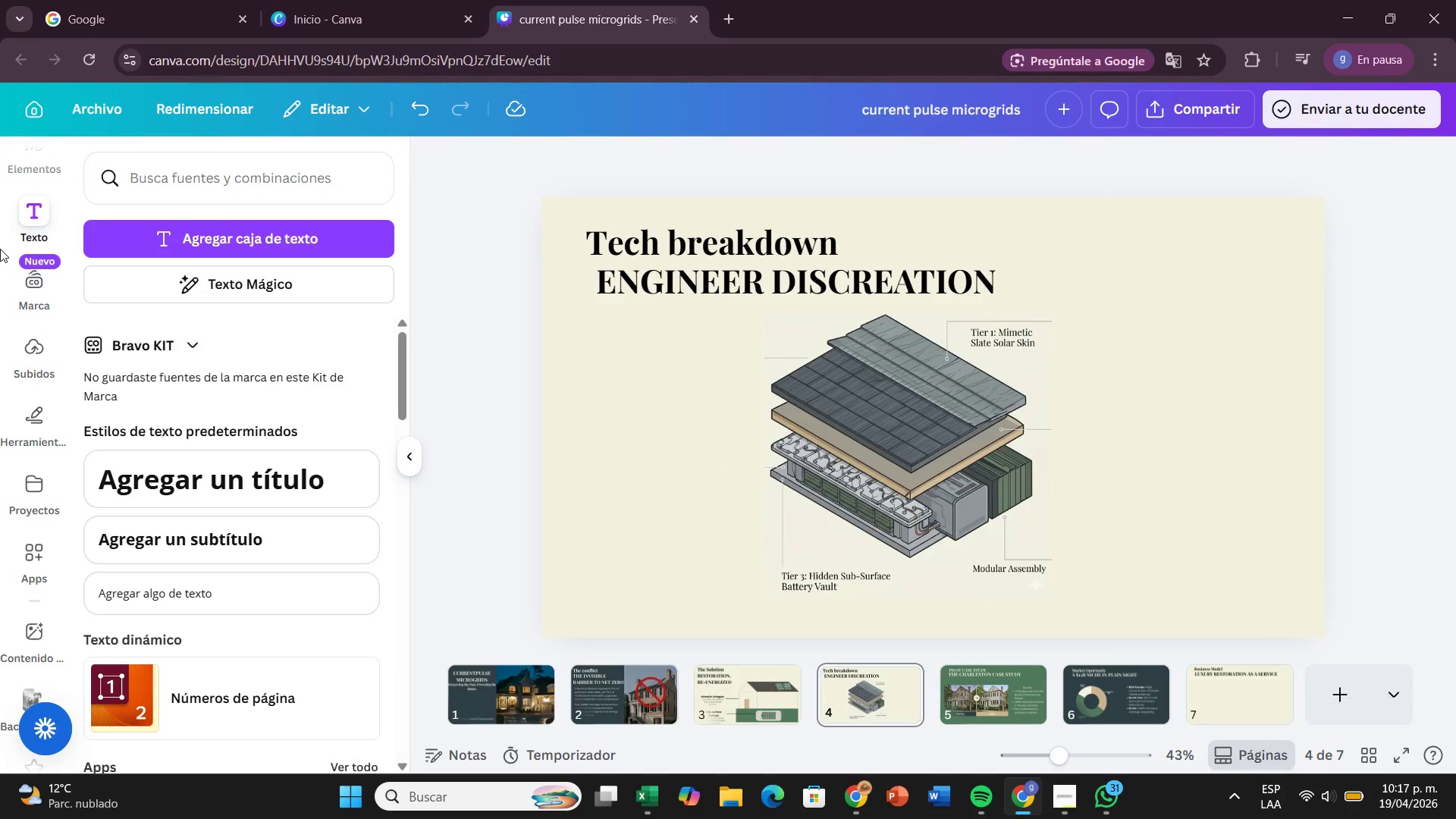 
wait(6.88)
 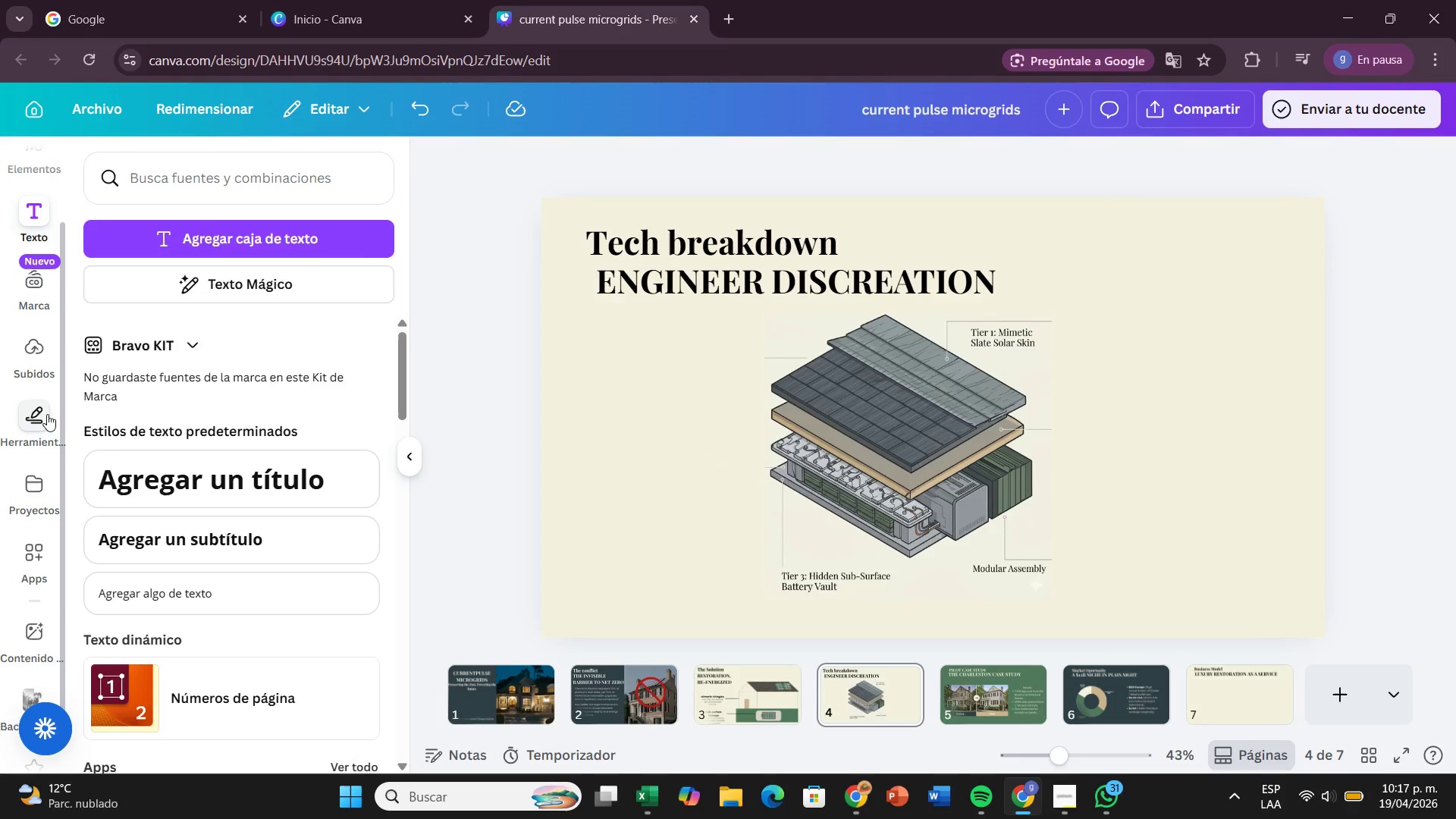 
left_click([25, 426])
 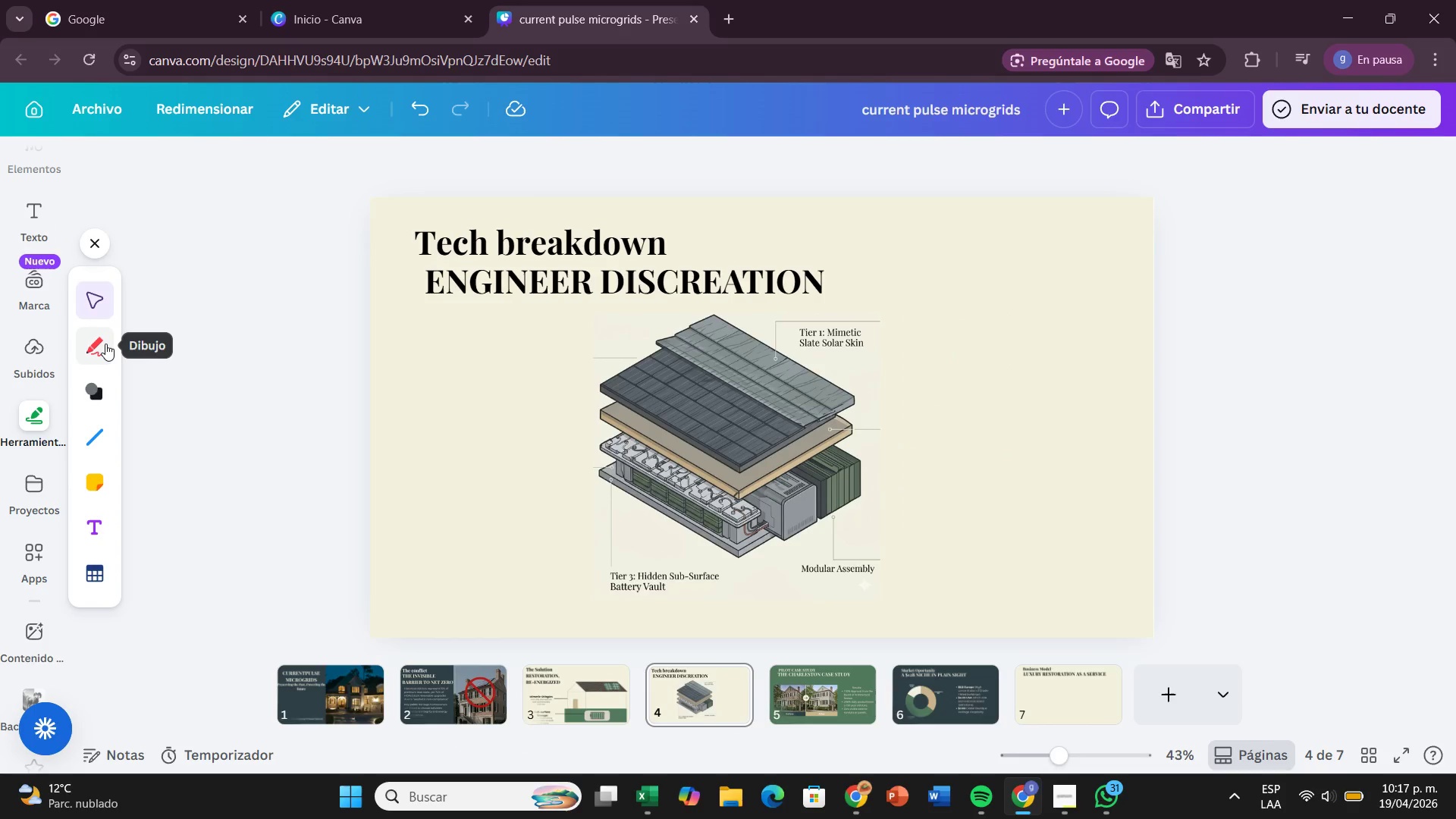 
left_click([105, 344])
 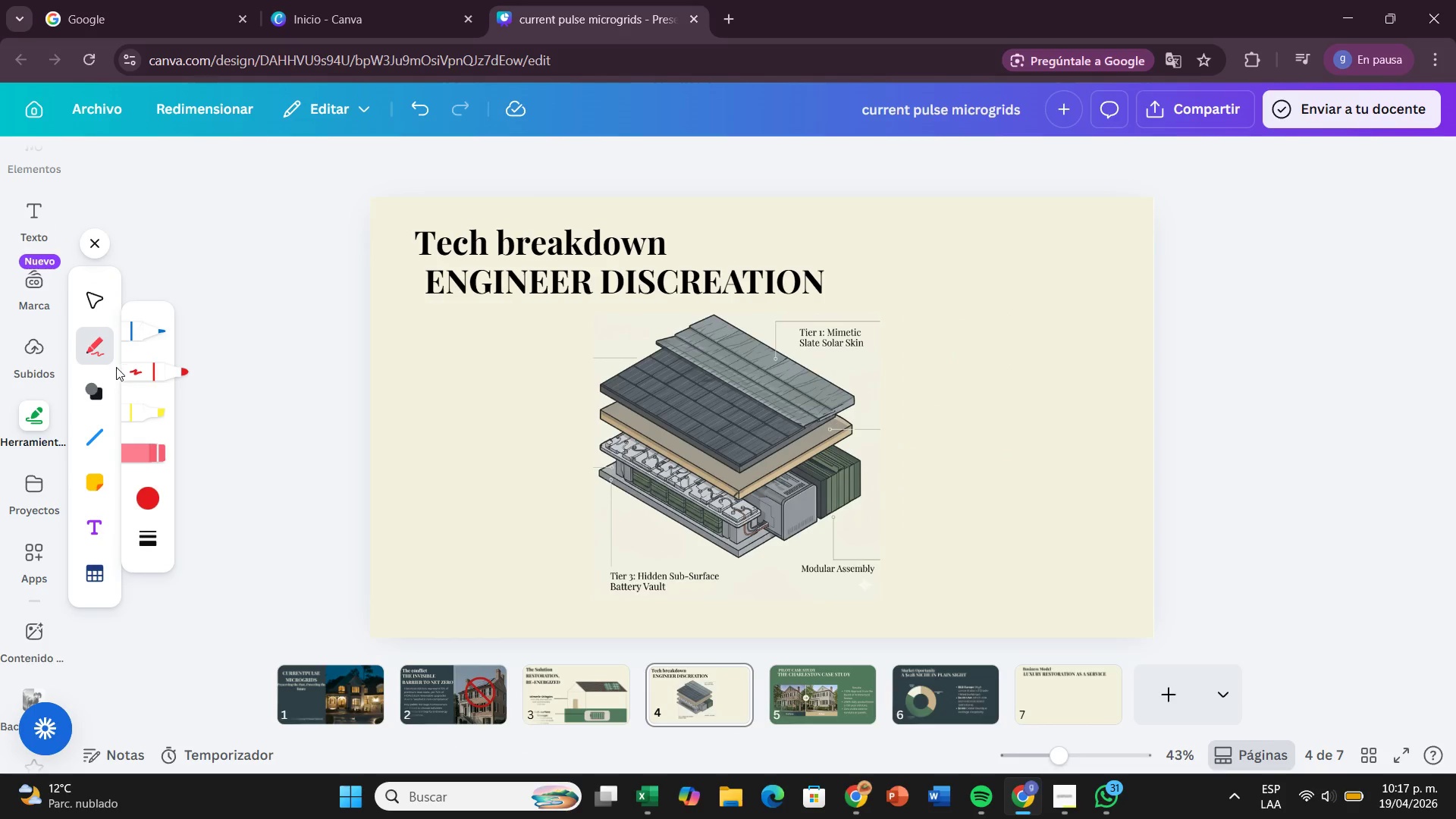 
left_click([139, 371])
 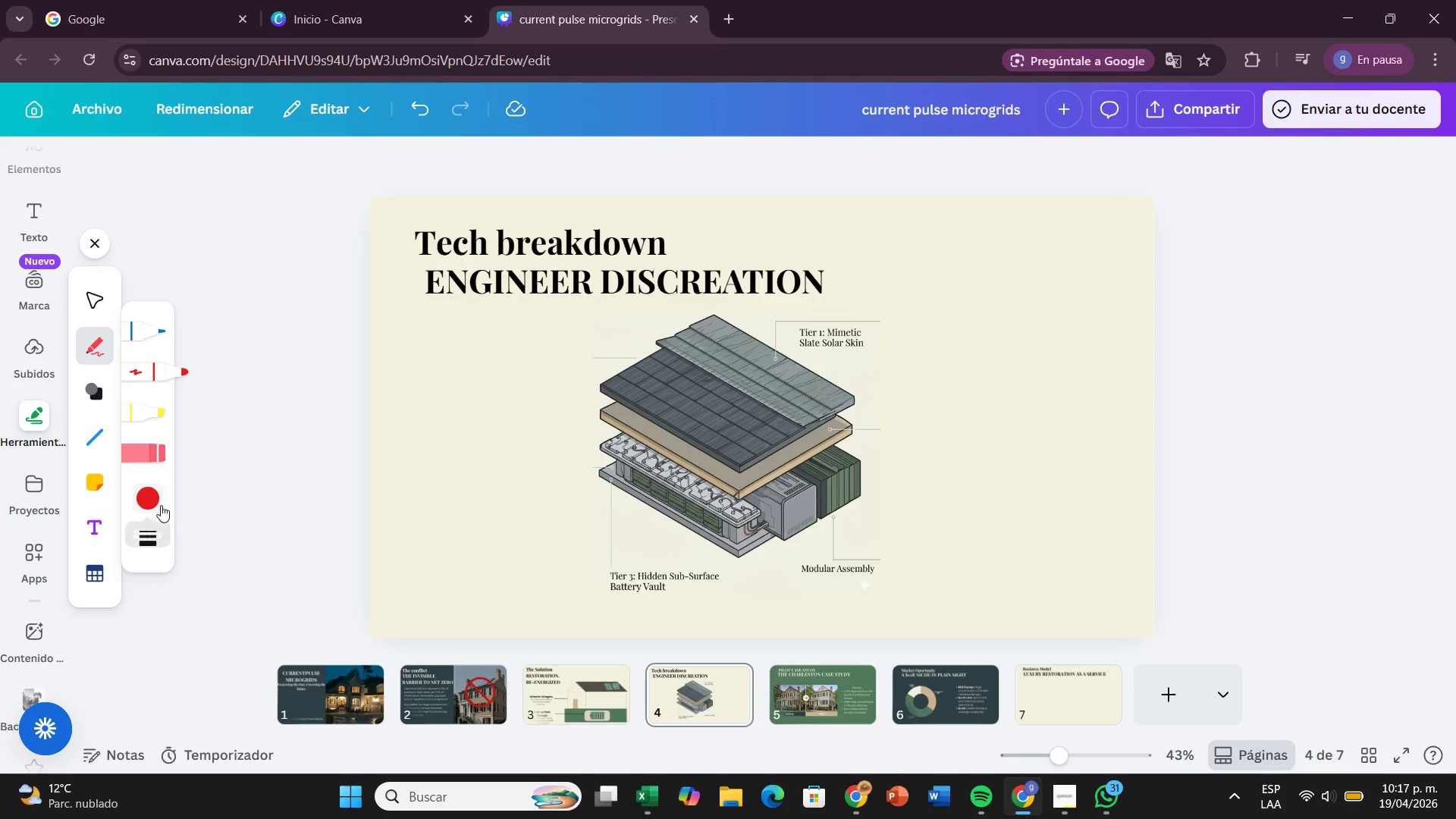 
left_click([161, 505])
 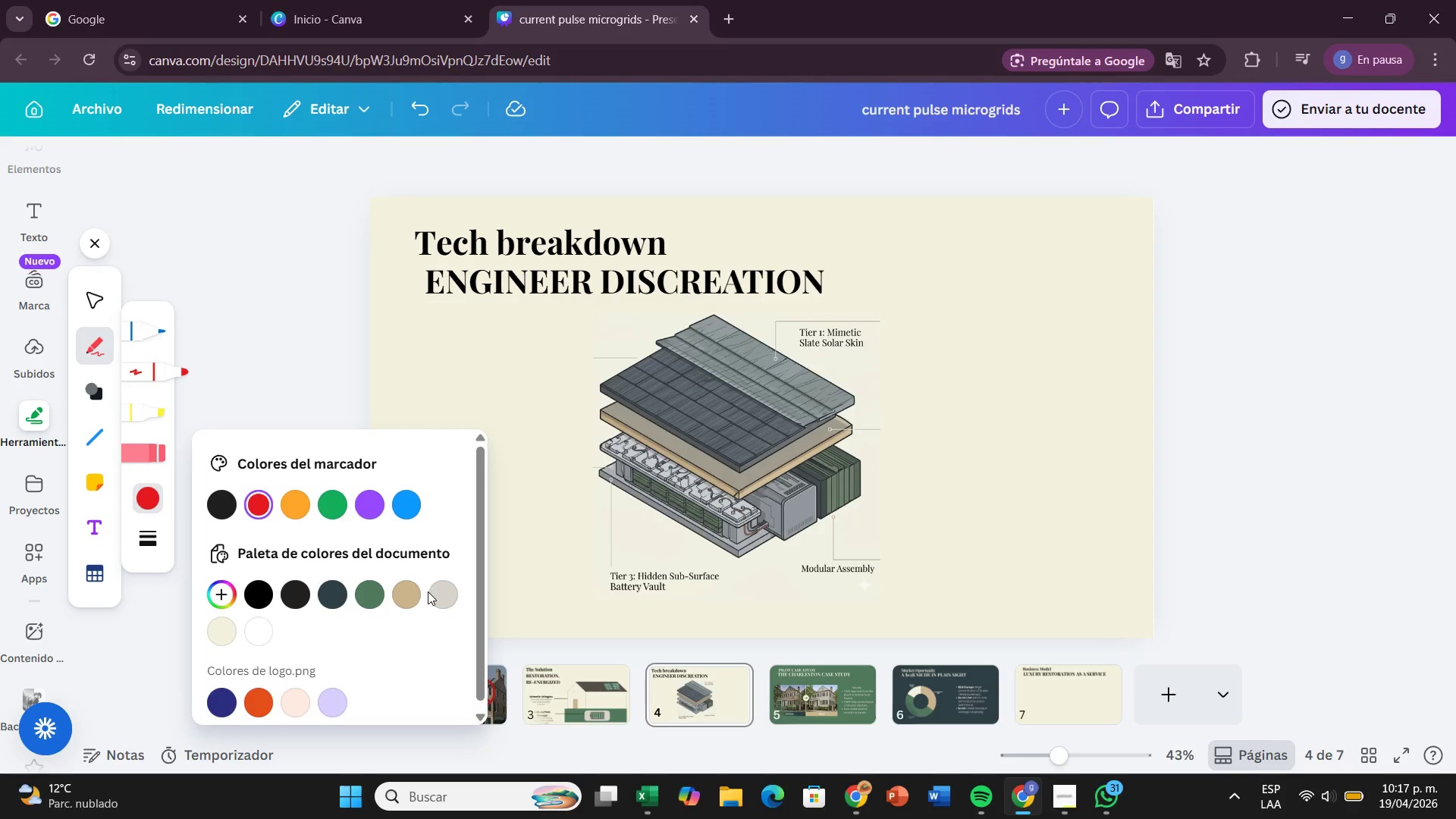 
left_click([441, 591])
 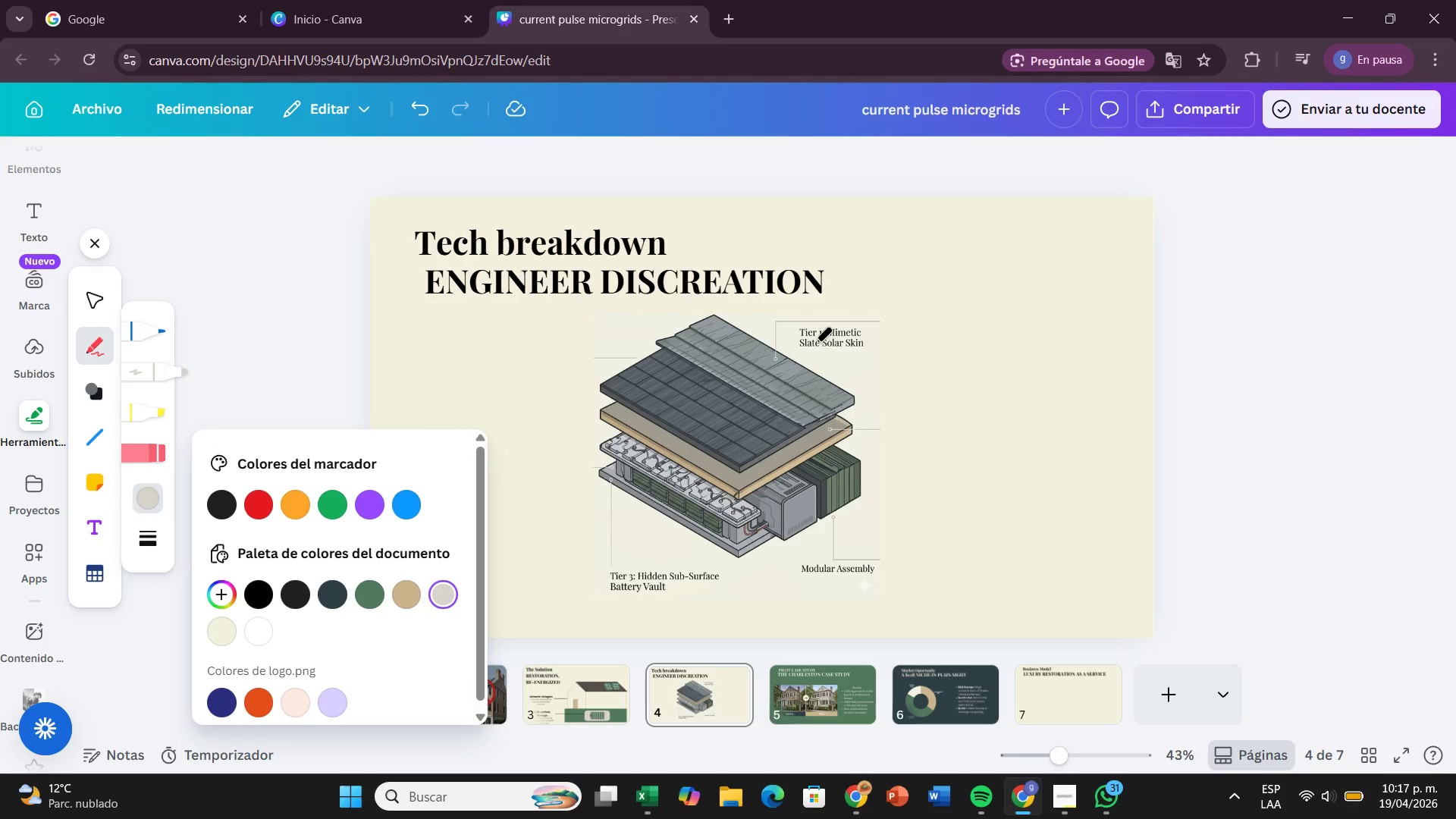 
left_click_drag(start_coordinate=[815, 341], to_coordinate=[822, 335])
 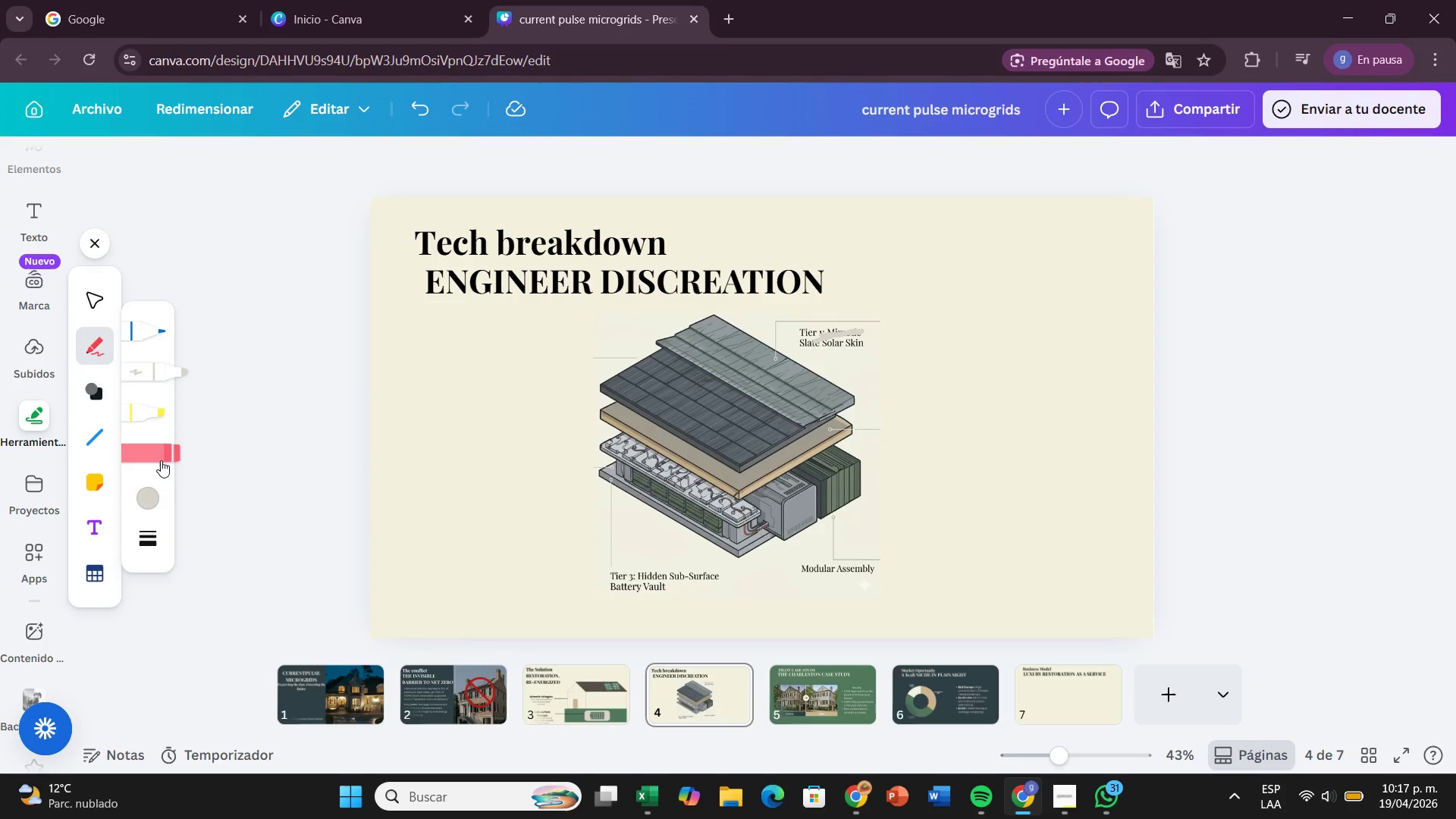 
left_click([150, 444])
 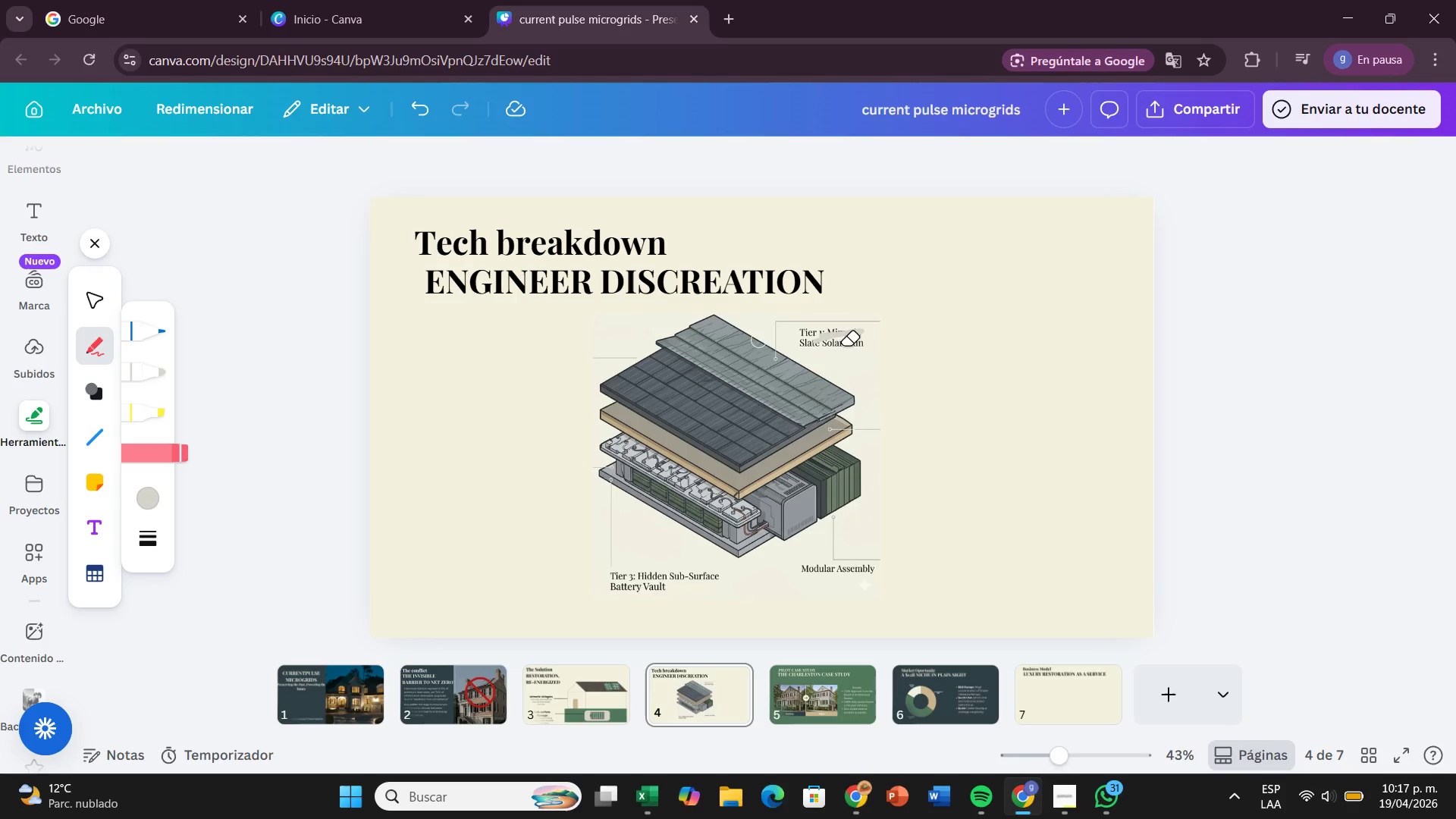 
left_click_drag(start_coordinate=[850, 340], to_coordinate=[880, 327])
 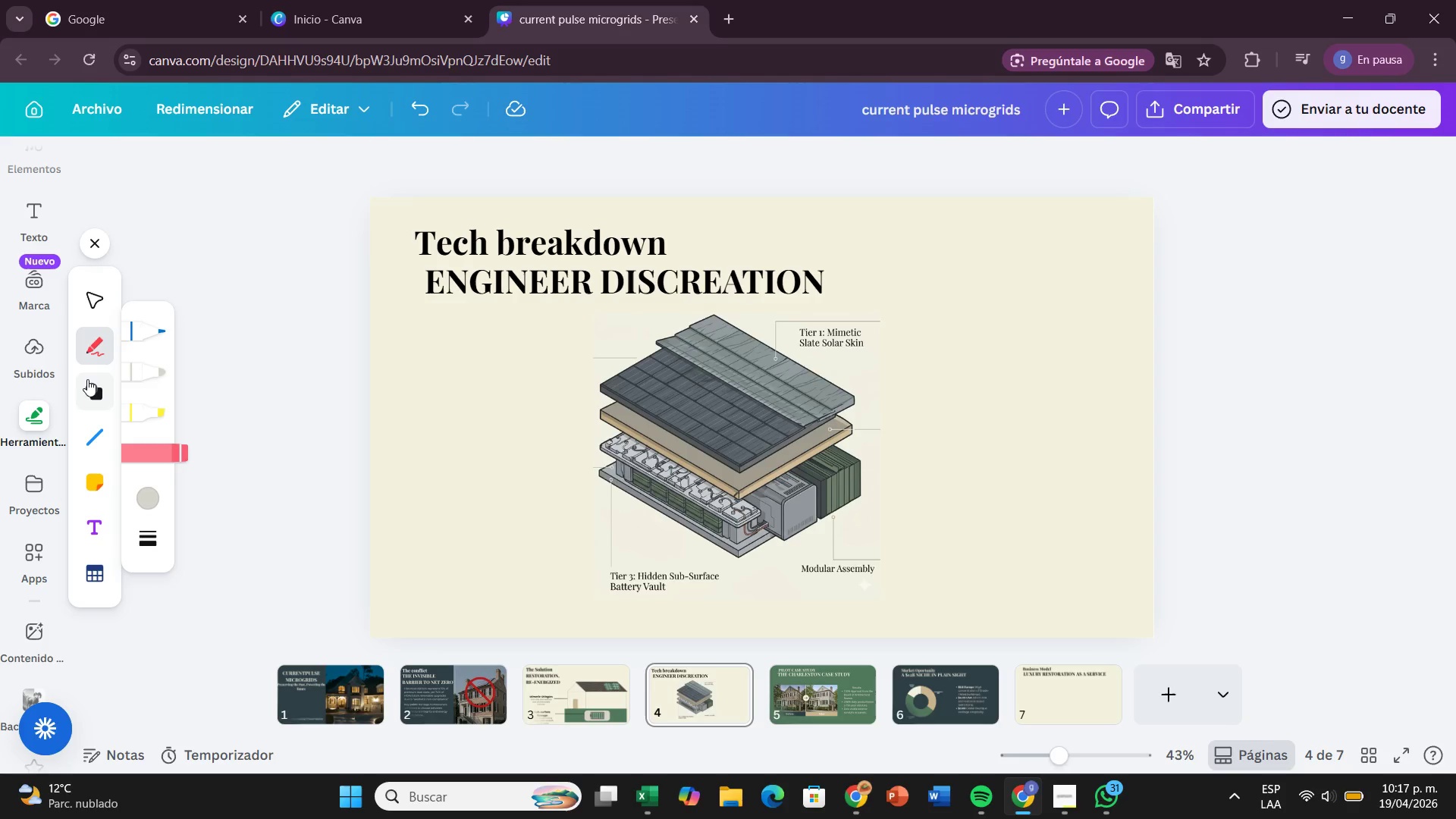 
left_click([88, 379])
 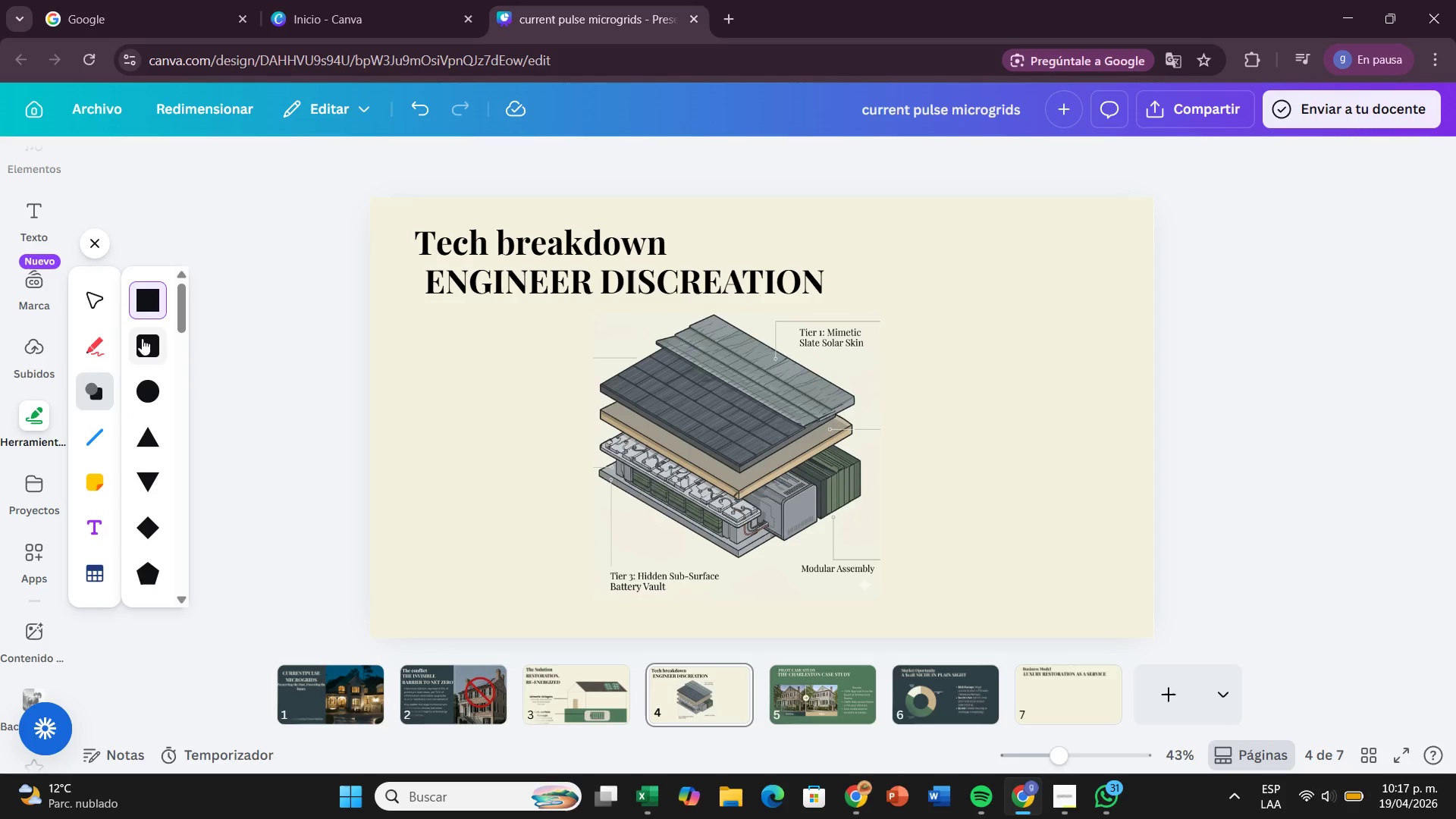 
left_click([142, 340])
 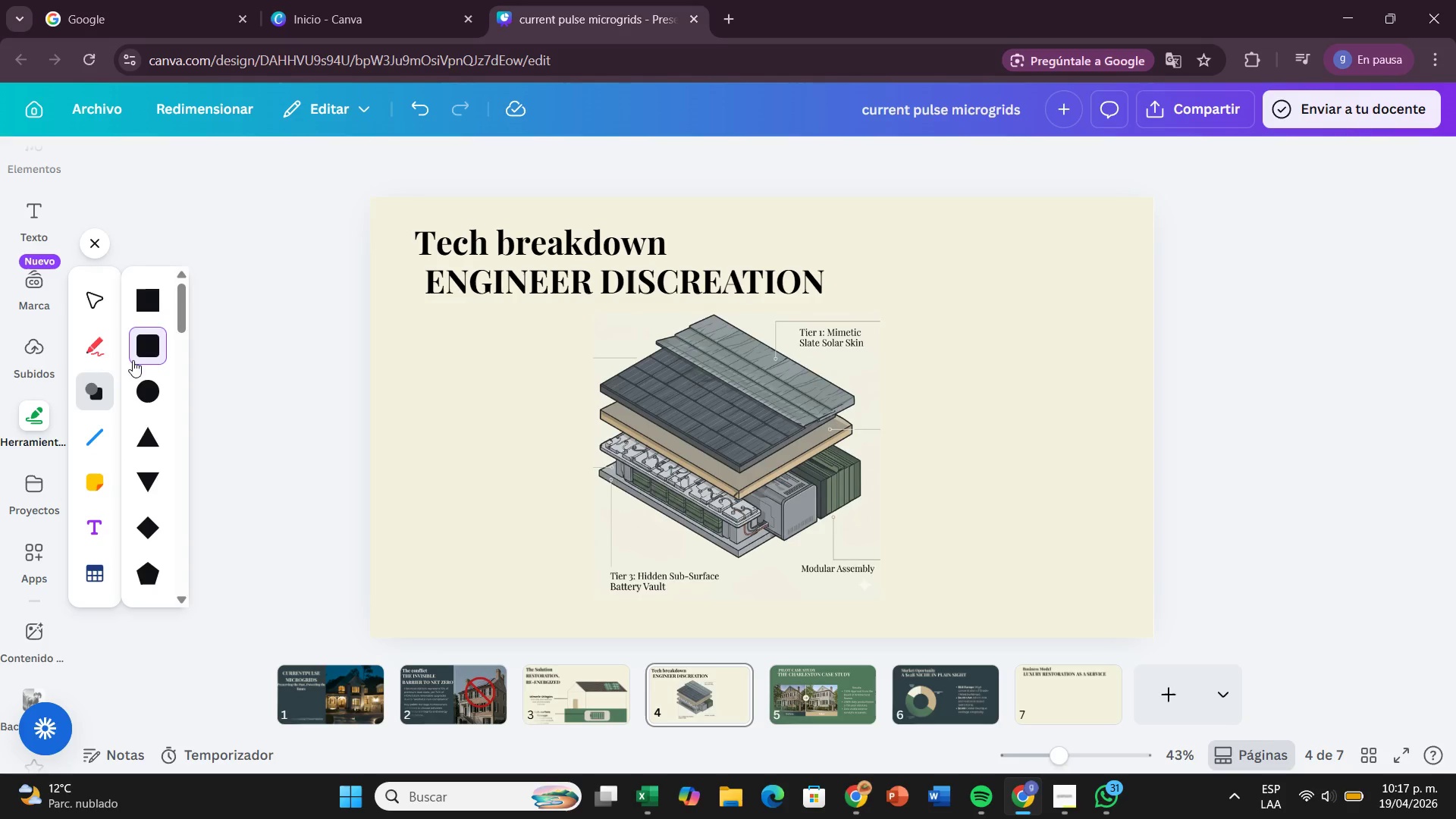 
left_click([152, 353])
 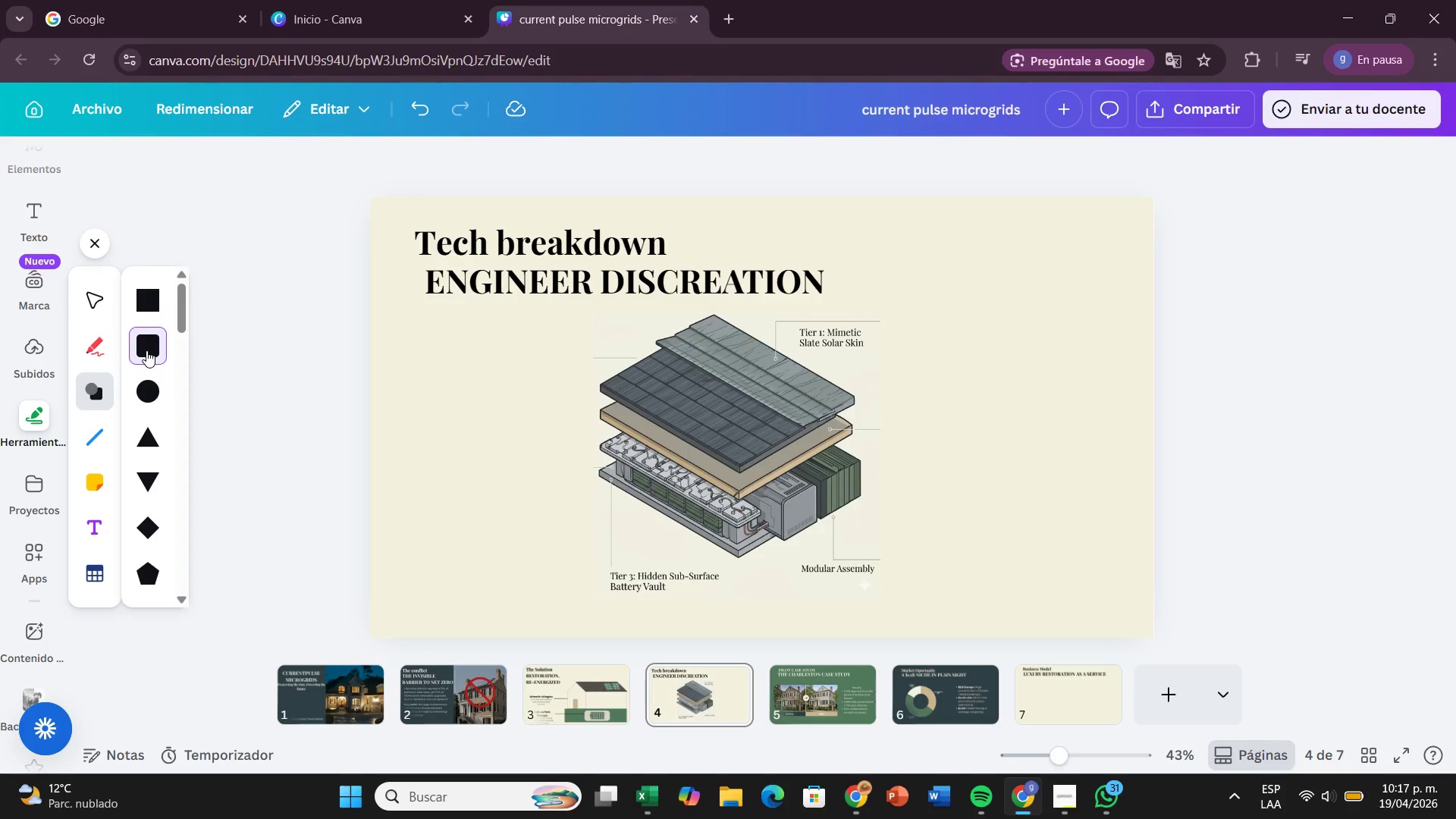 
left_click_drag(start_coordinate=[146, 350], to_coordinate=[537, 346])
 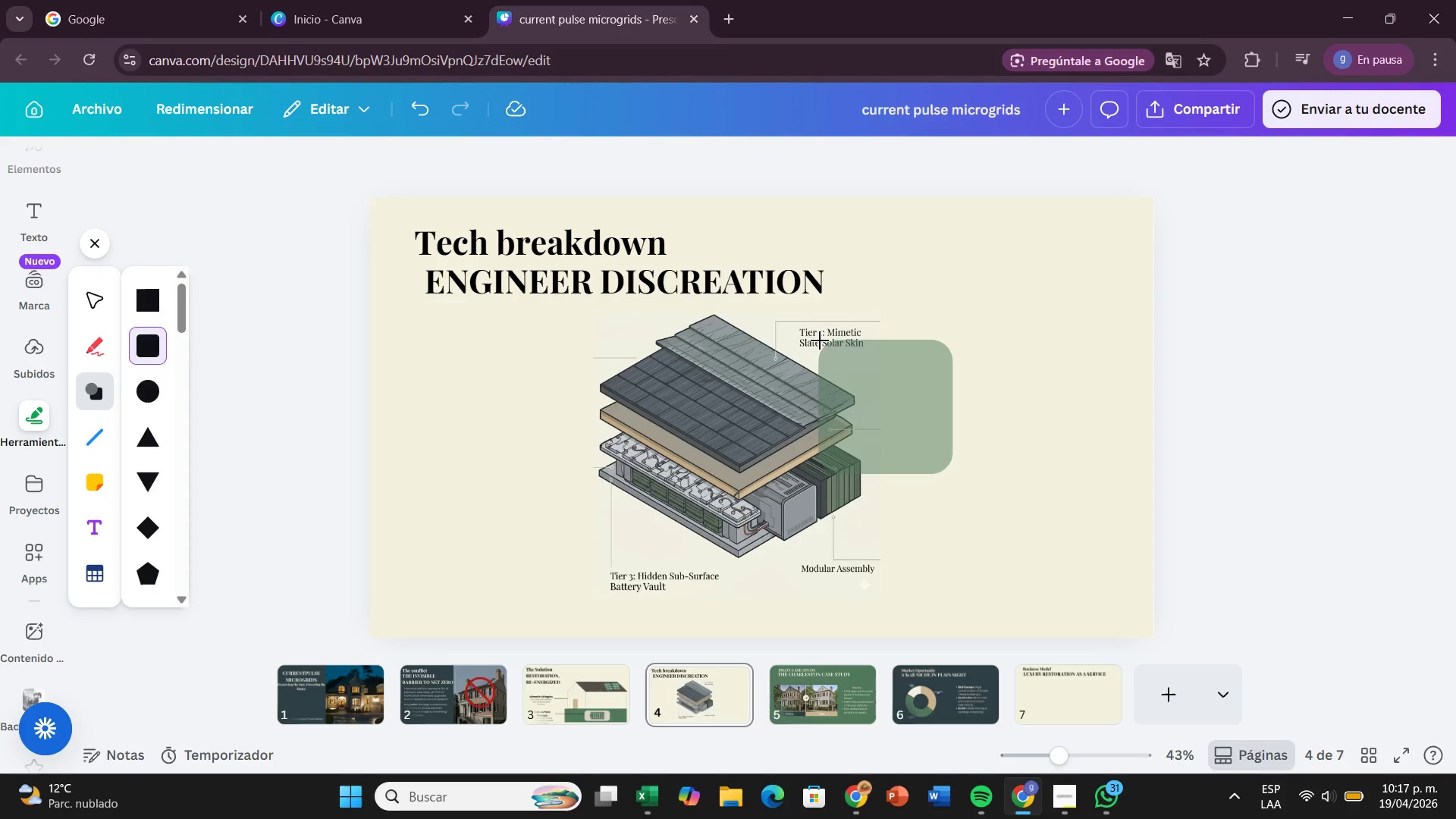 
left_click([821, 340])
 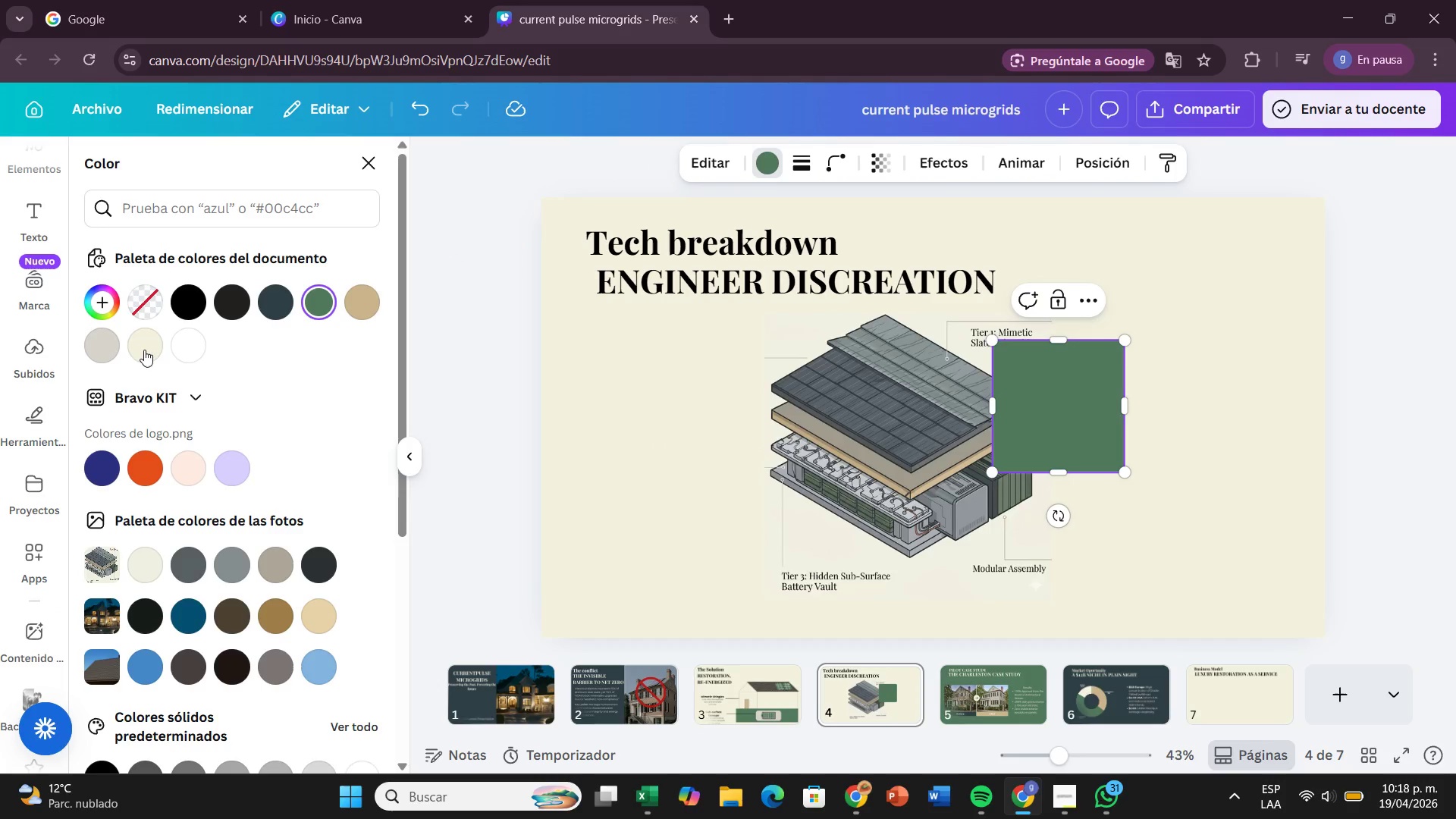 
wait(5.02)
 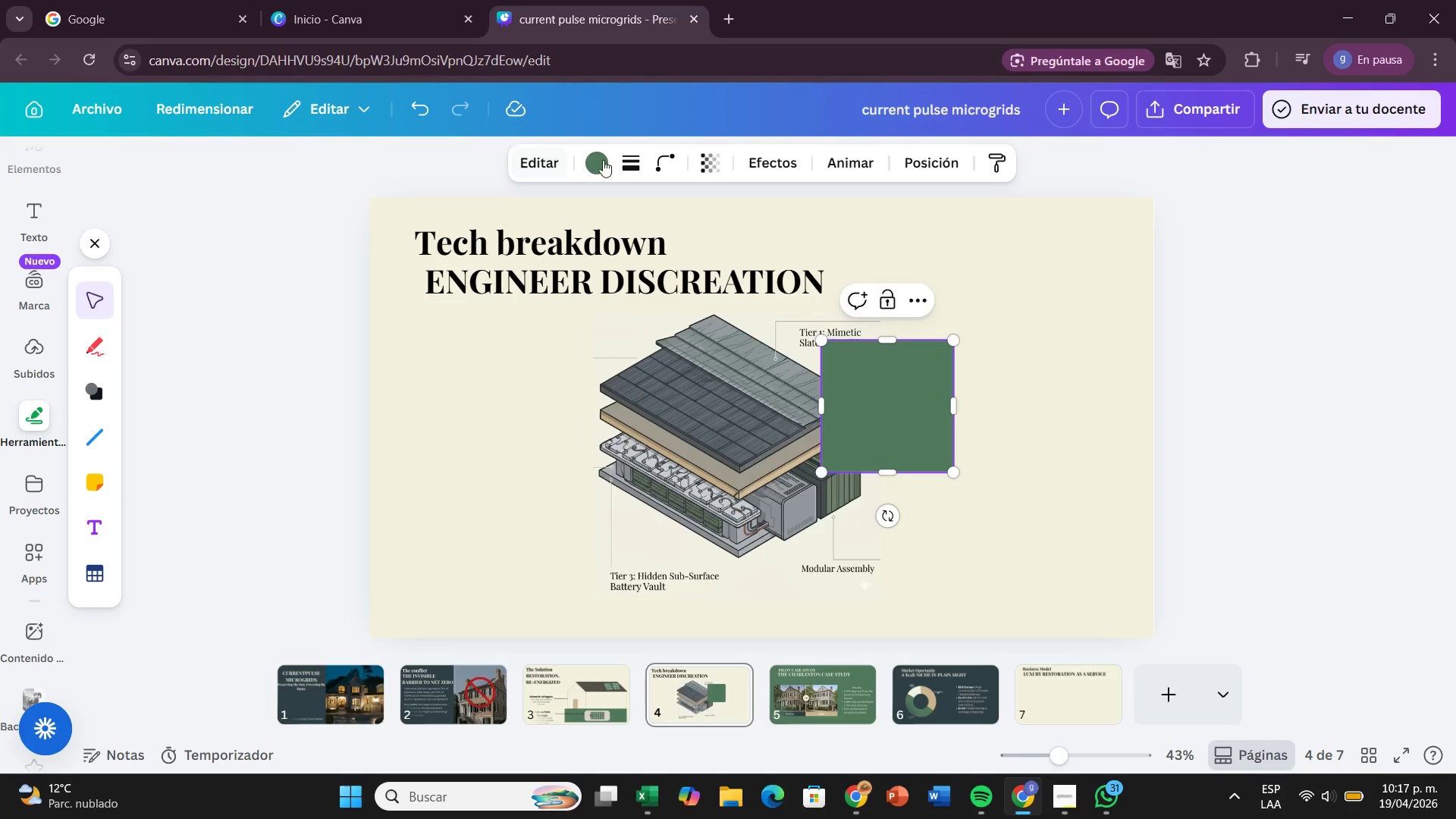 
left_click_drag(start_coordinate=[1058, 363], to_coordinate=[1062, 361])
 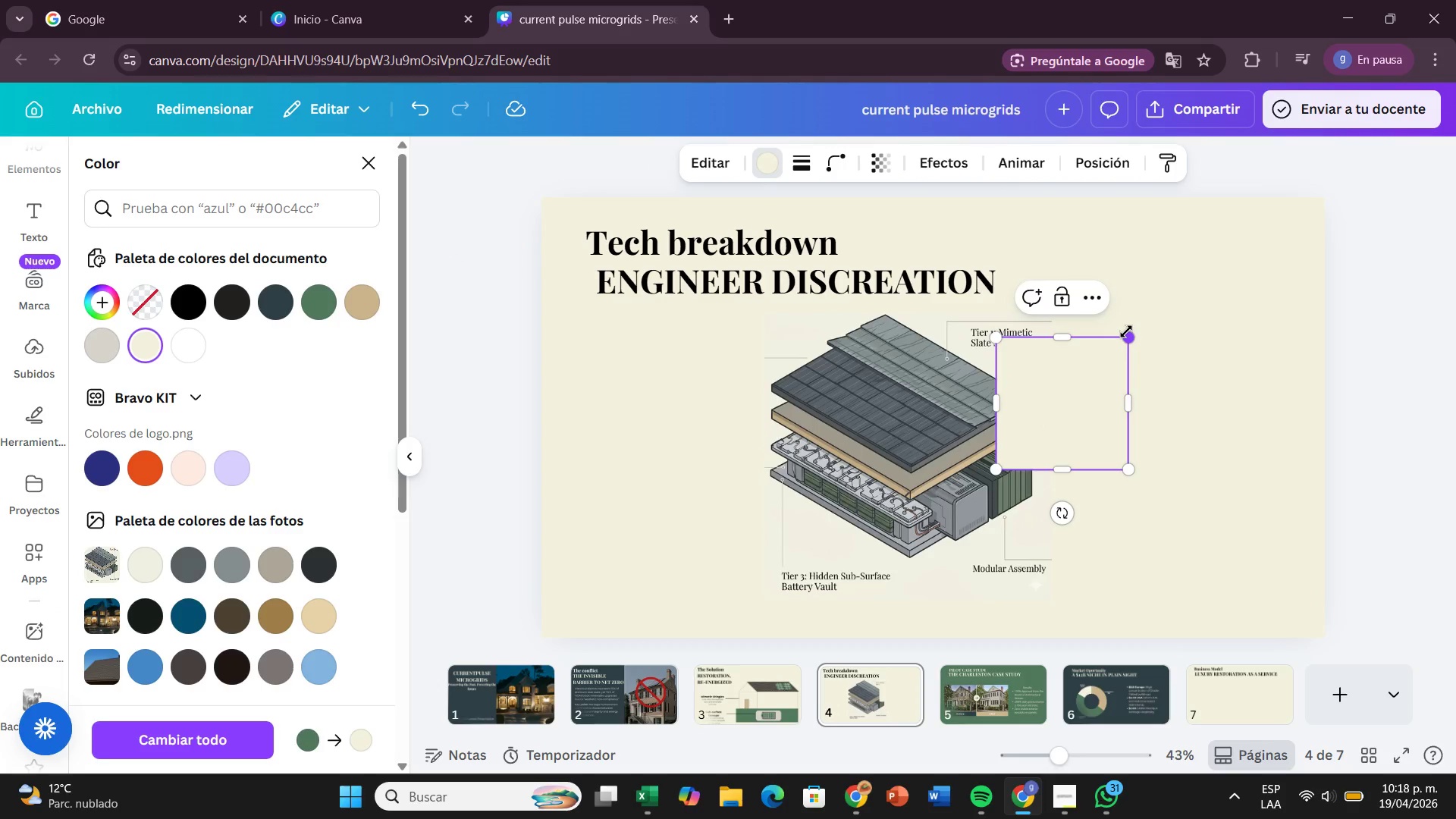 
left_click_drag(start_coordinate=[1127, 333], to_coordinate=[1078, 416])
 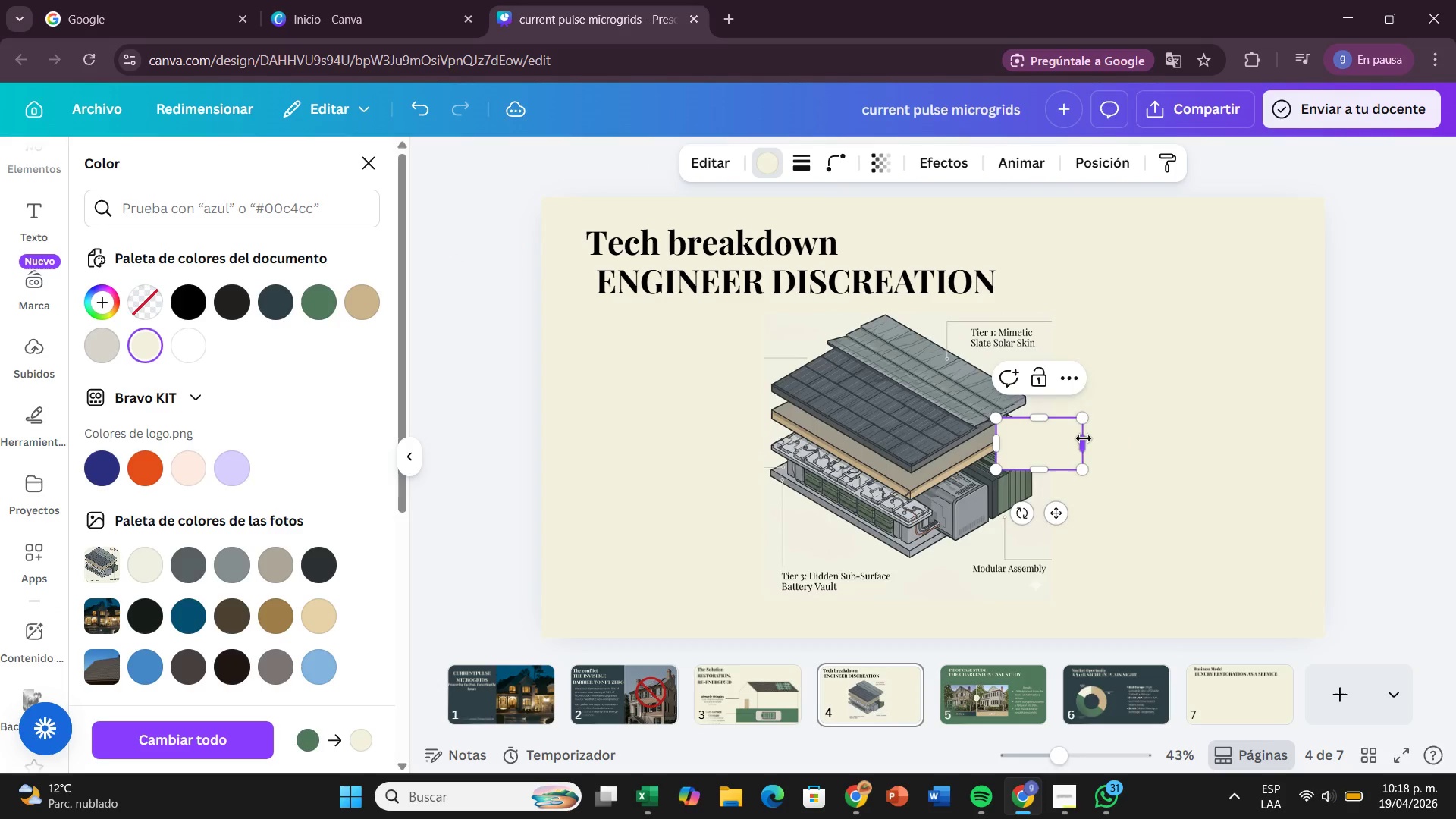 
left_click_drag(start_coordinate=[1082, 438], to_coordinate=[1141, 436])
 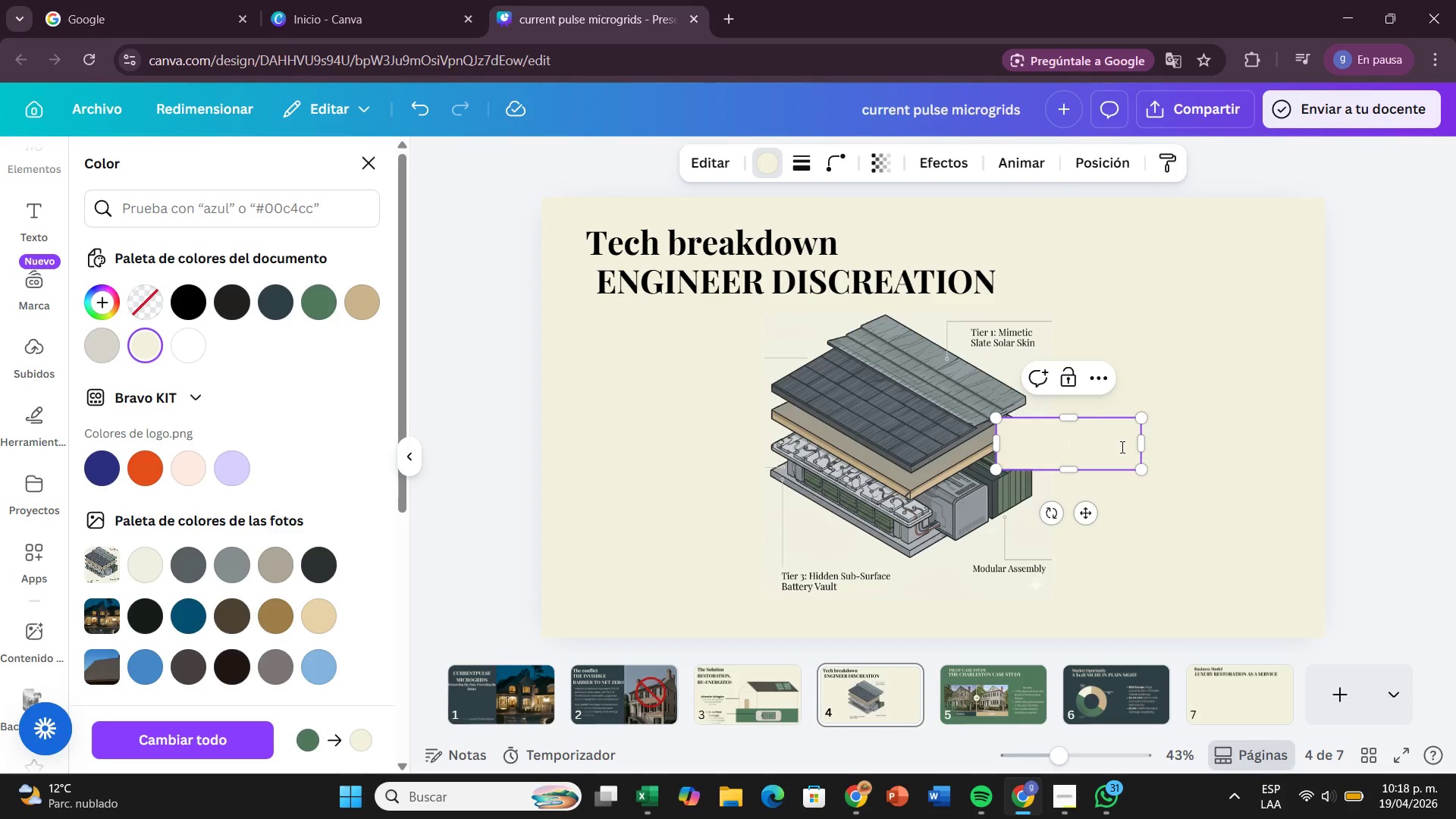 
left_click_drag(start_coordinate=[1121, 447], to_coordinate=[1106, 379])
 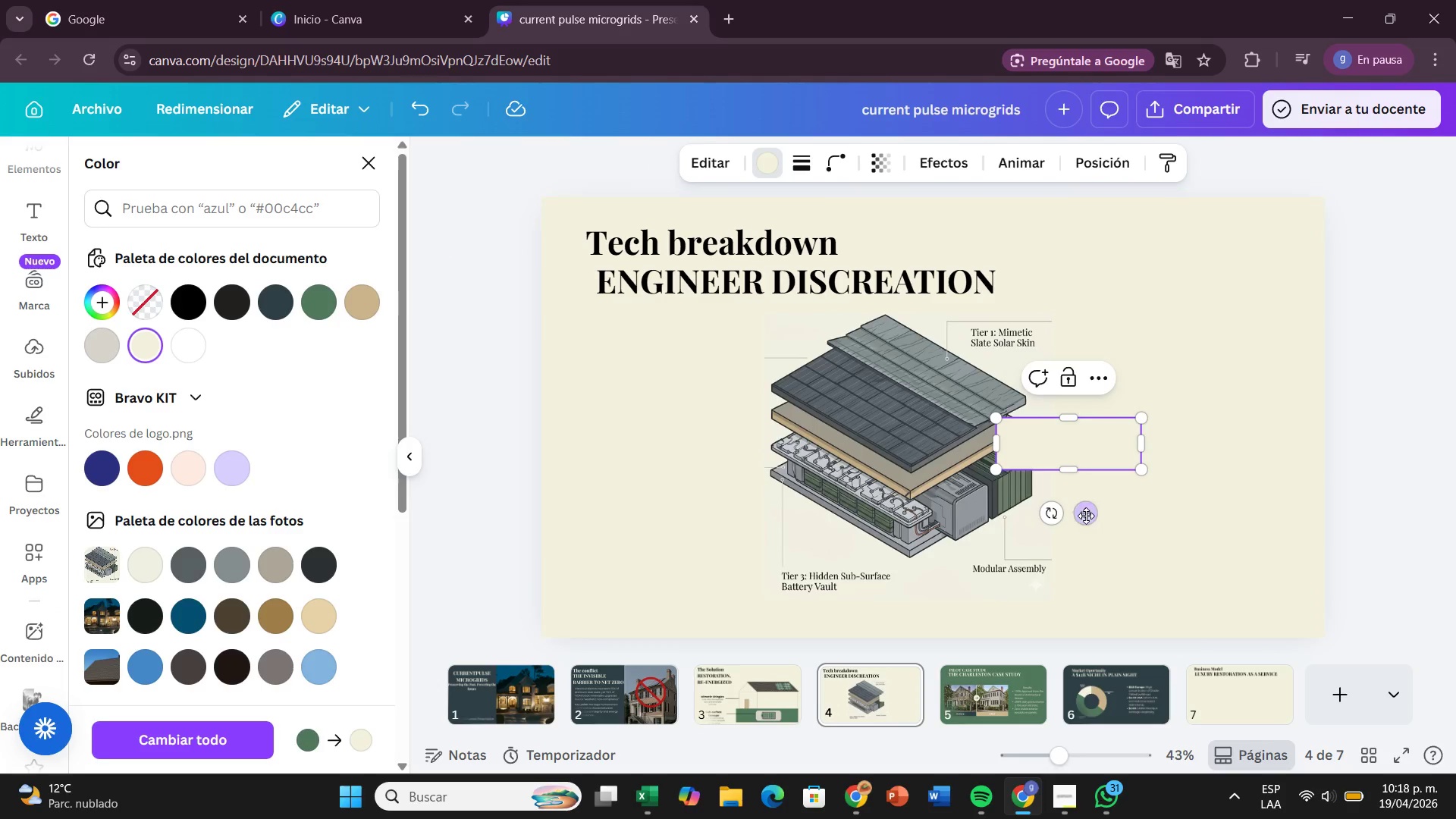 
left_click_drag(start_coordinate=[1086, 516], to_coordinate=[1079, 421])
 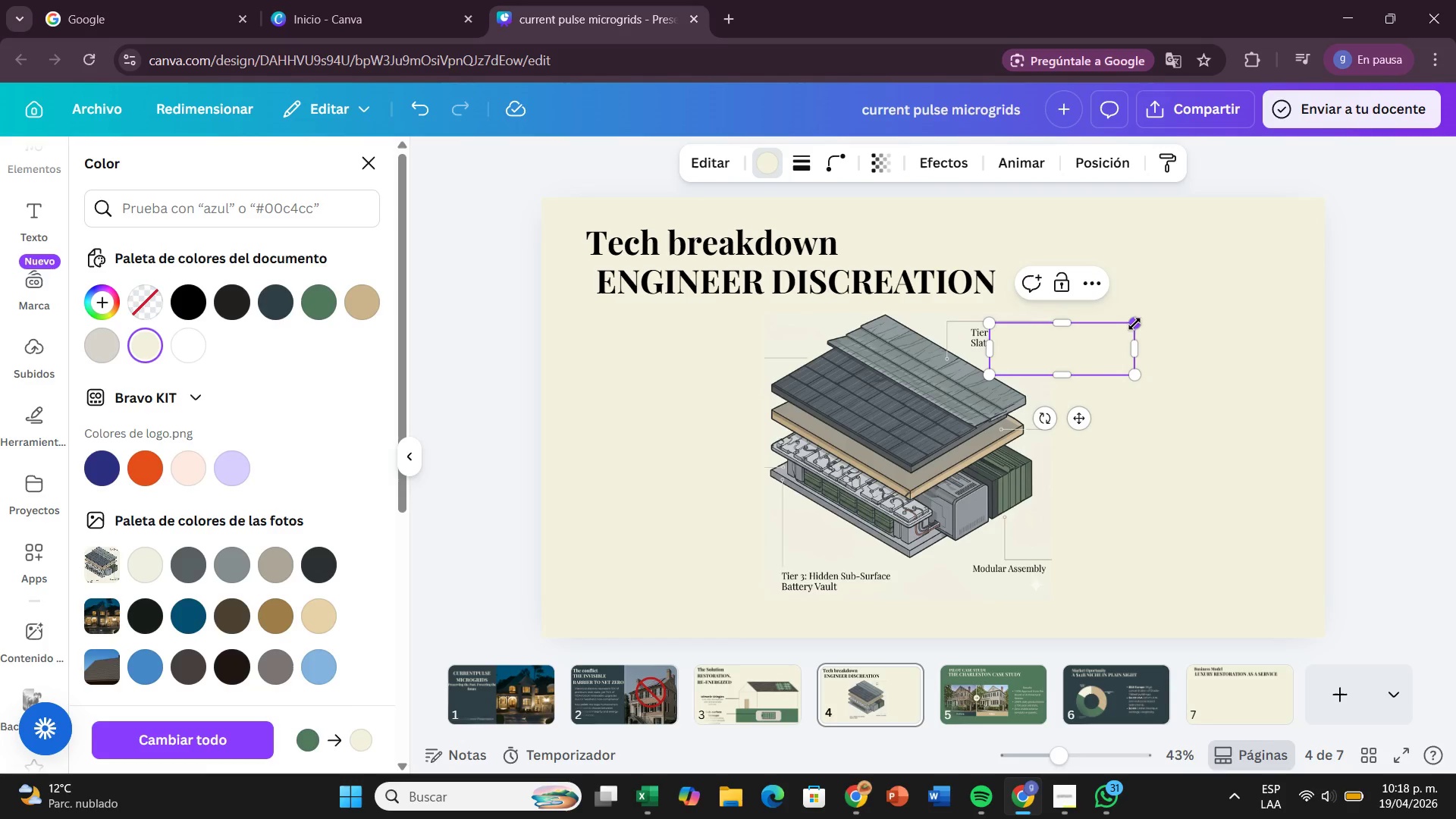 
left_click_drag(start_coordinate=[1134, 324], to_coordinate=[1085, 341])
 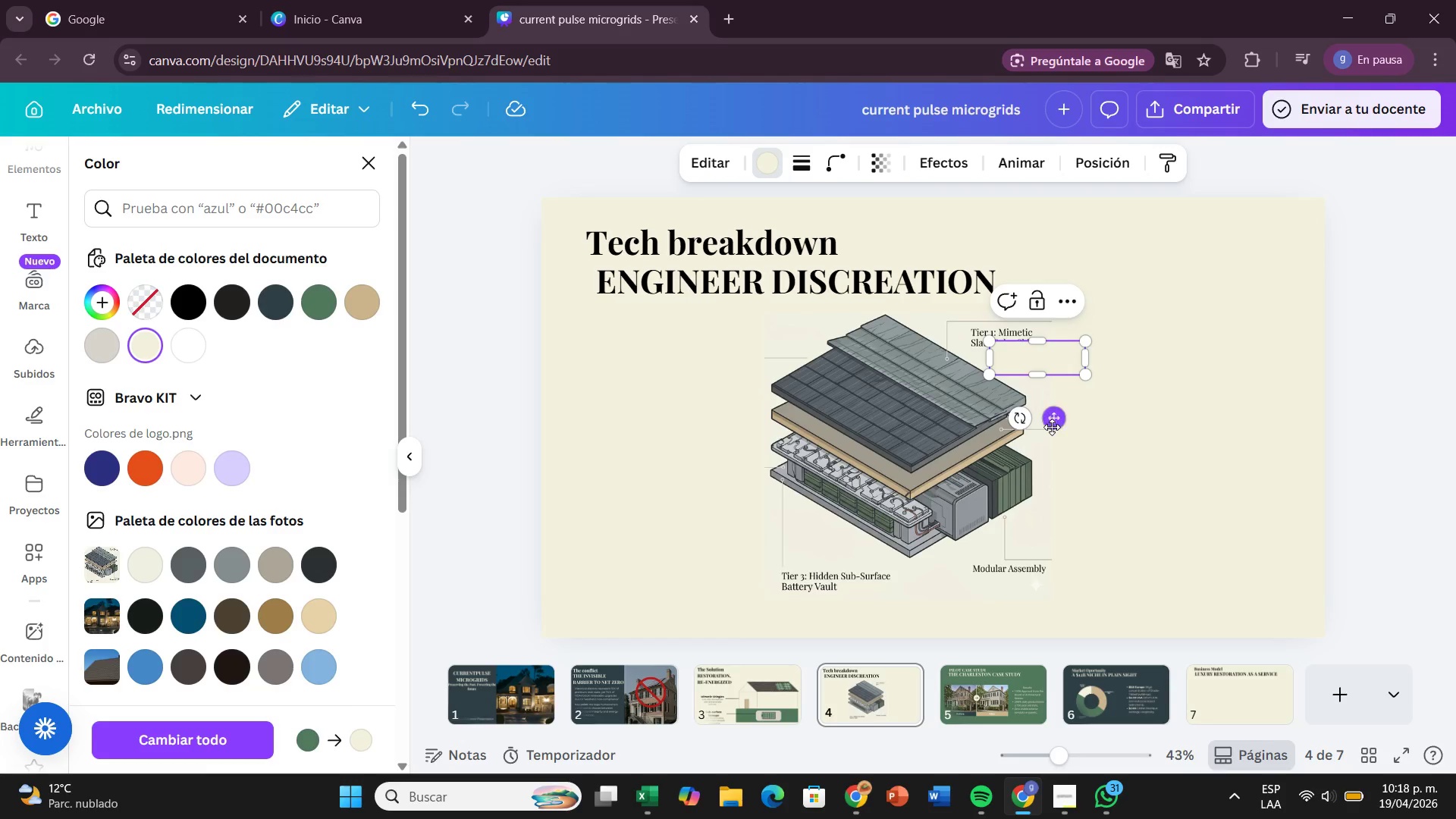 
left_click_drag(start_coordinate=[1053, 426], to_coordinate=[1028, 410])
 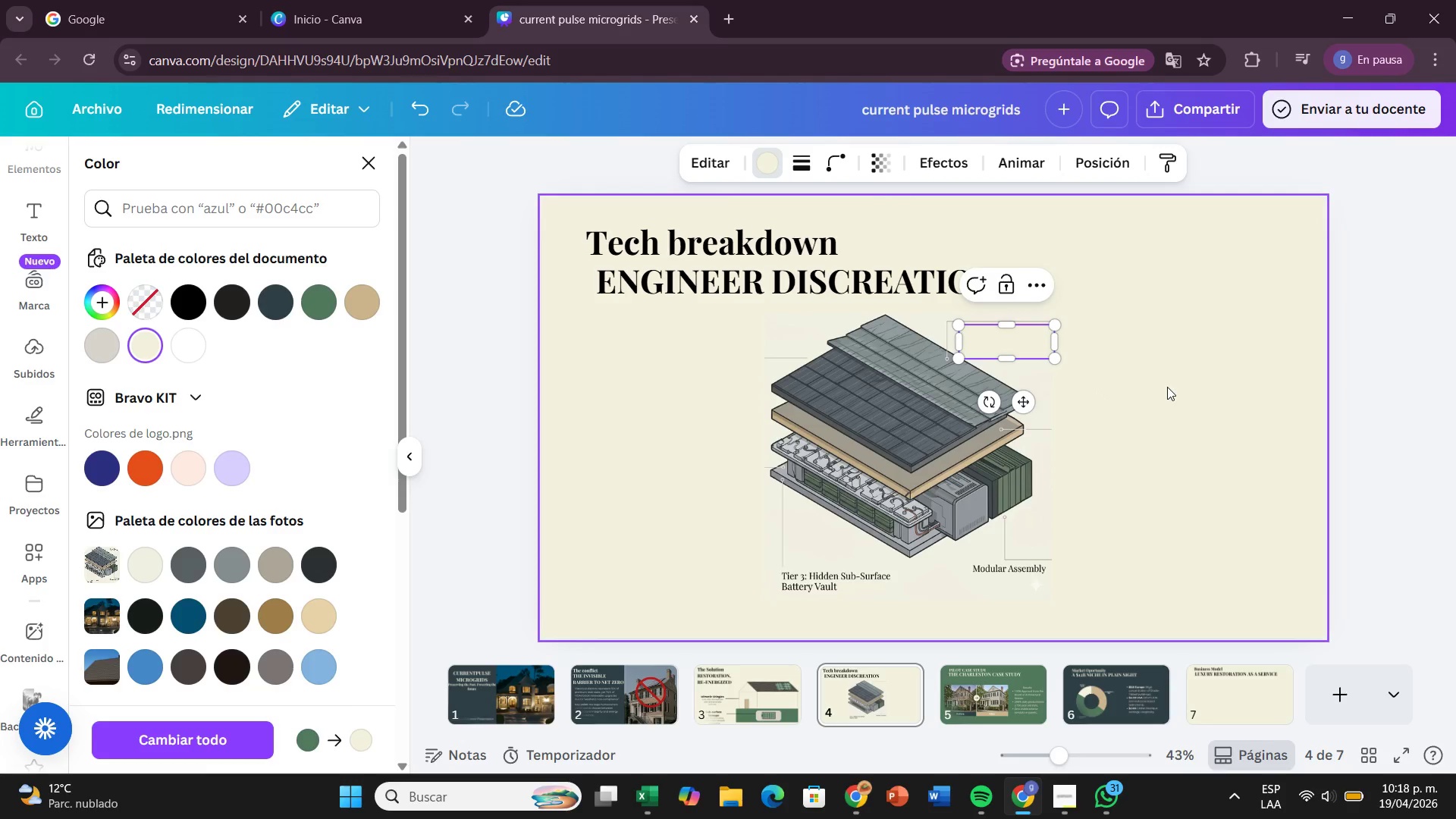 
left_click([1167, 387])
 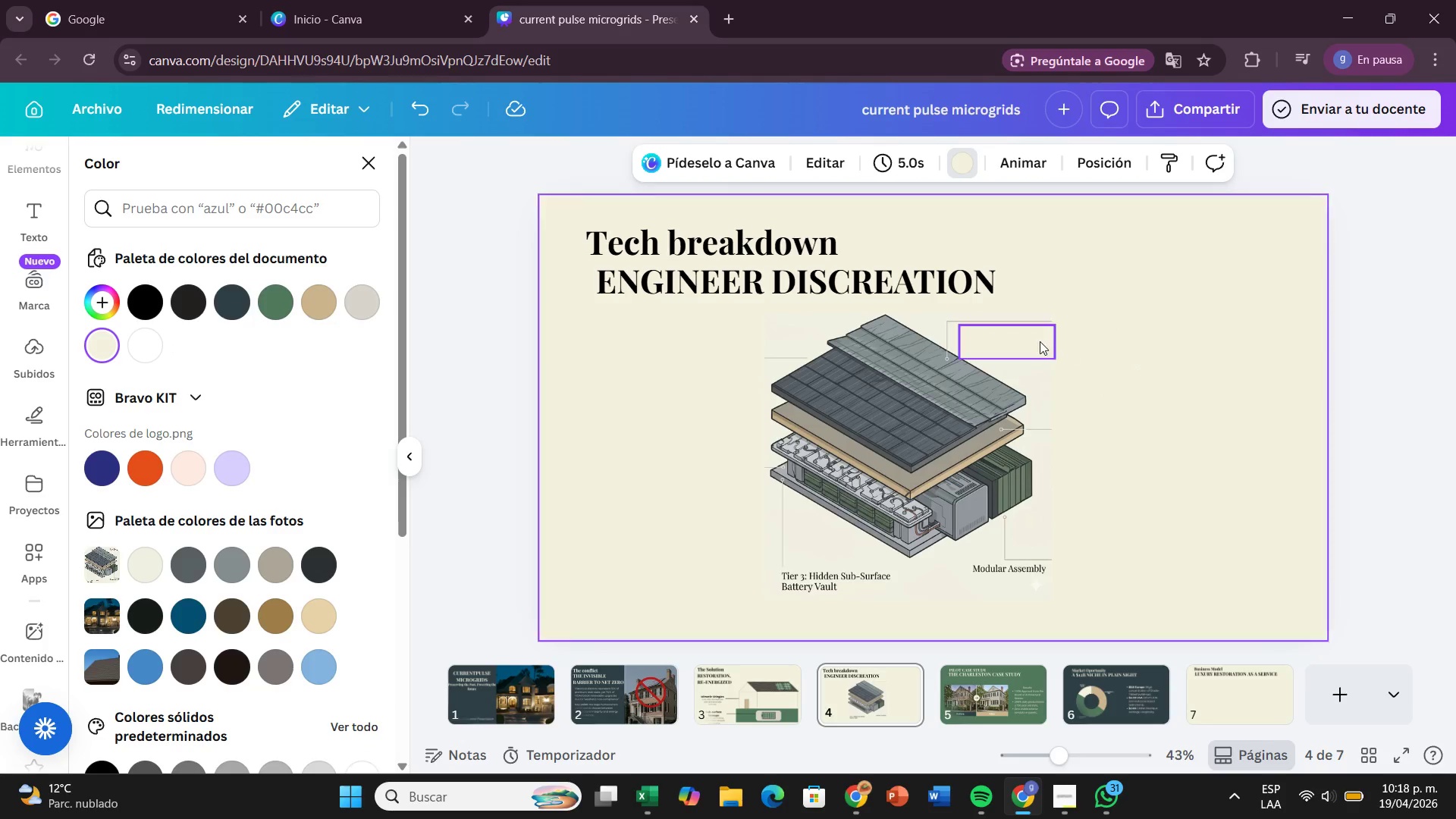 
left_click([1039, 340])
 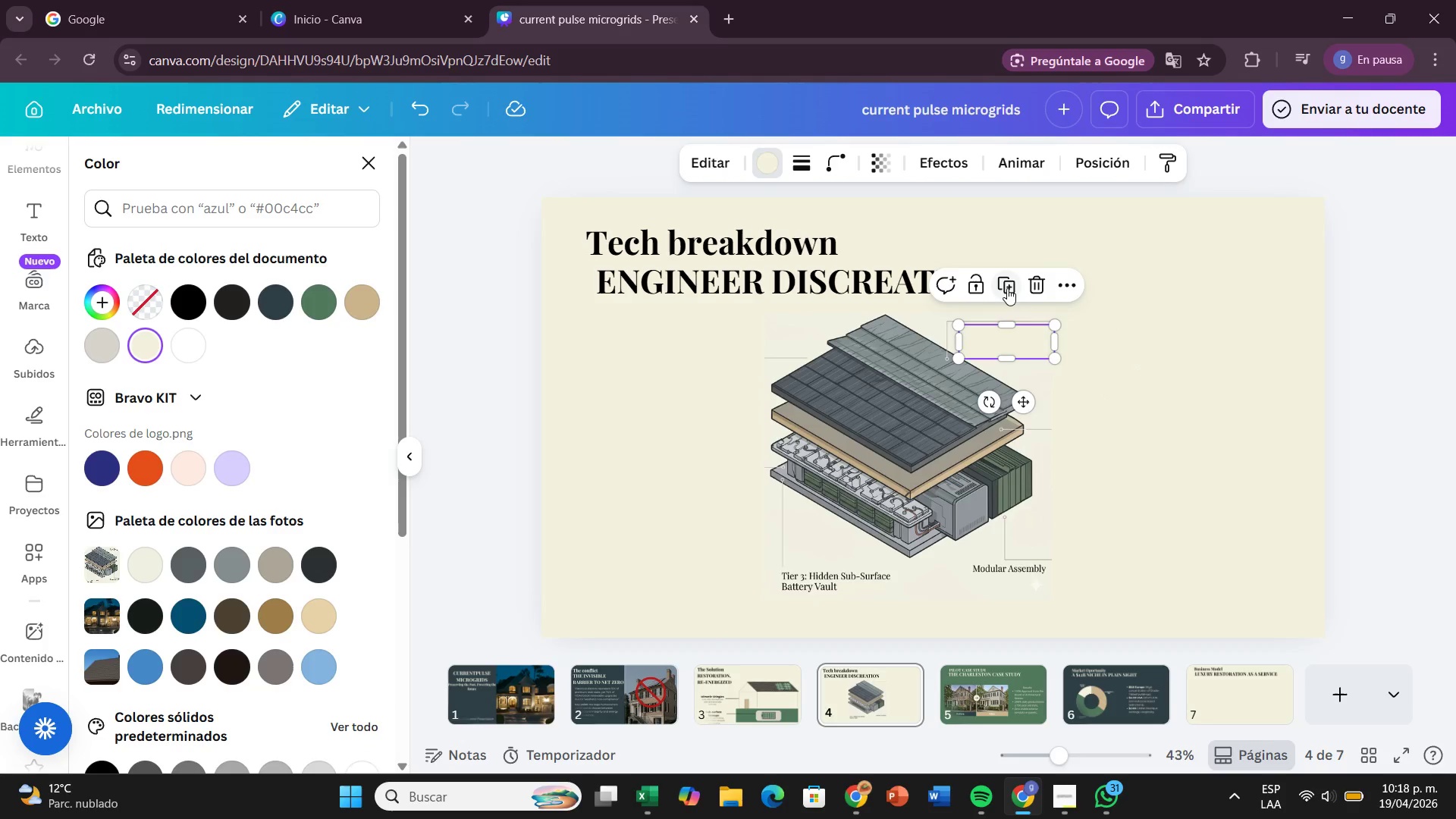 
left_click([1006, 287])
 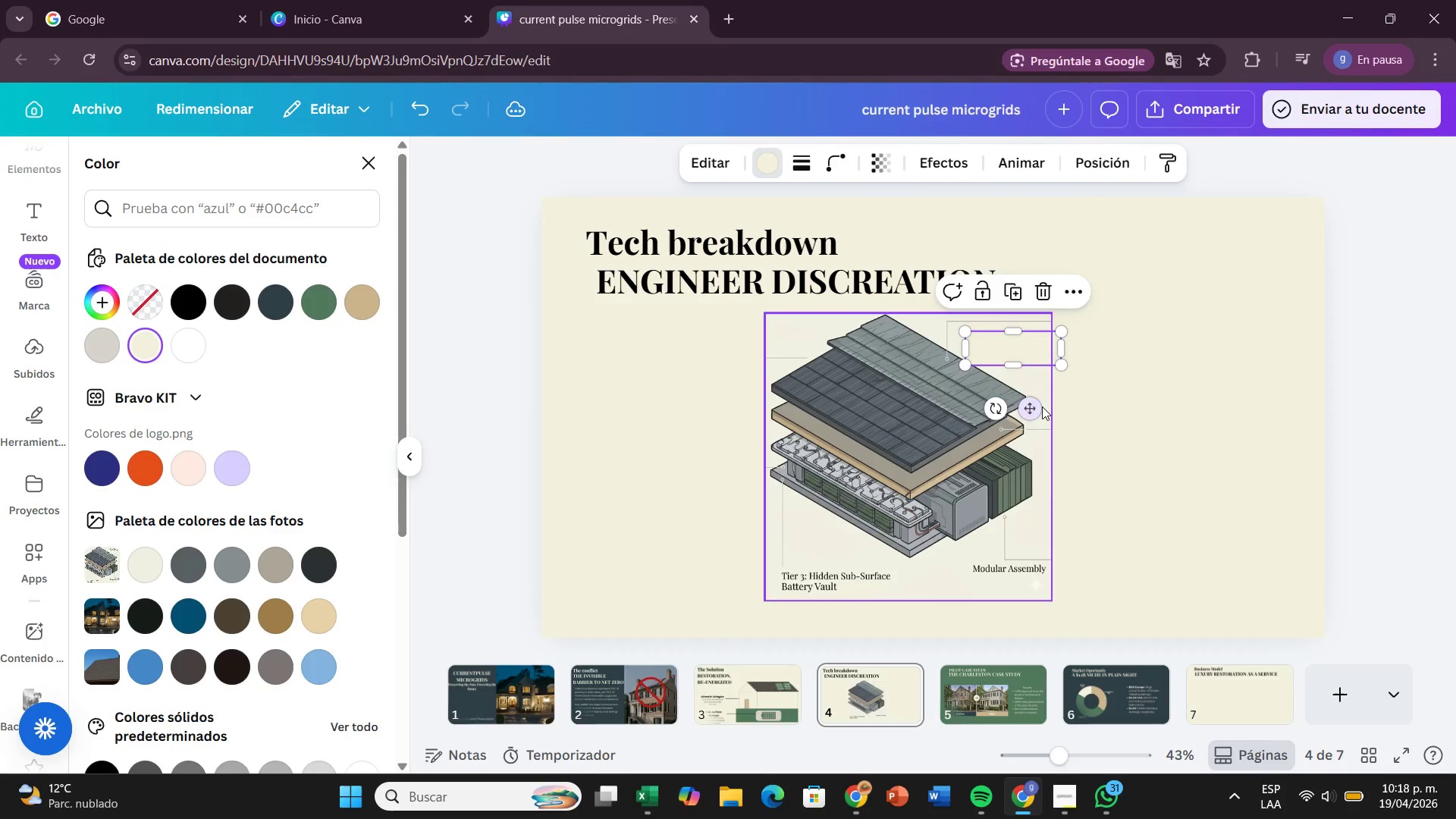 
left_click_drag(start_coordinate=[1034, 406], to_coordinate=[1021, 639])
 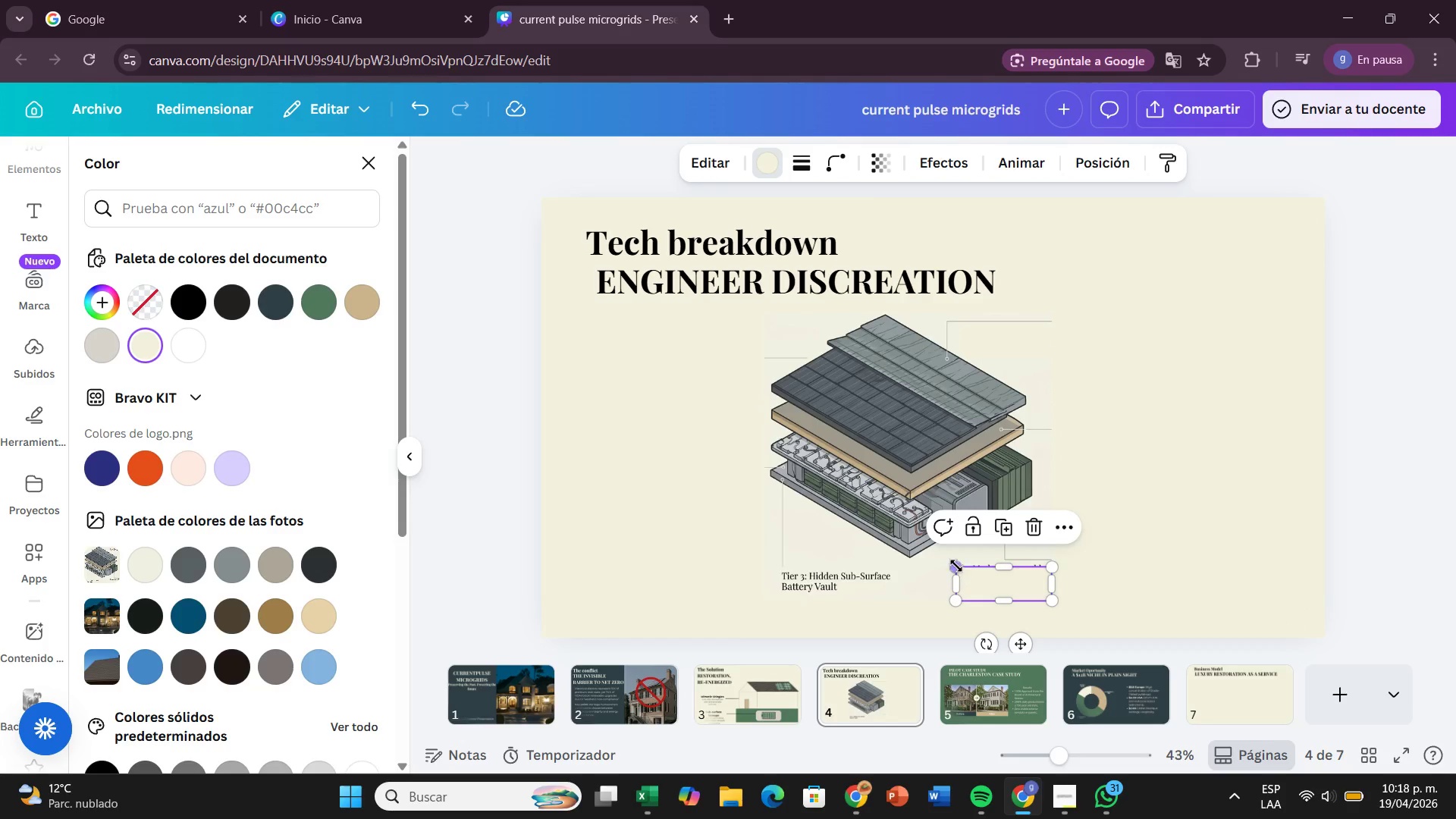 
left_click_drag(start_coordinate=[956, 566], to_coordinate=[968, 576])
 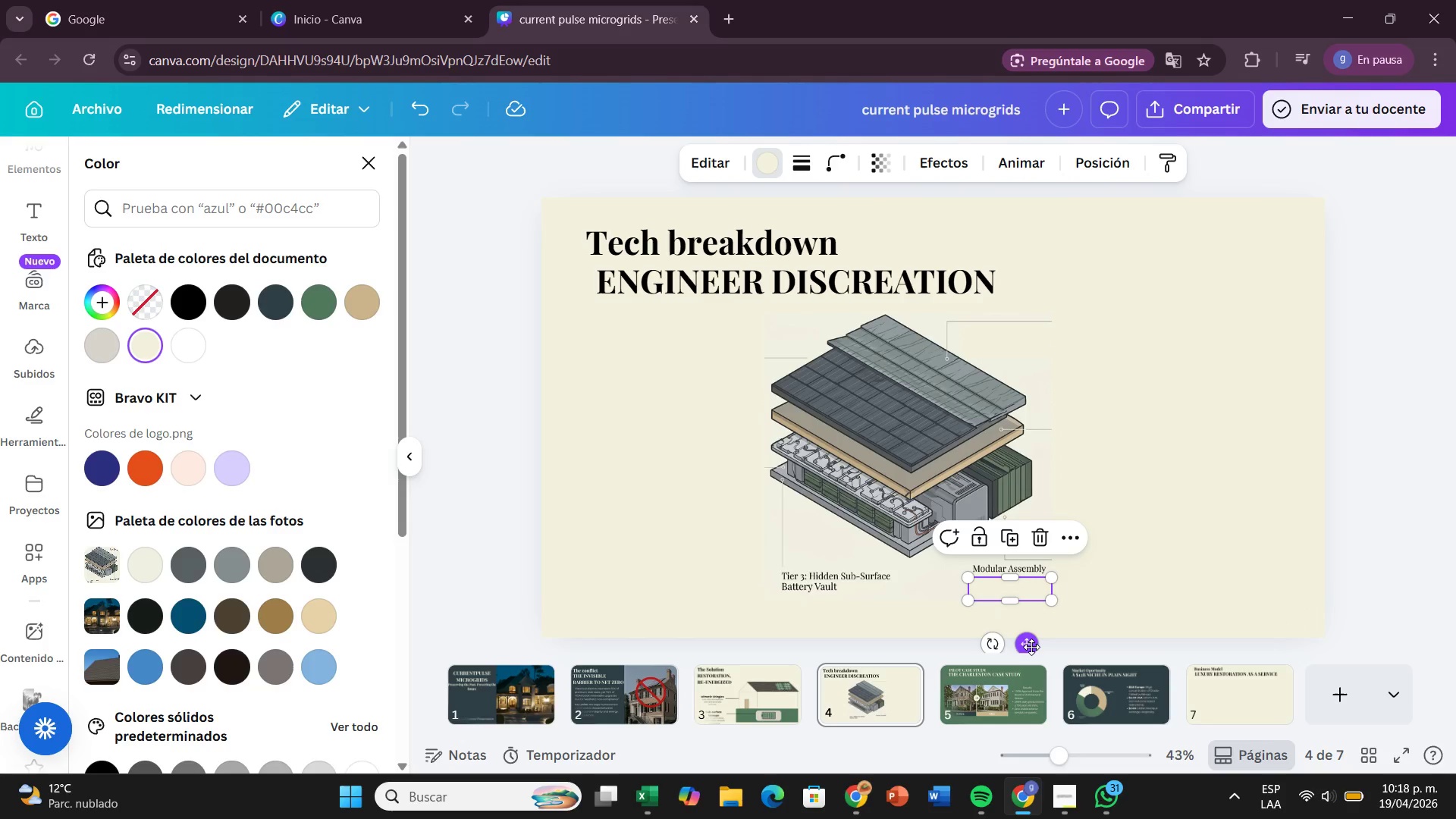 
left_click_drag(start_coordinate=[1031, 647], to_coordinate=[1030, 632])
 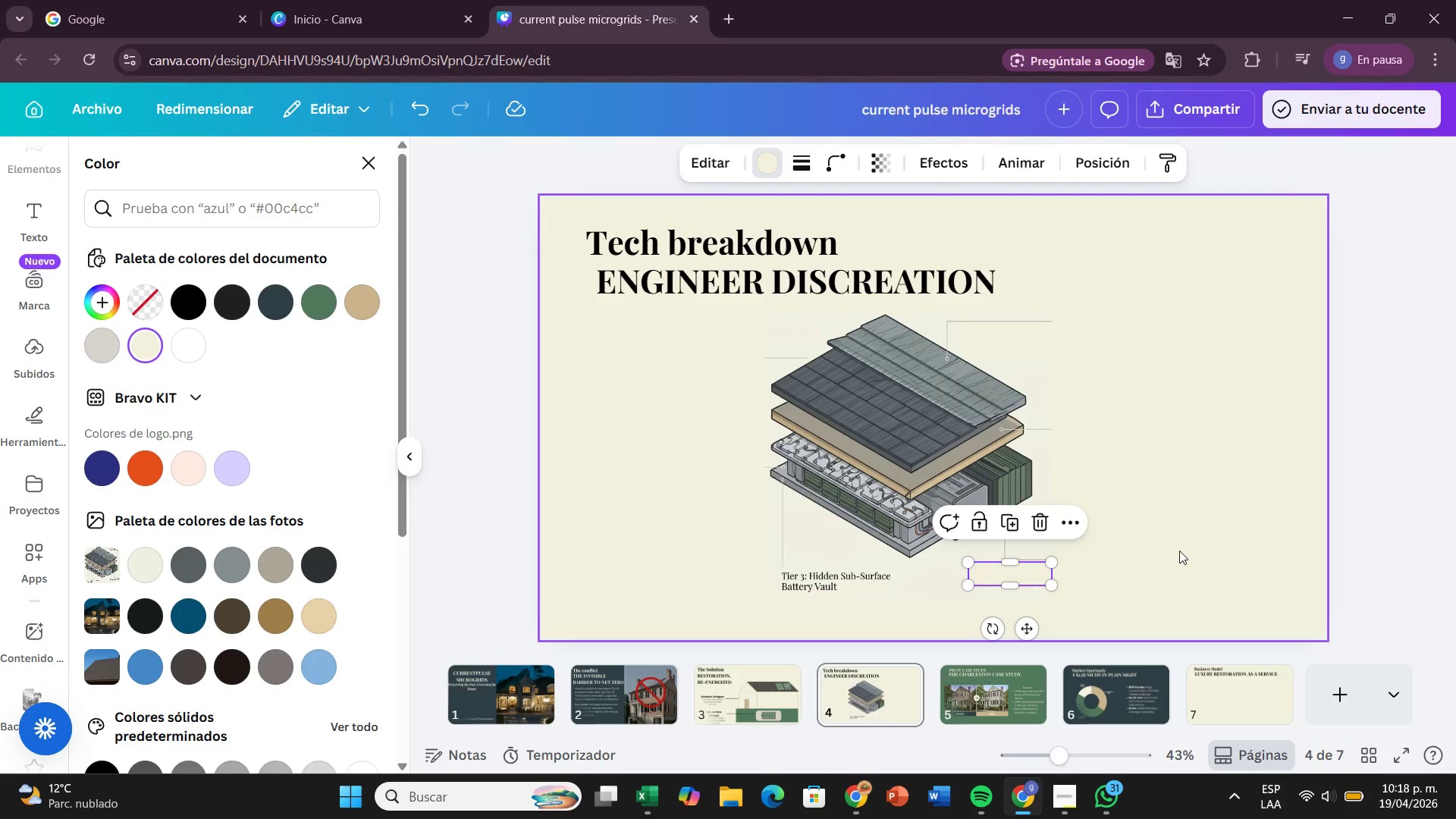 
left_click([1179, 551])
 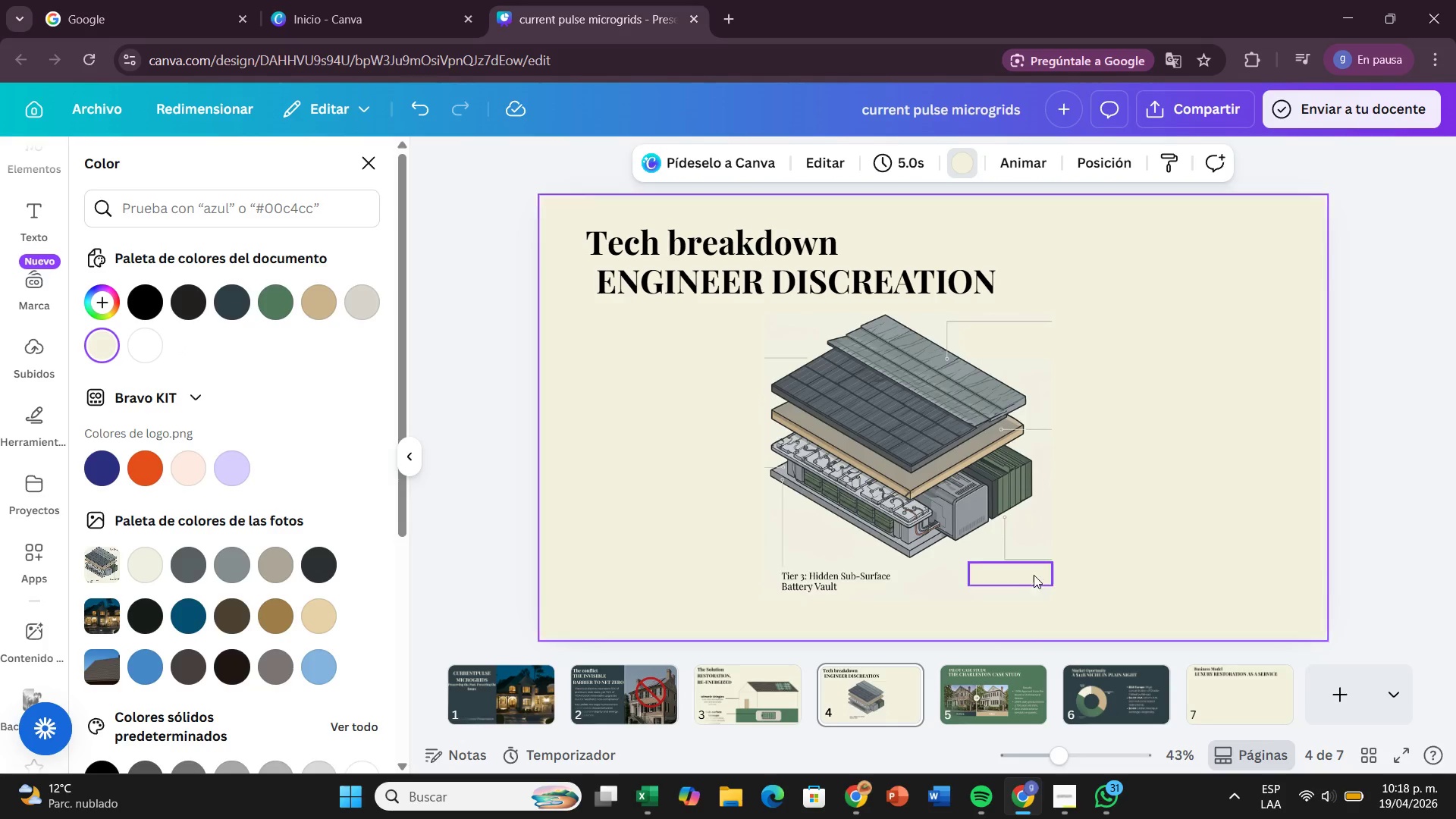 
left_click([1022, 572])
 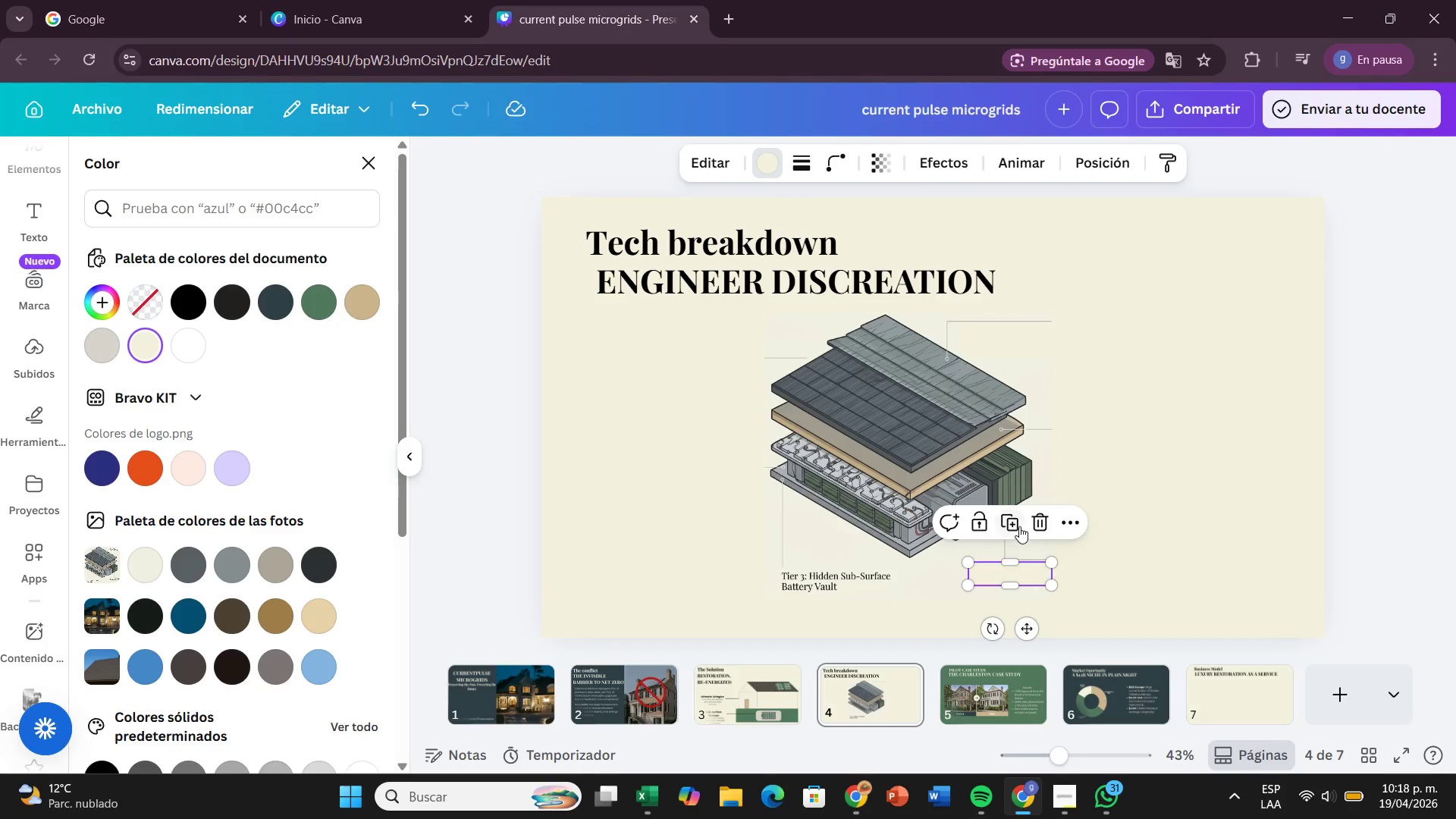 
left_click([1017, 526])
 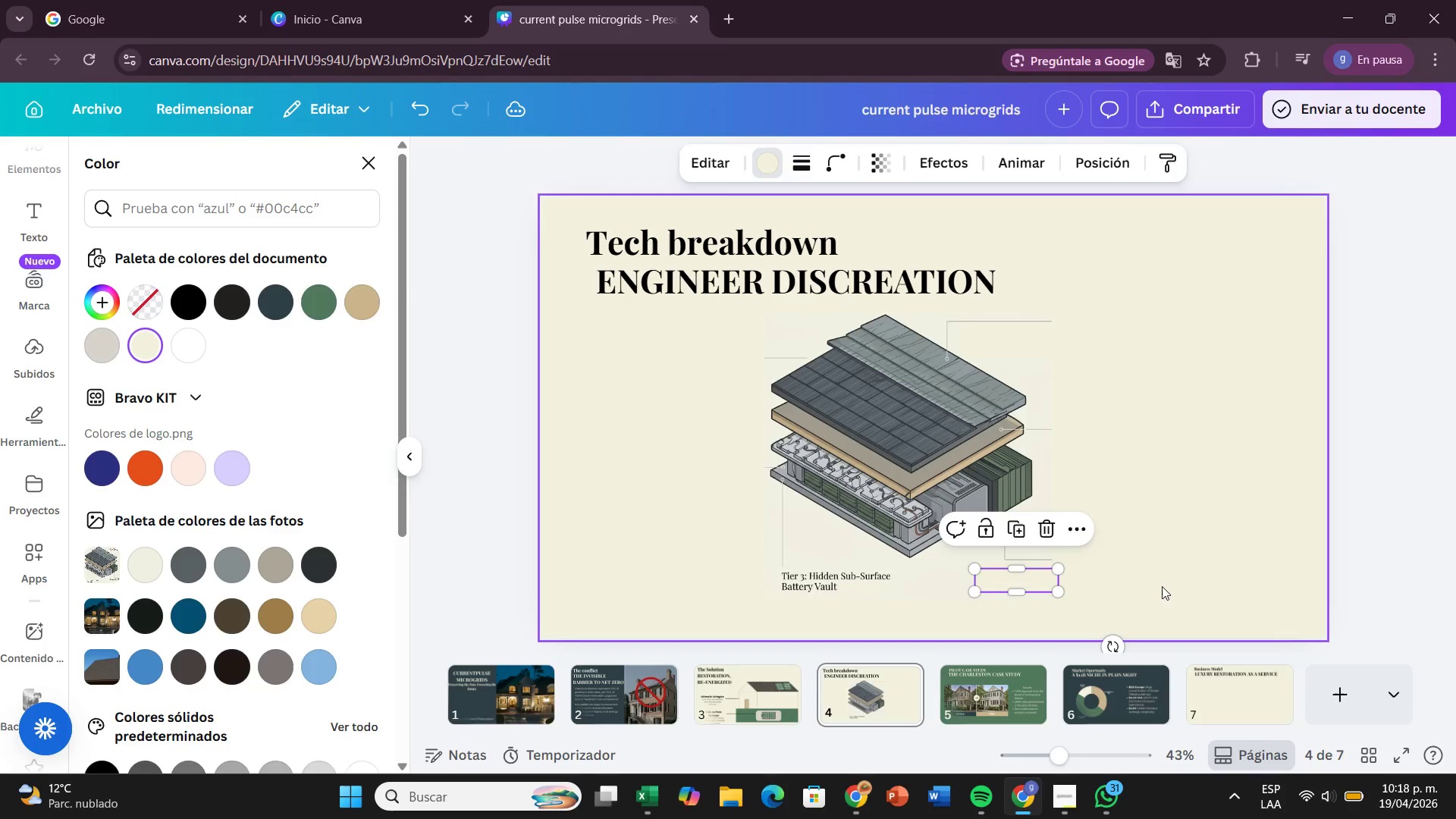 
left_click_drag(start_coordinate=[1027, 582], to_coordinate=[837, 579])
 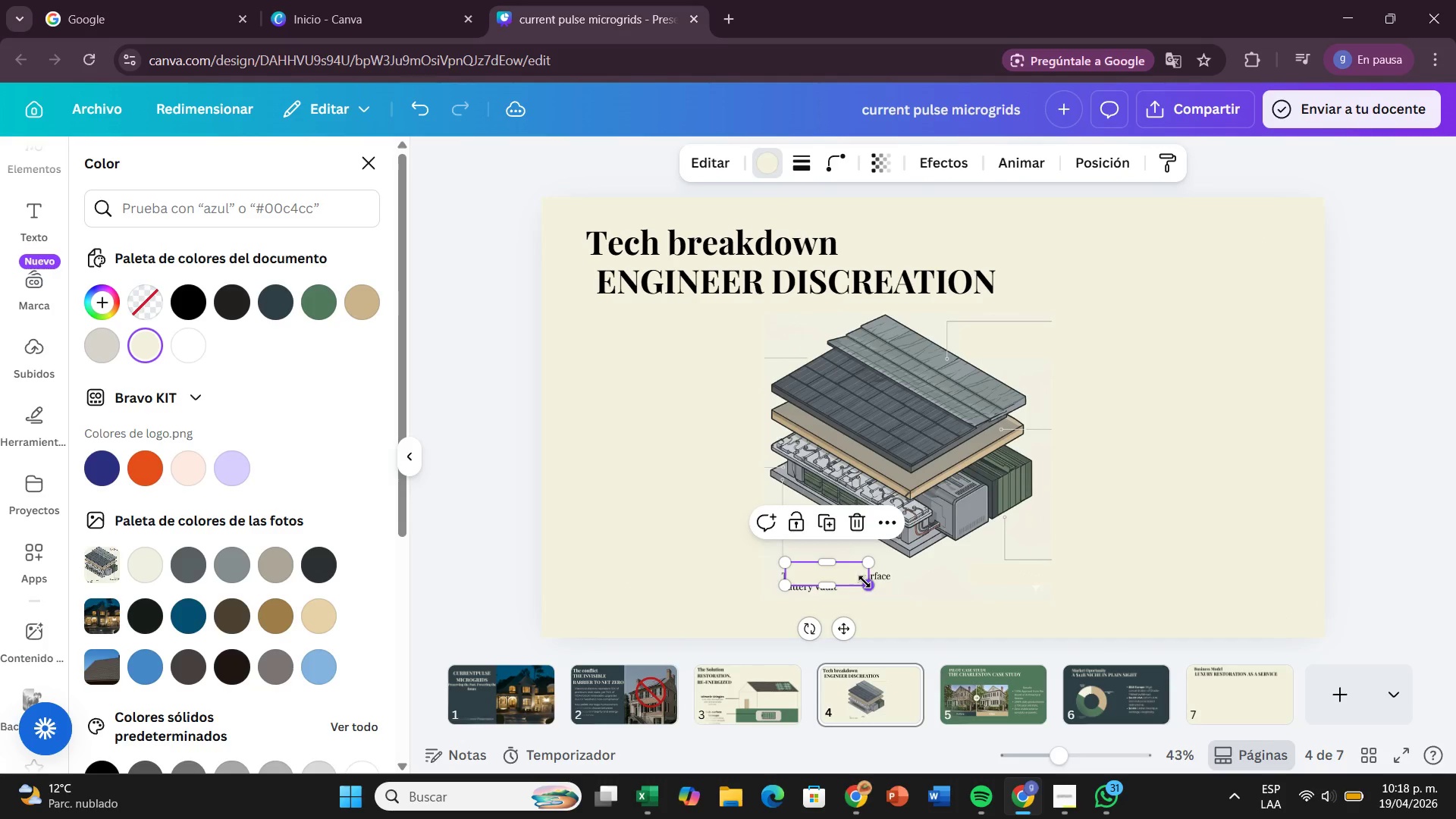 
left_click_drag(start_coordinate=[866, 582], to_coordinate=[891, 597])
 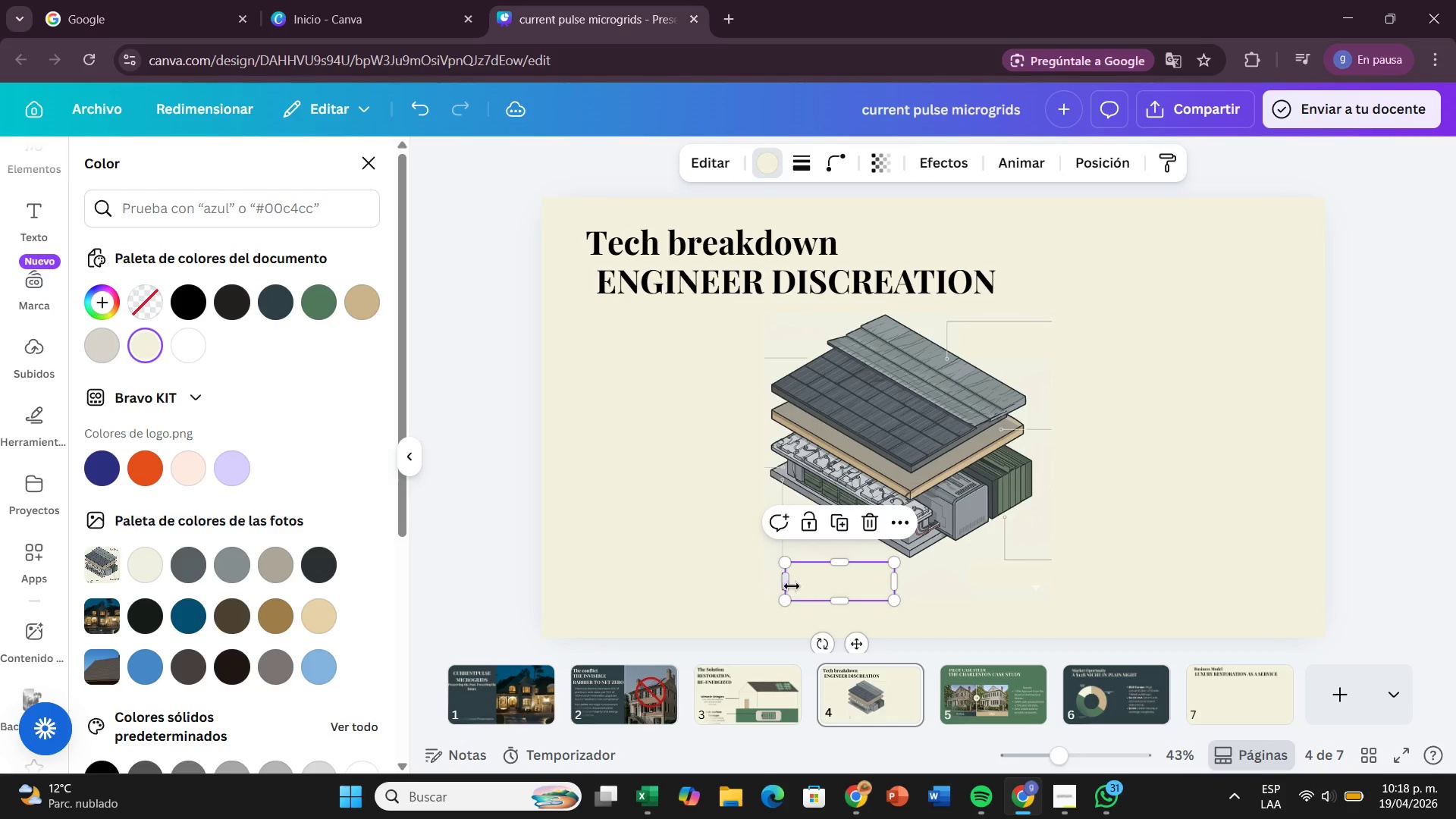 
left_click_drag(start_coordinate=[789, 584], to_coordinate=[783, 584])
 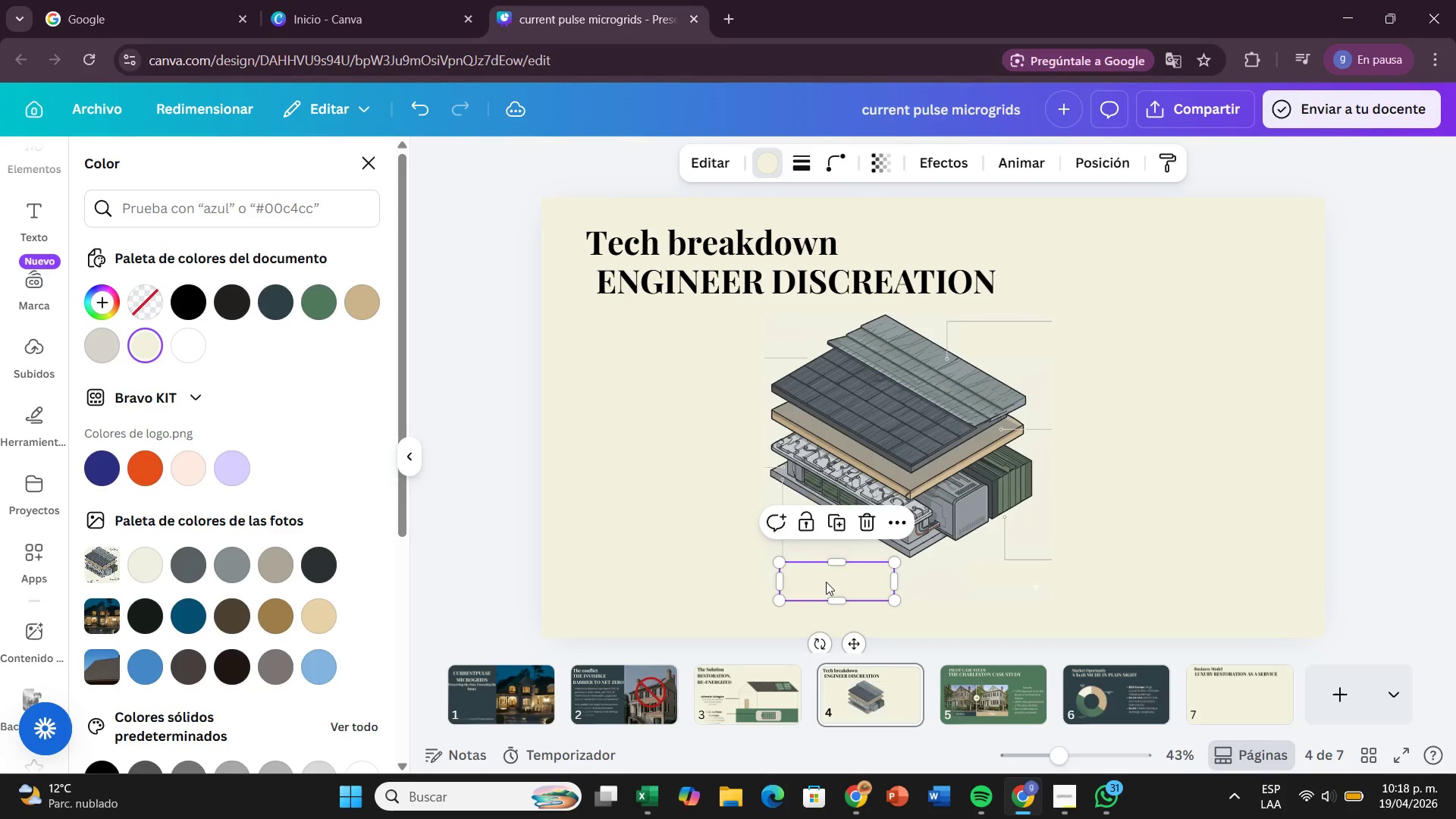 
left_click_drag(start_coordinate=[826, 582], to_coordinate=[828, 591])
 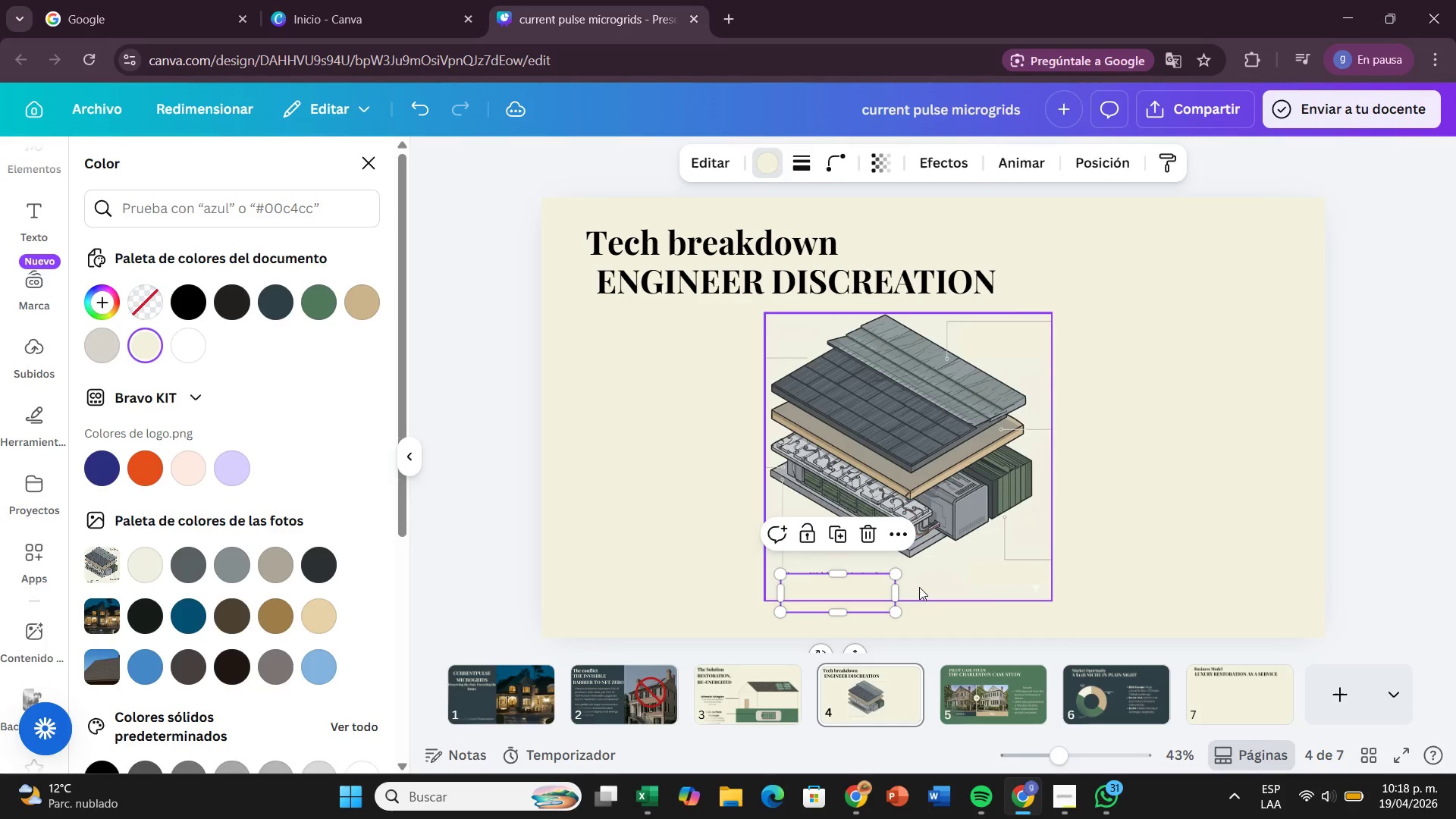 
left_click([919, 587])
 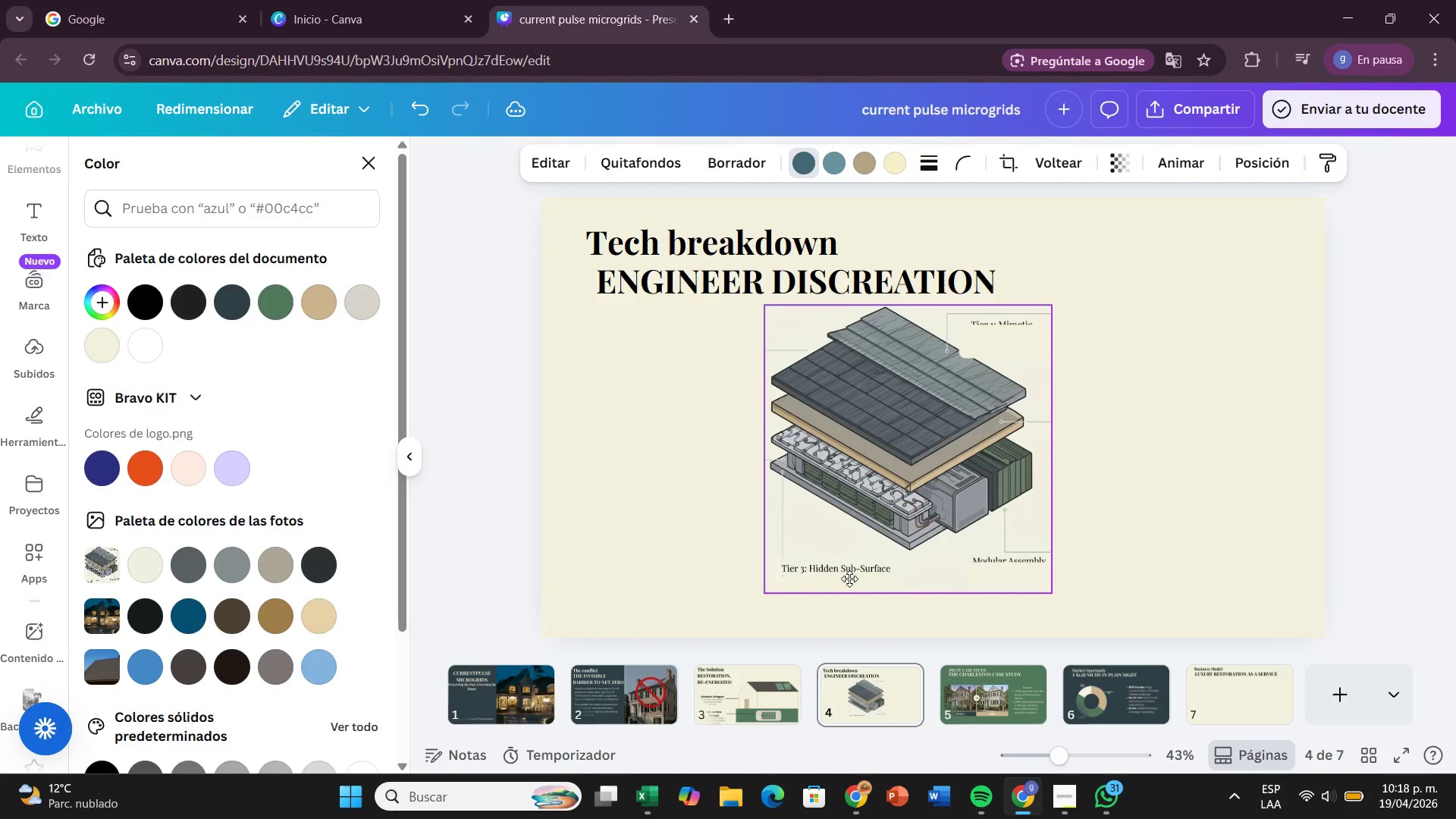 
wait(8.69)
 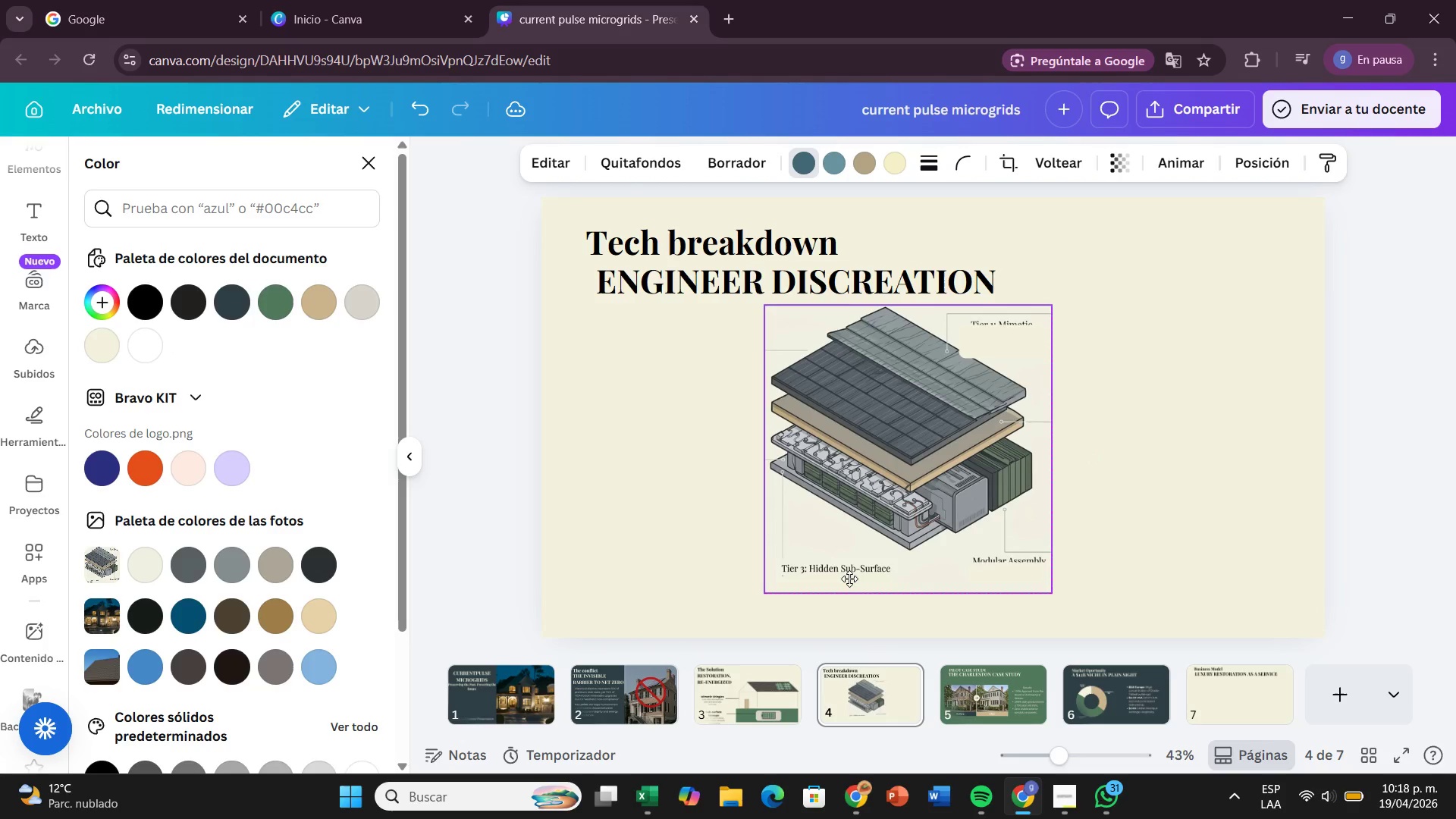 
left_click_drag(start_coordinate=[785, 594], to_coordinate=[776, 594])
 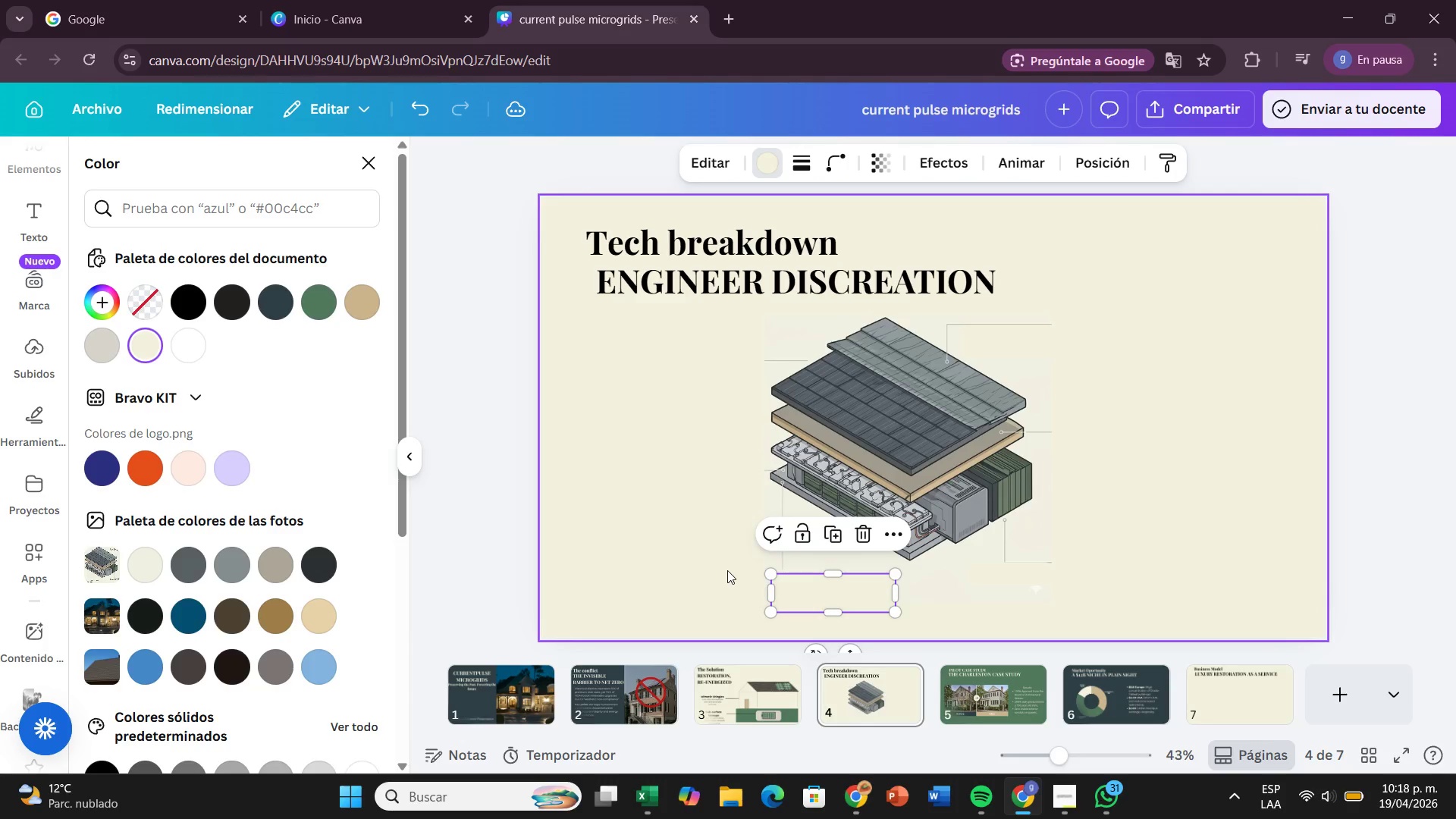 
left_click([727, 570])
 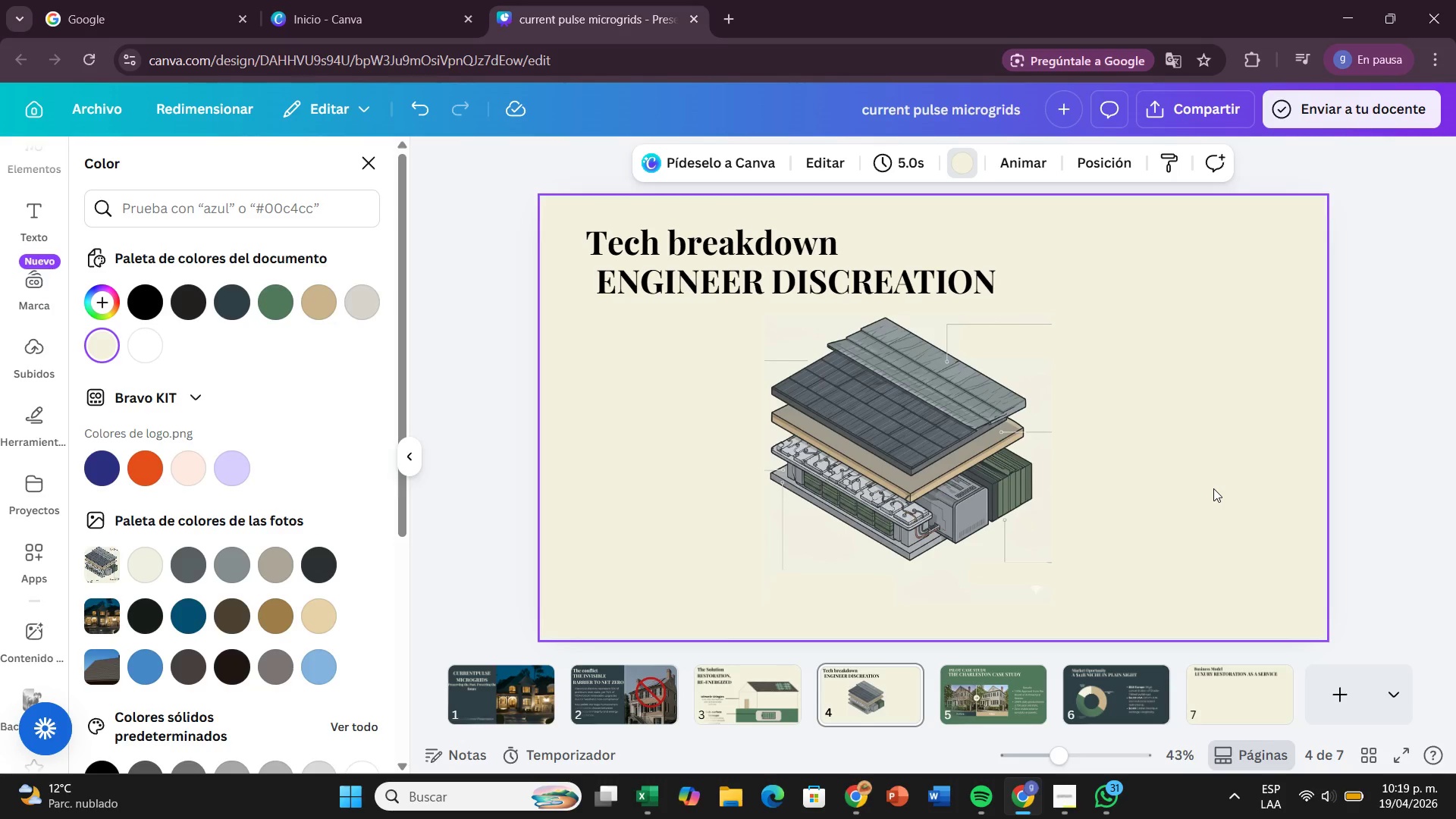 
wait(34.15)
 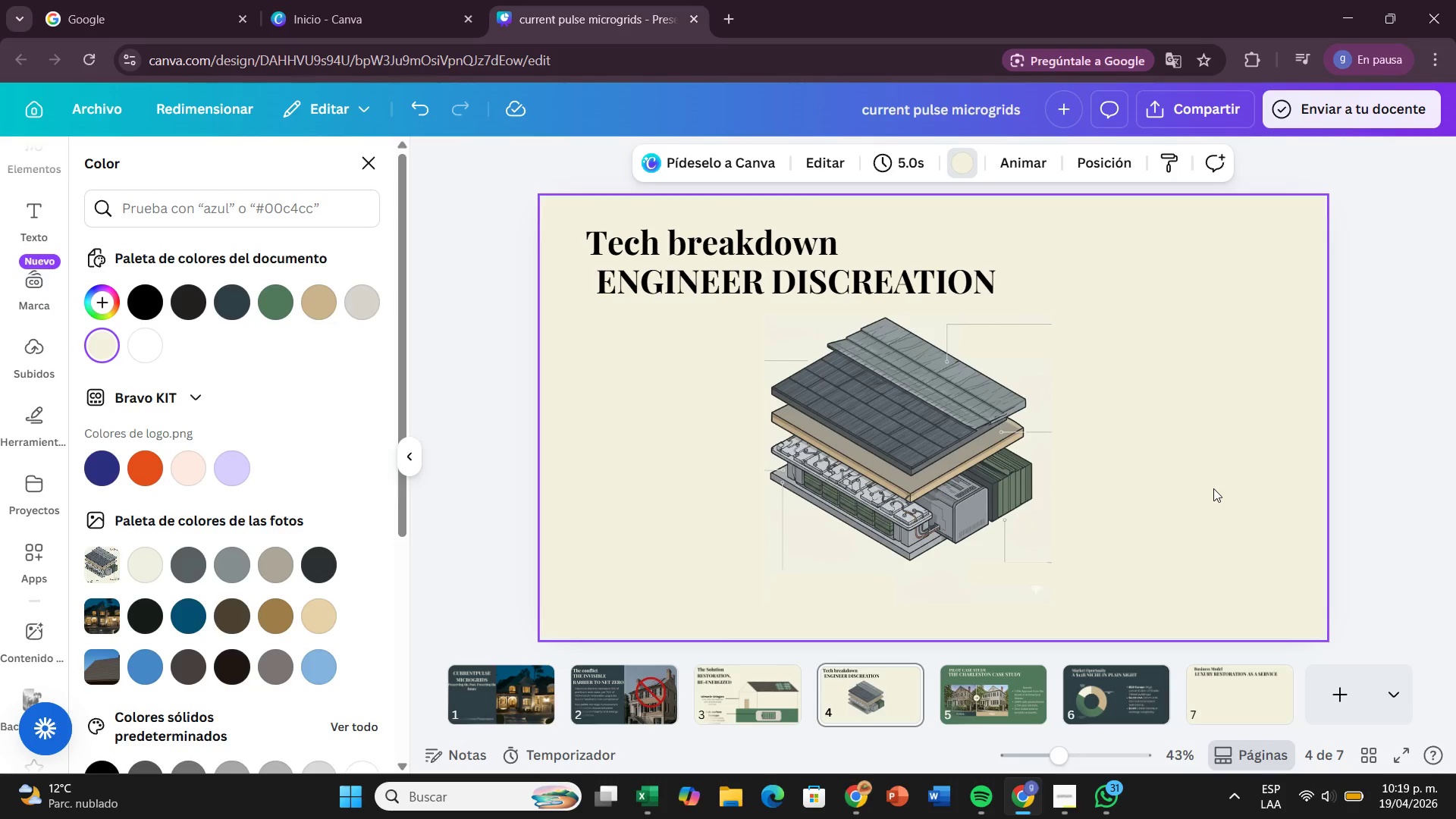 
mouse_move([135, 770])
 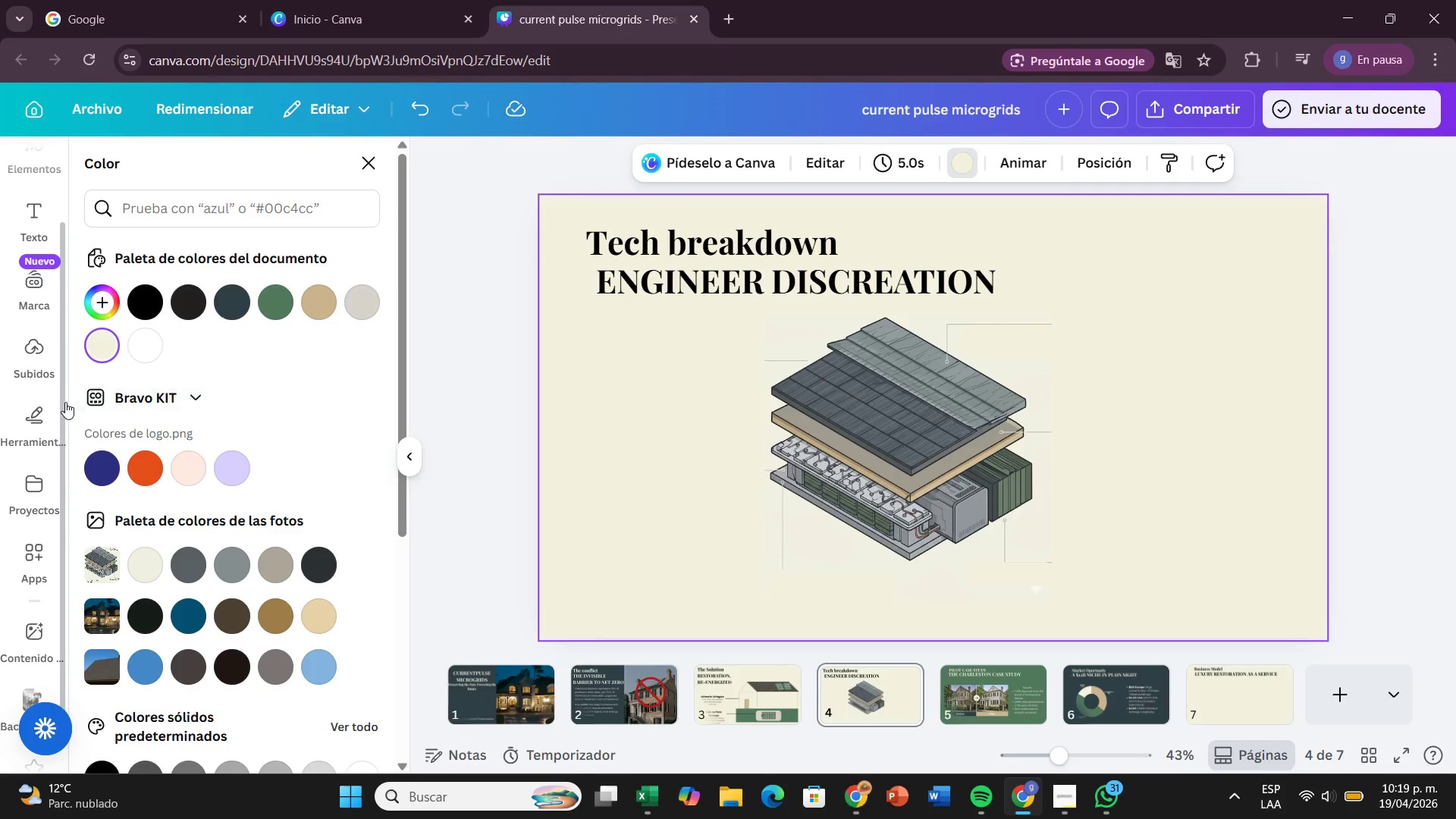 
wait(8.55)
 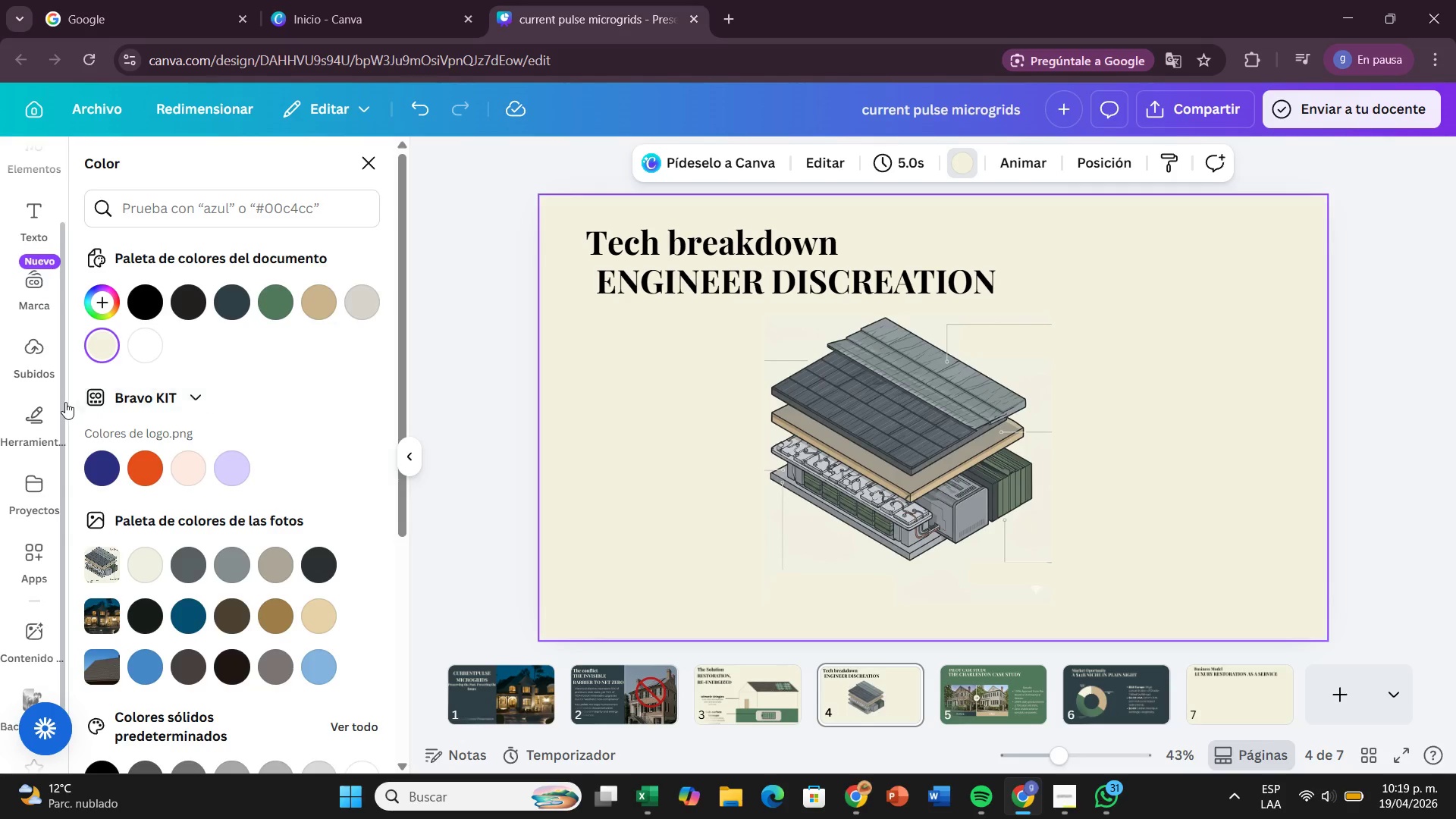 
scroll: coordinate [51, 269], scroll_direction: up, amount: 1.0
 